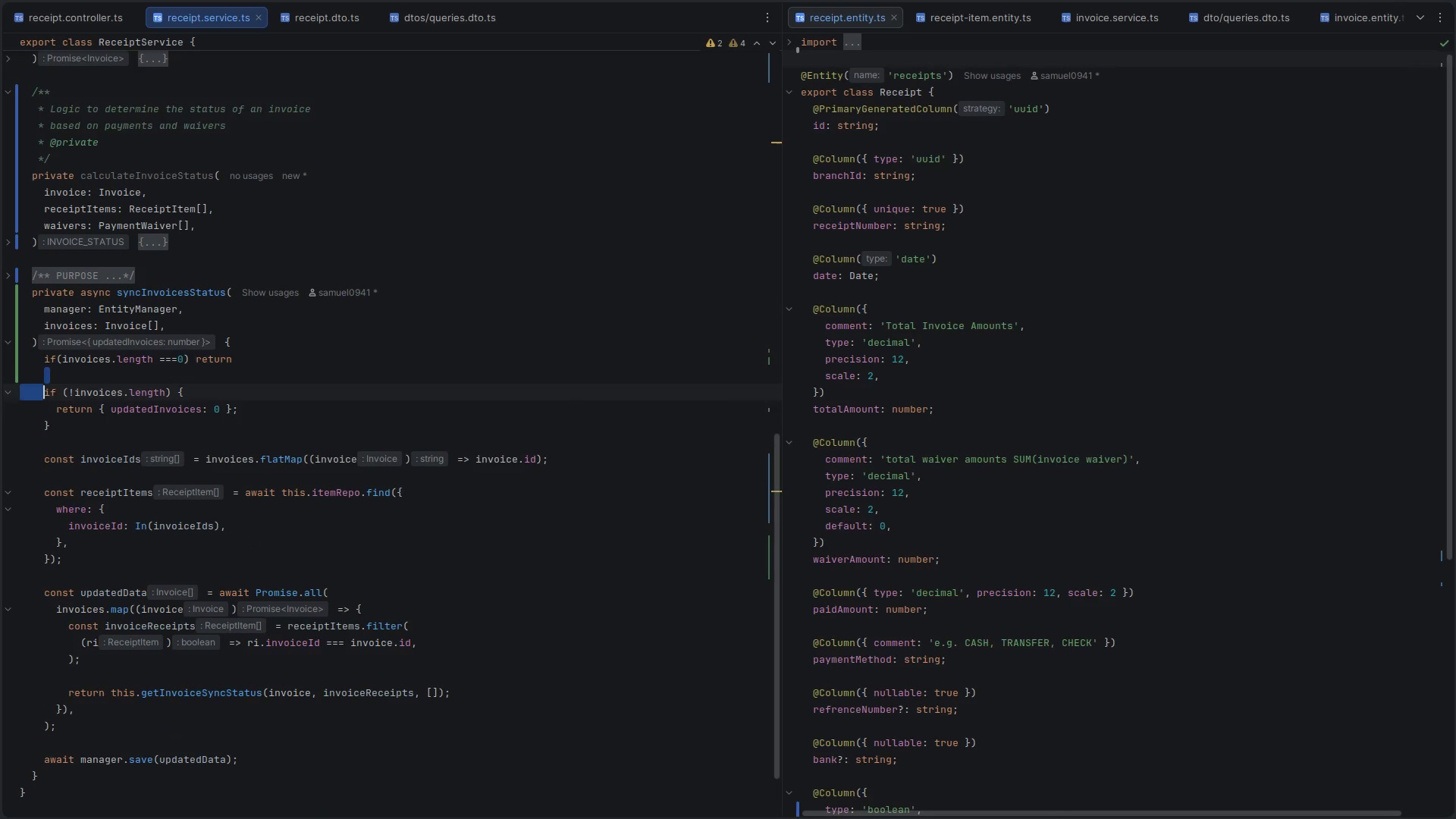 
key(Shift+ArrowDown)
 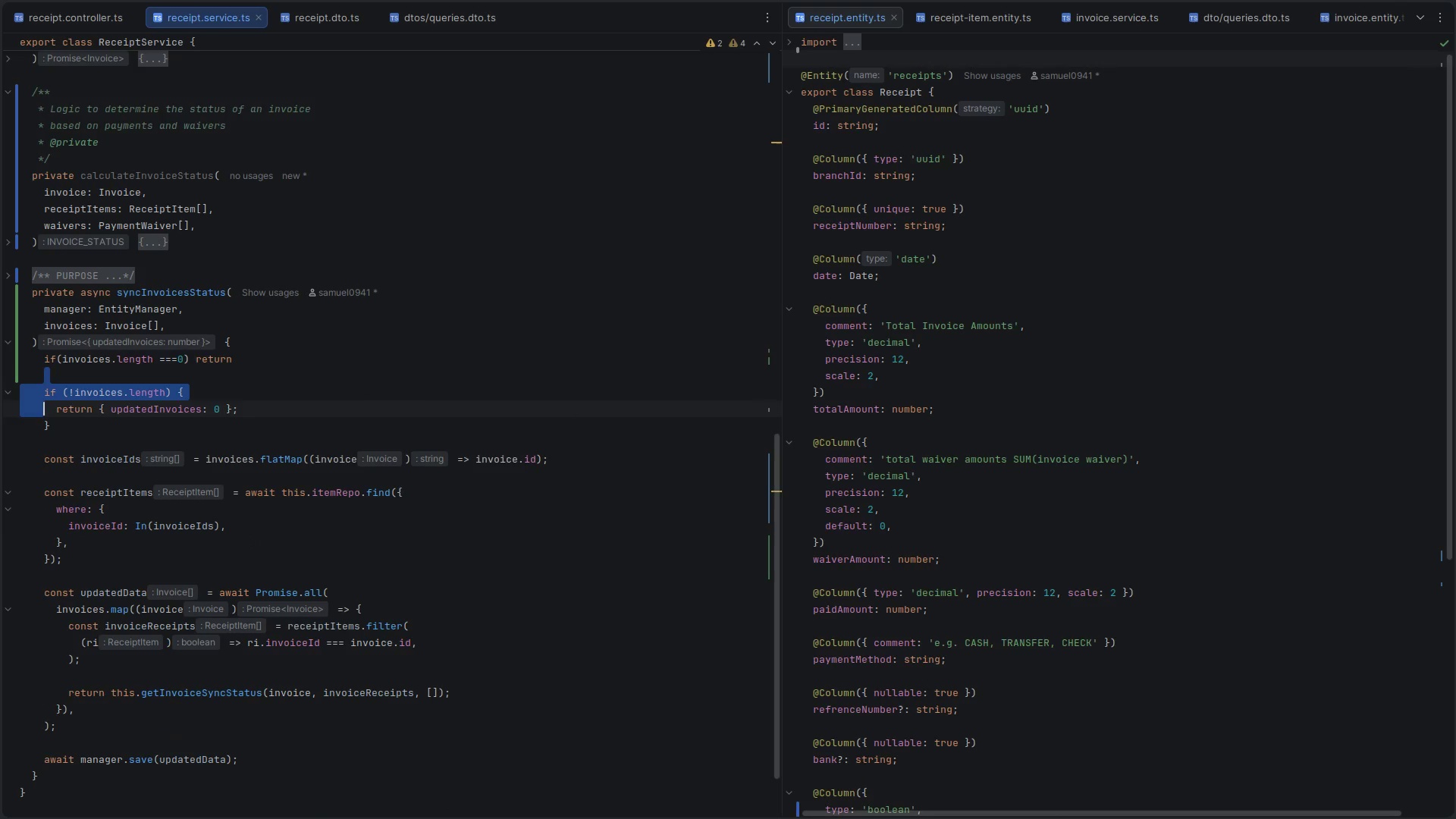 
key(Shift+ArrowDown)
 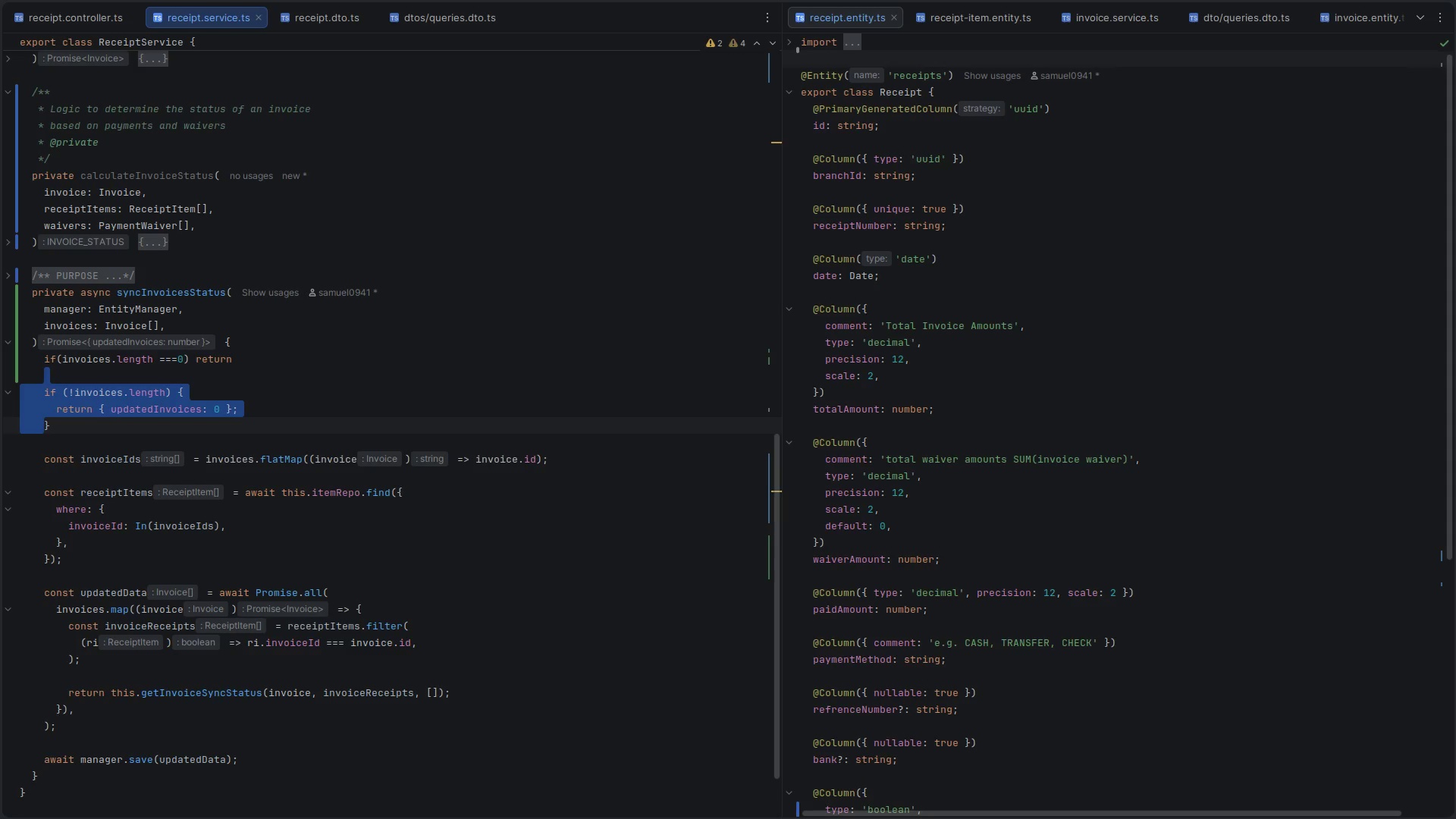 
wait(8.25)
 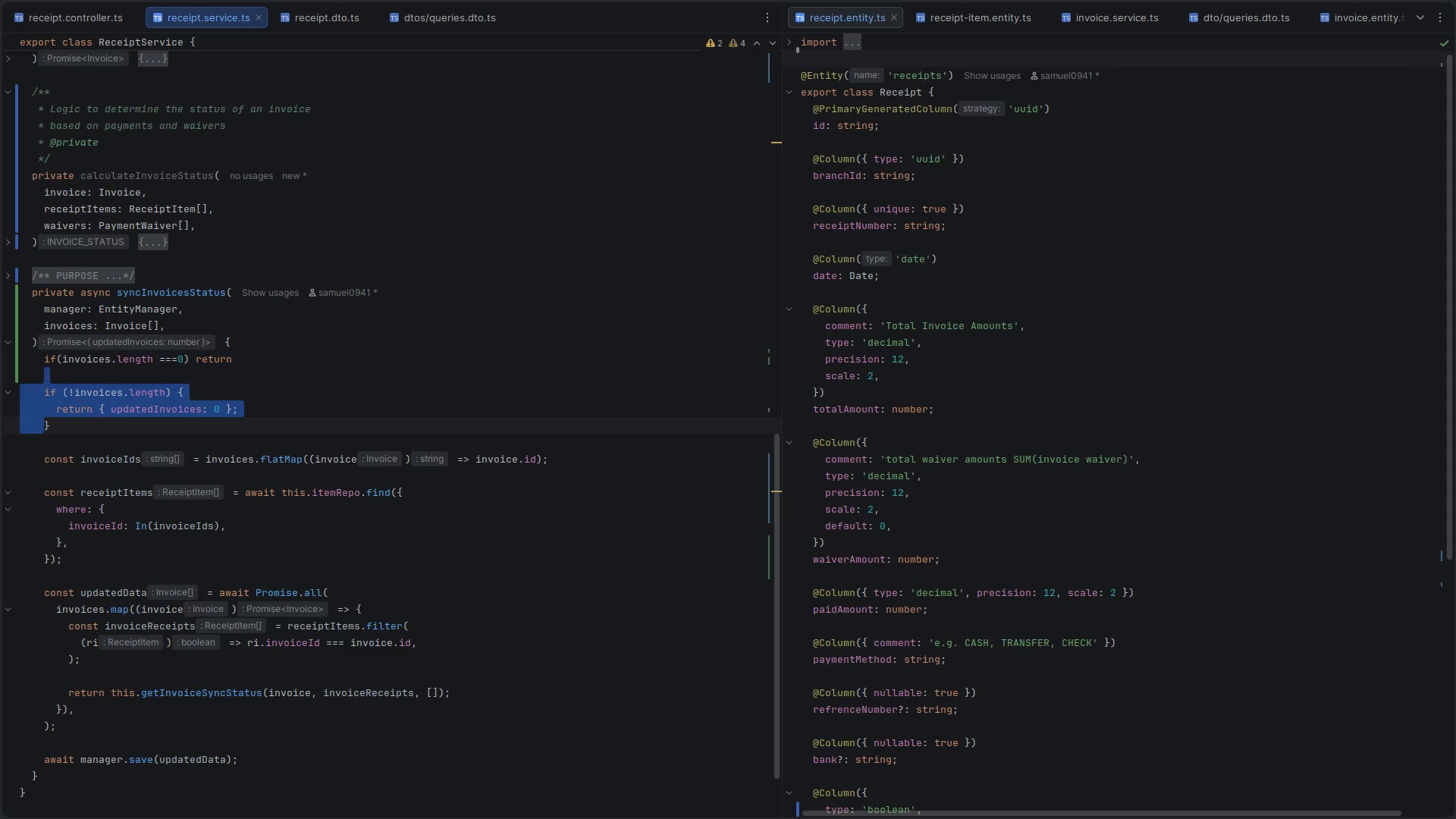 
key(ArrowUp)
 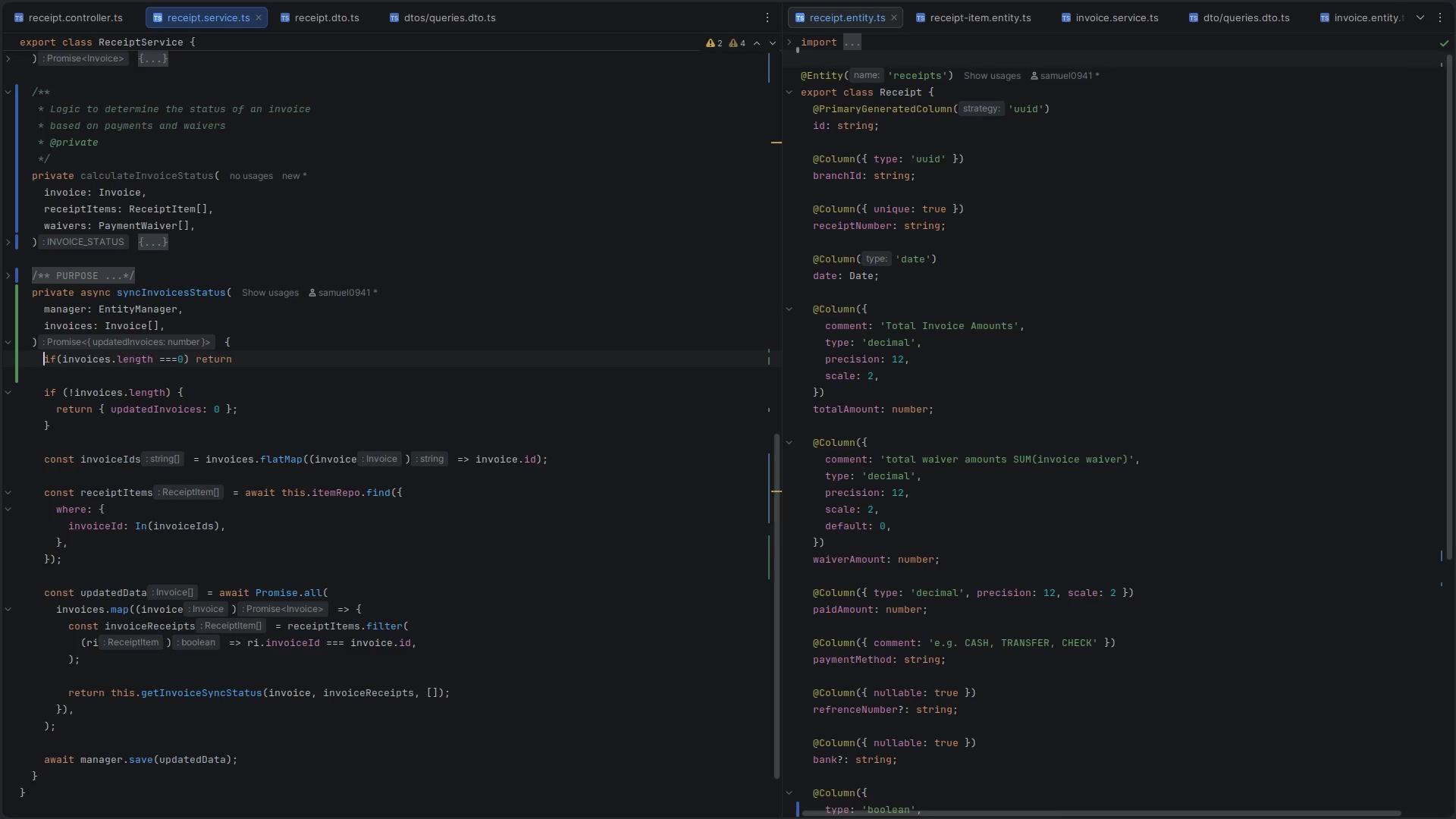 
key(ArrowDown)
 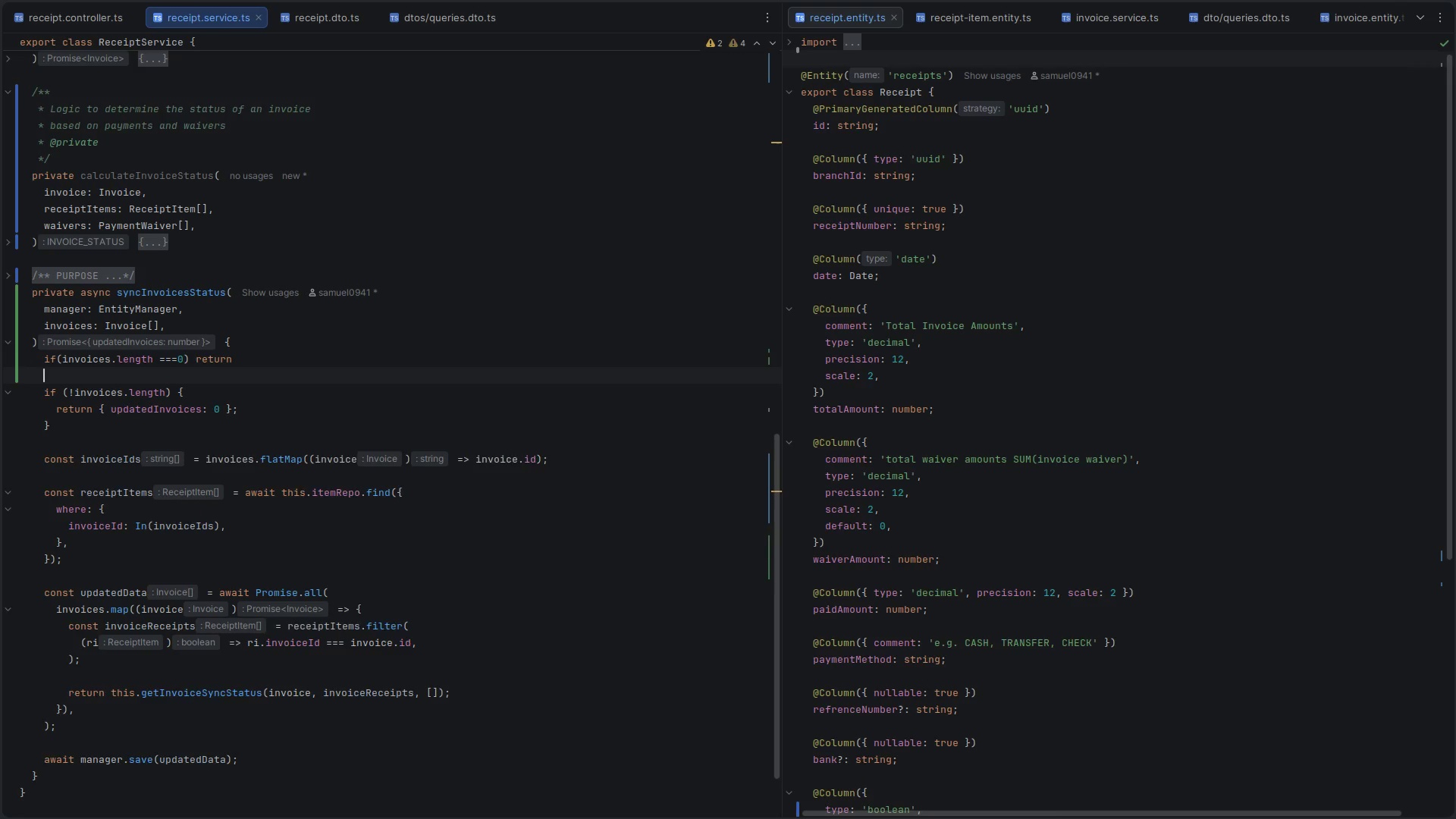 
hold_key(key=Enter, duration=0.8)
 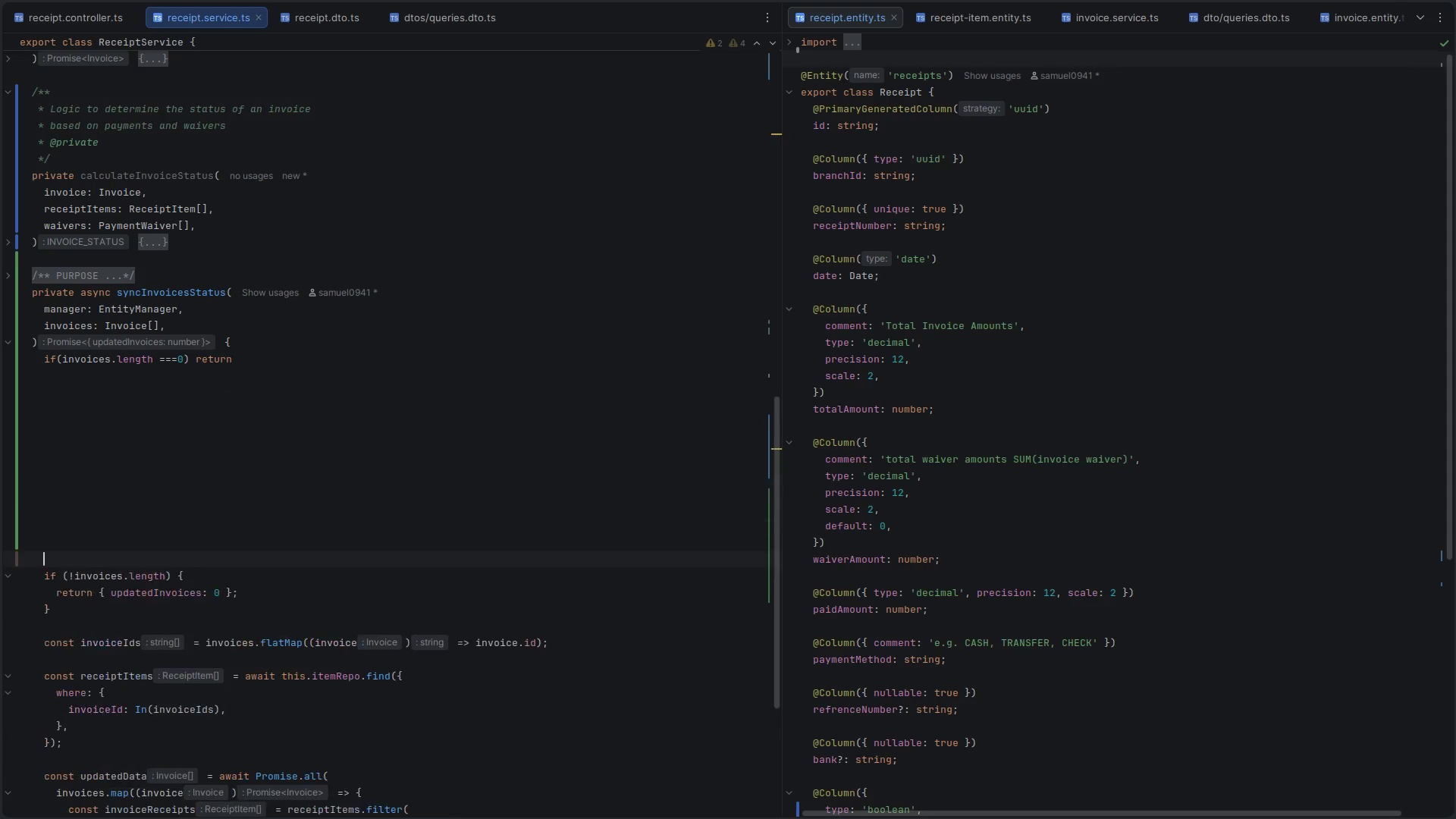 
key(Slash)
 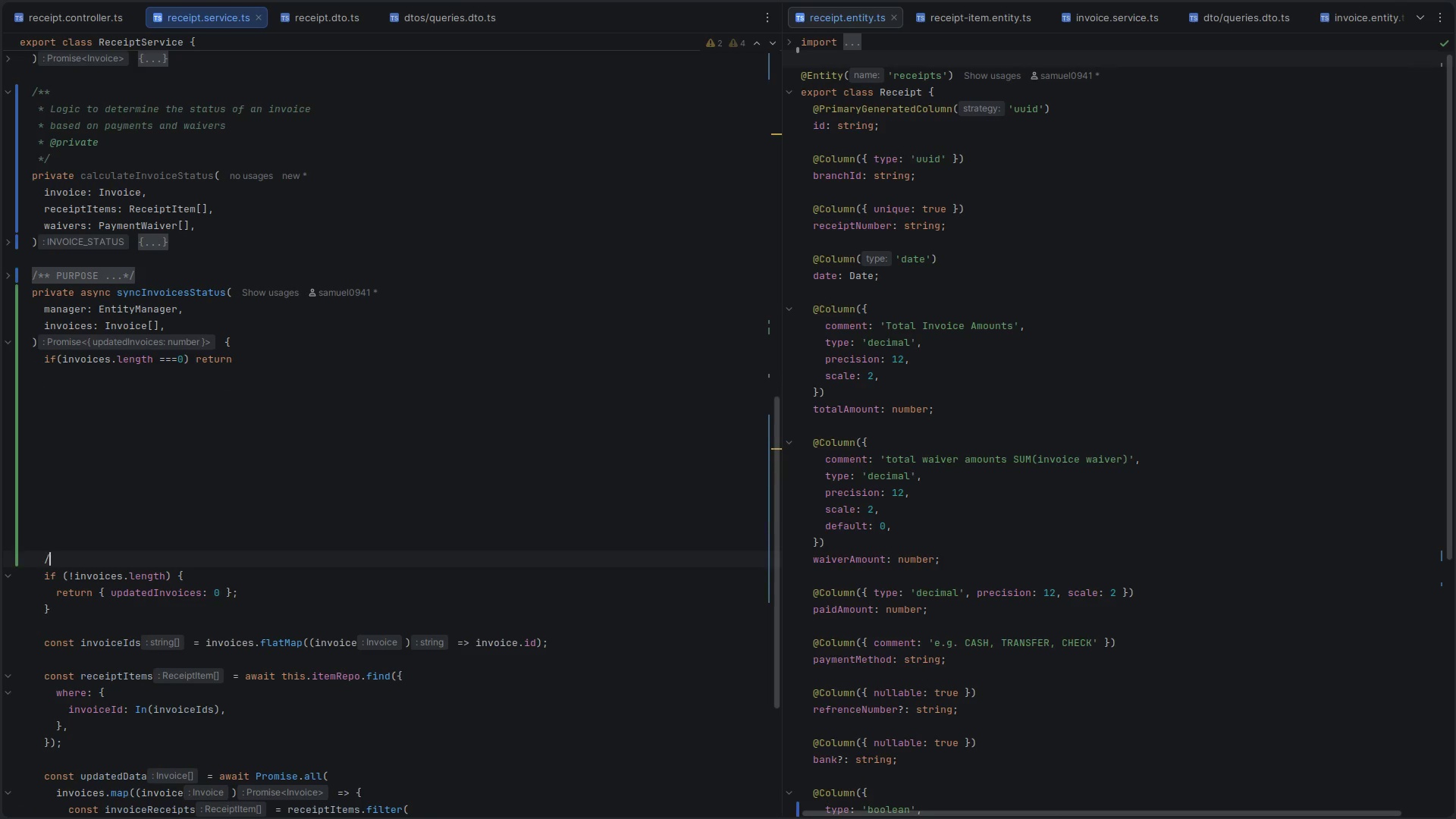 
key(Slash)
 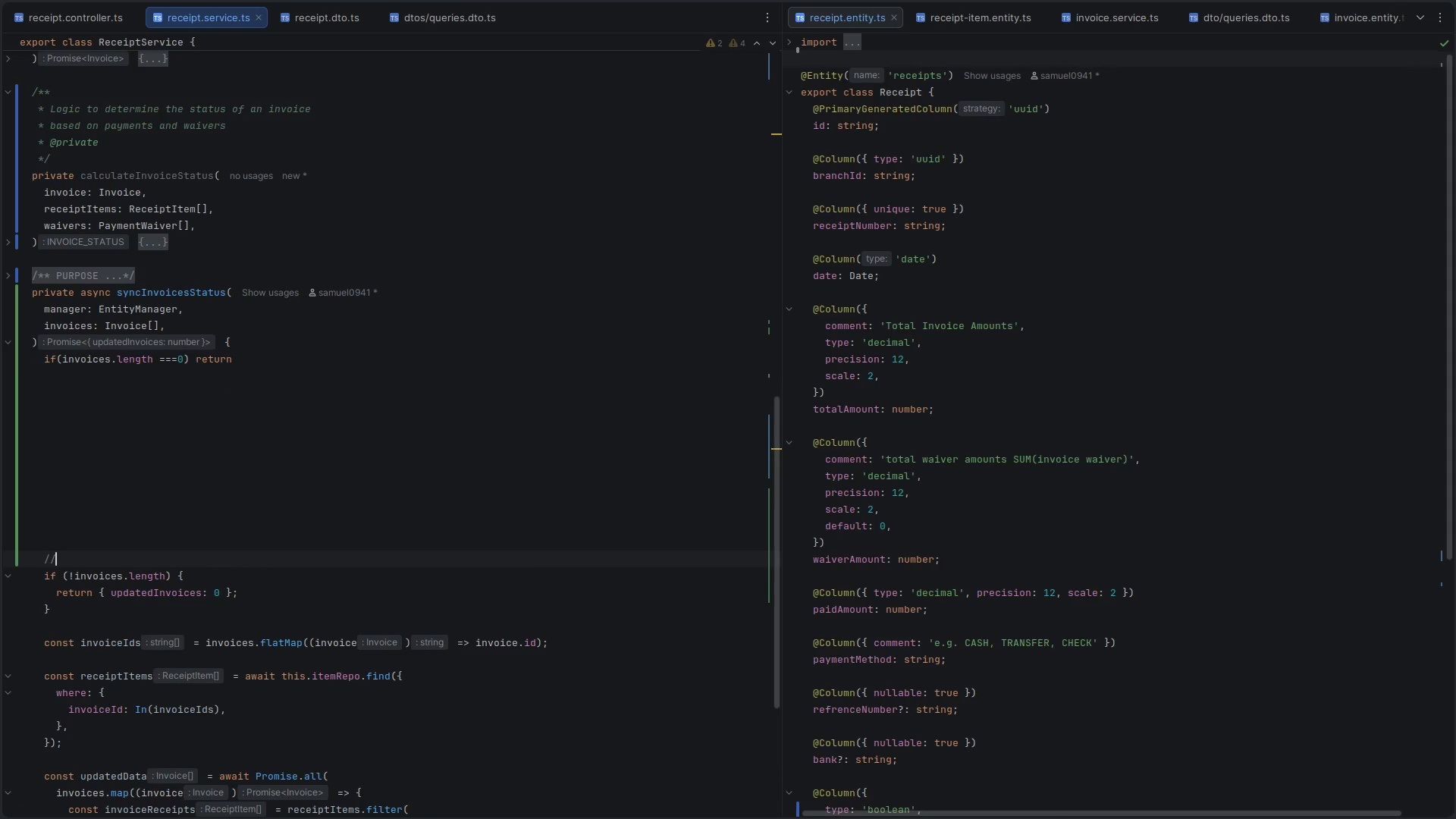 
key(Minus)
 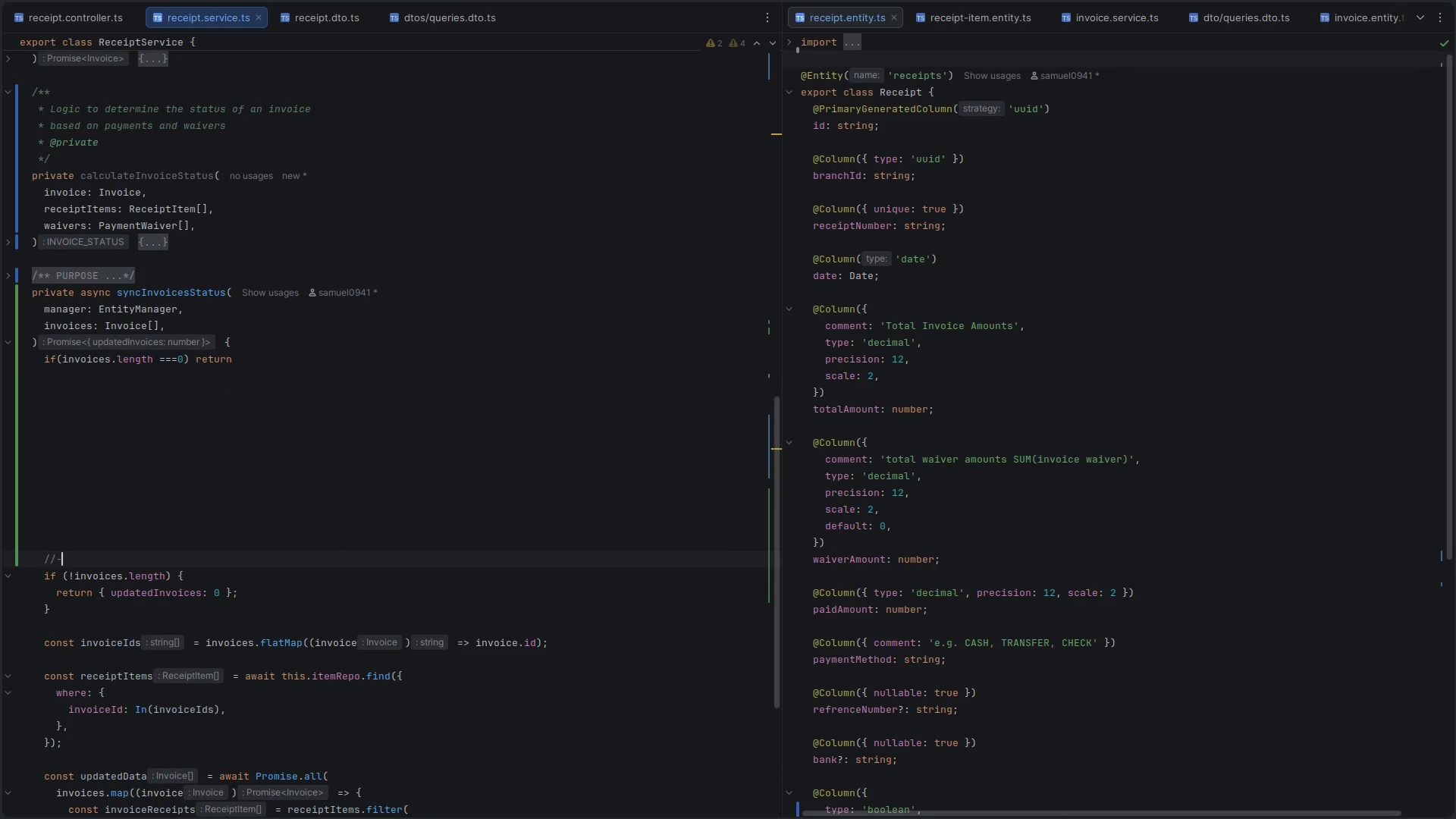 
key(Minus)
 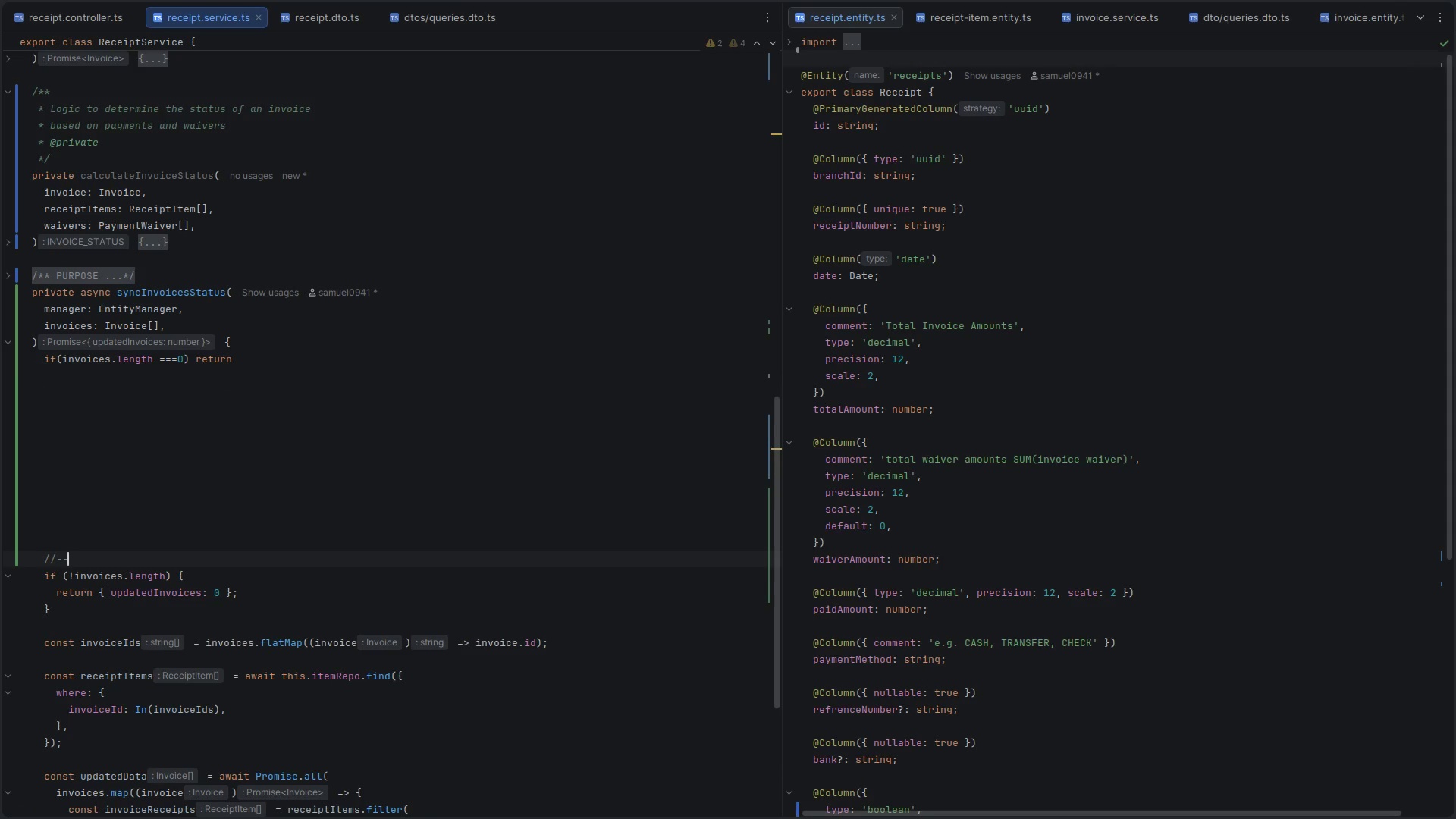 
key(Minus)
 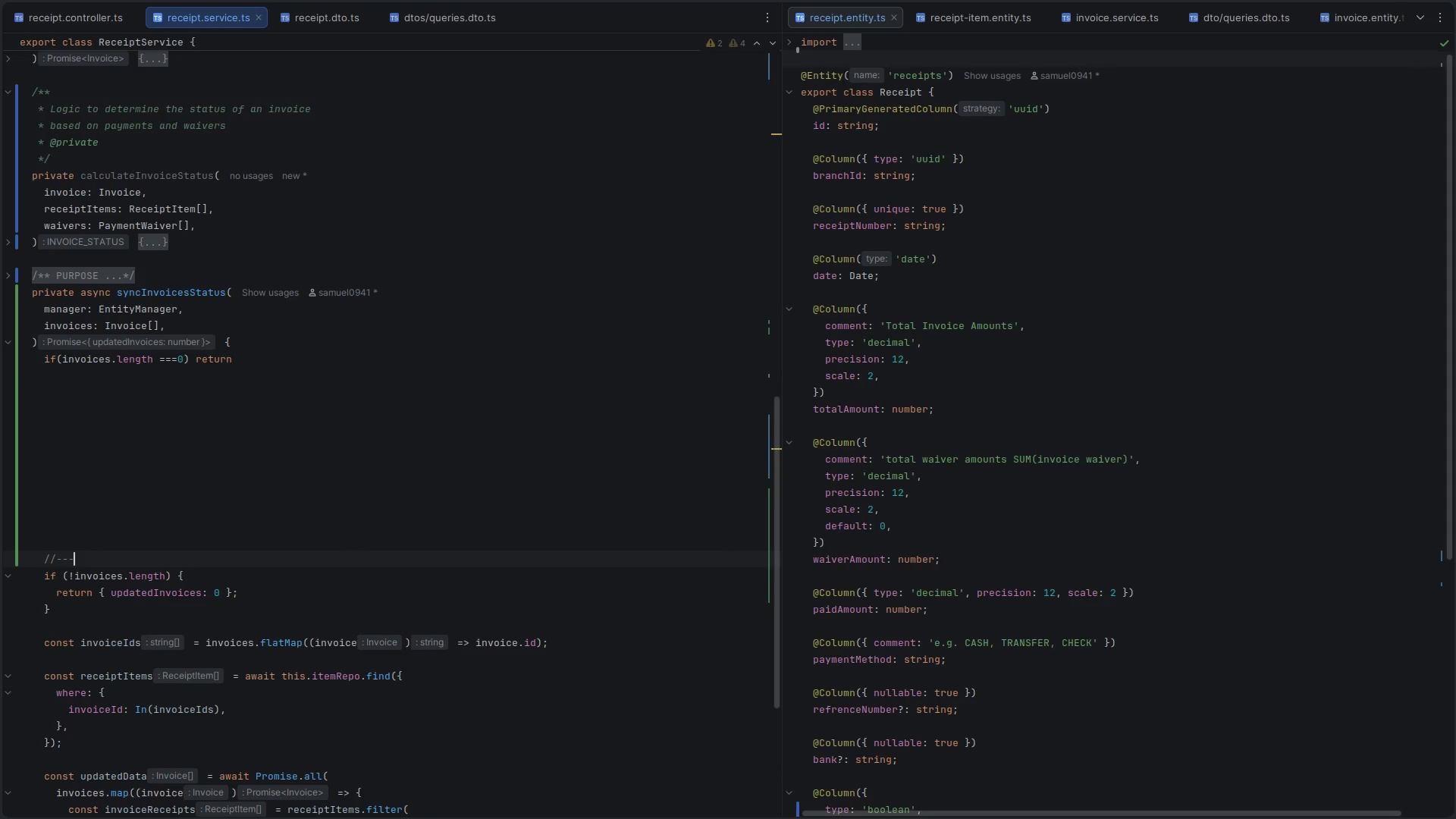 
key(Enter)
 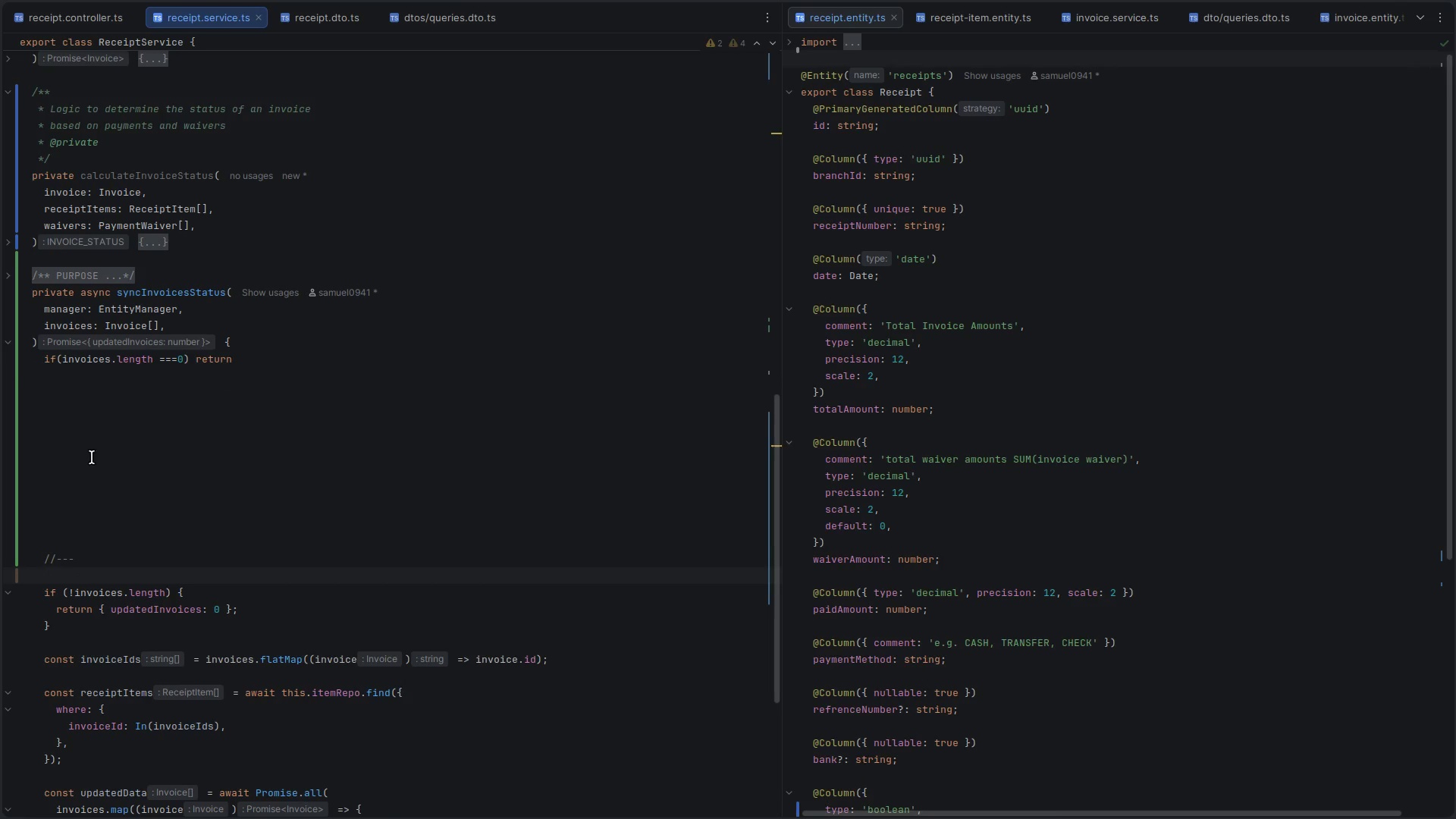 
left_click([104, 404])
 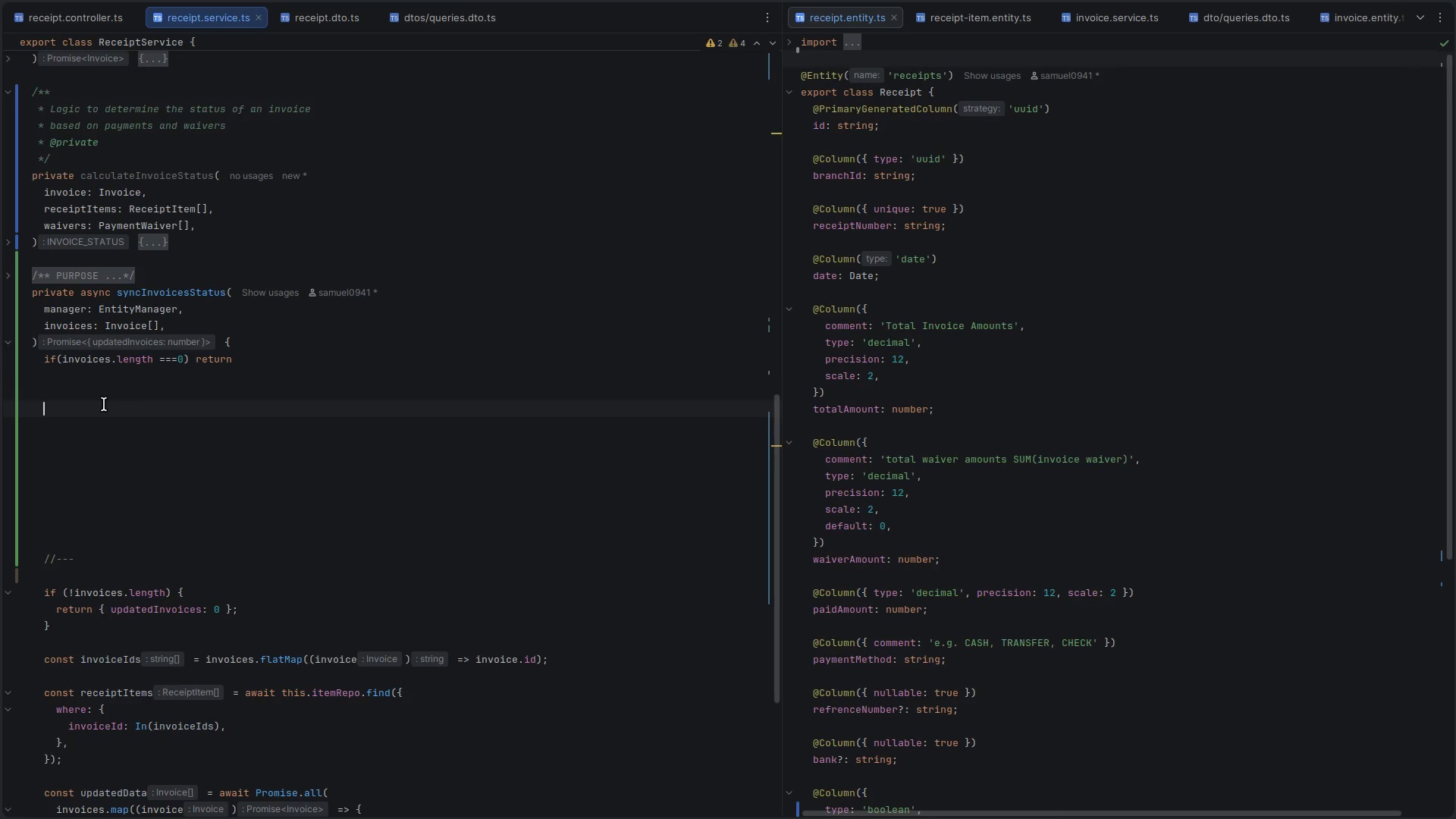 
key(ArrowUp)
 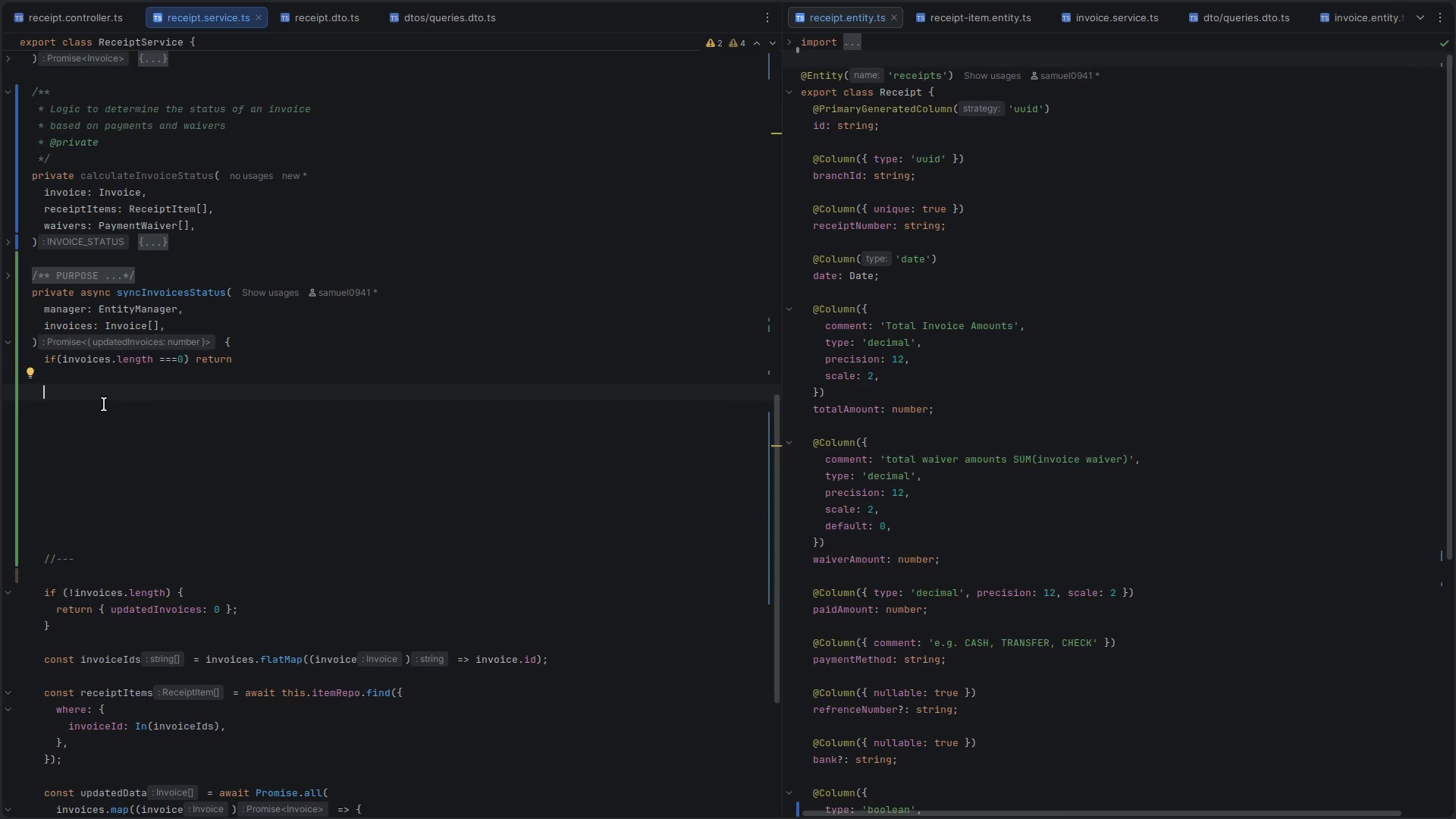 
type(const invoiceIds = invice)
key(Backspace)
key(Backspace)
key(Backspace)
type(oi)
 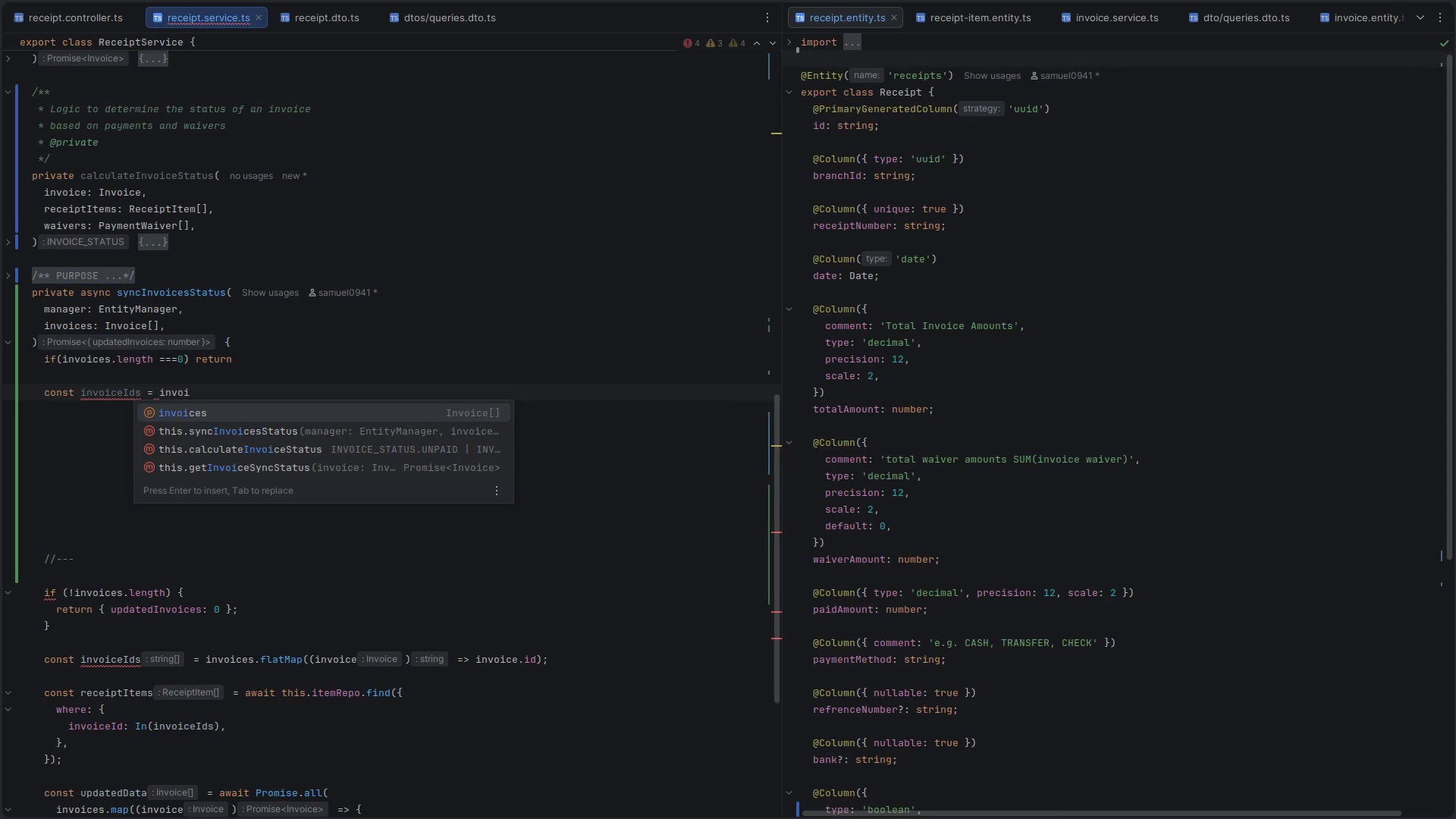 
wait(6.77)
 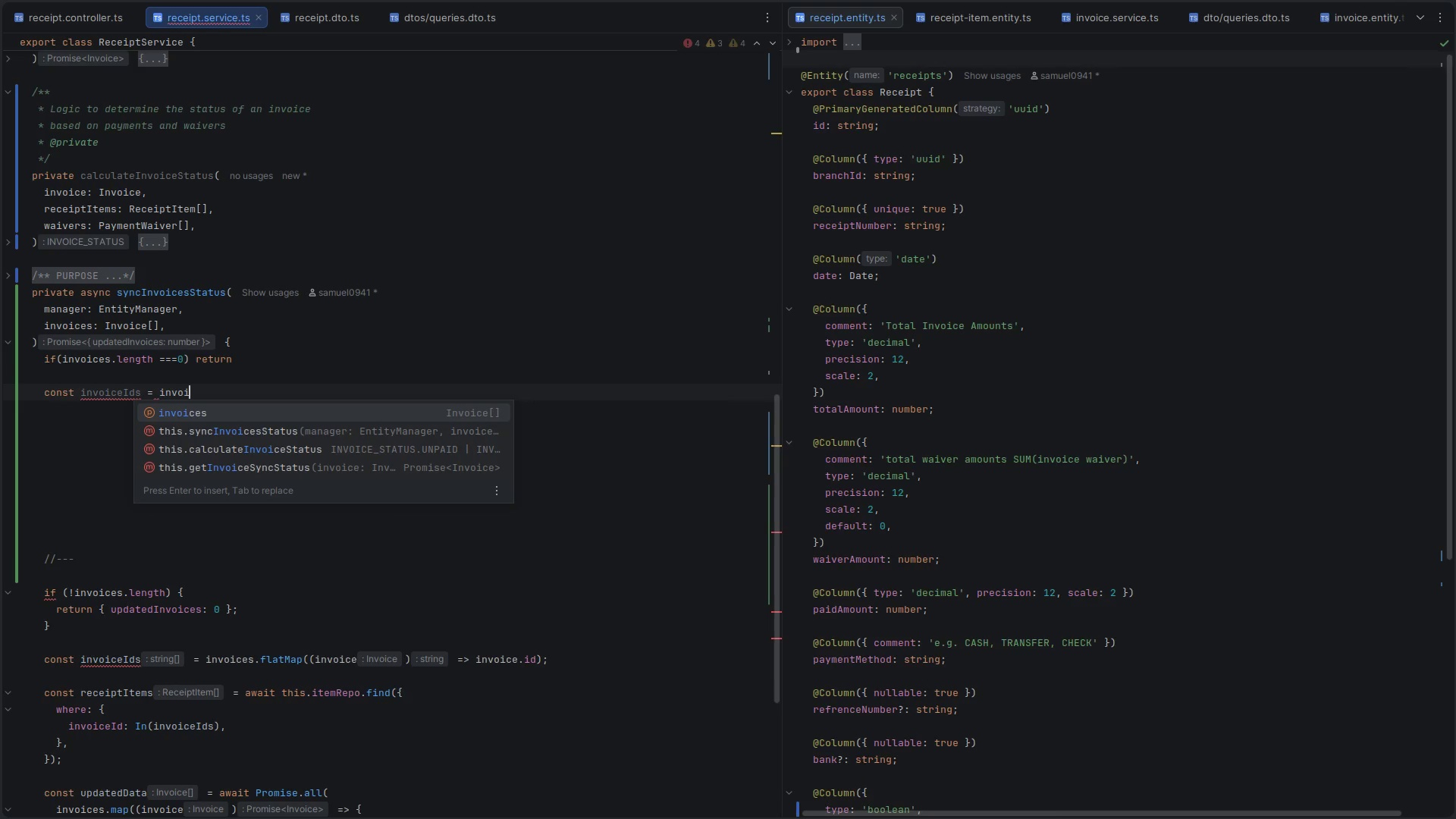 
key(Enter)
 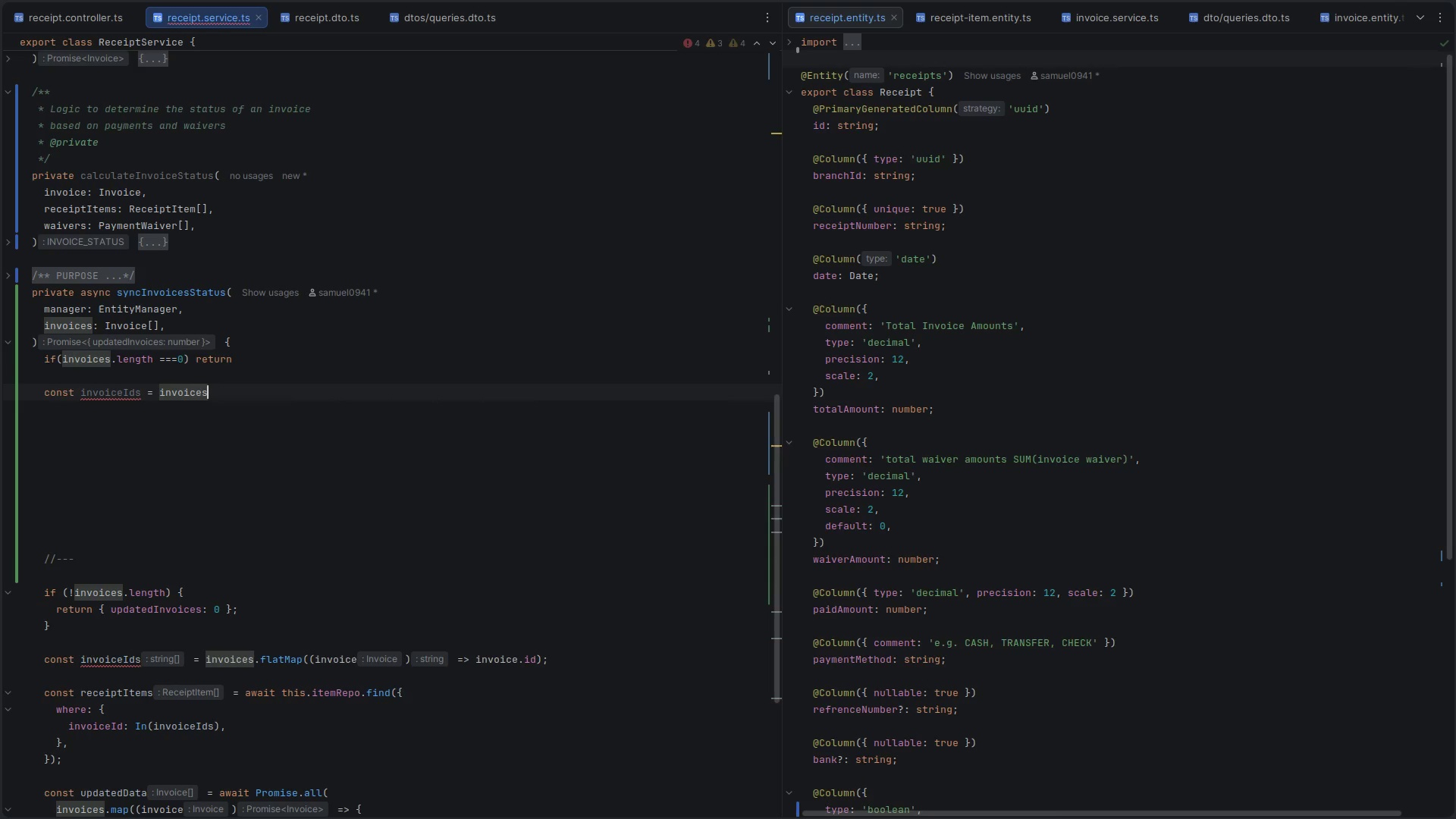 
key(Period)
 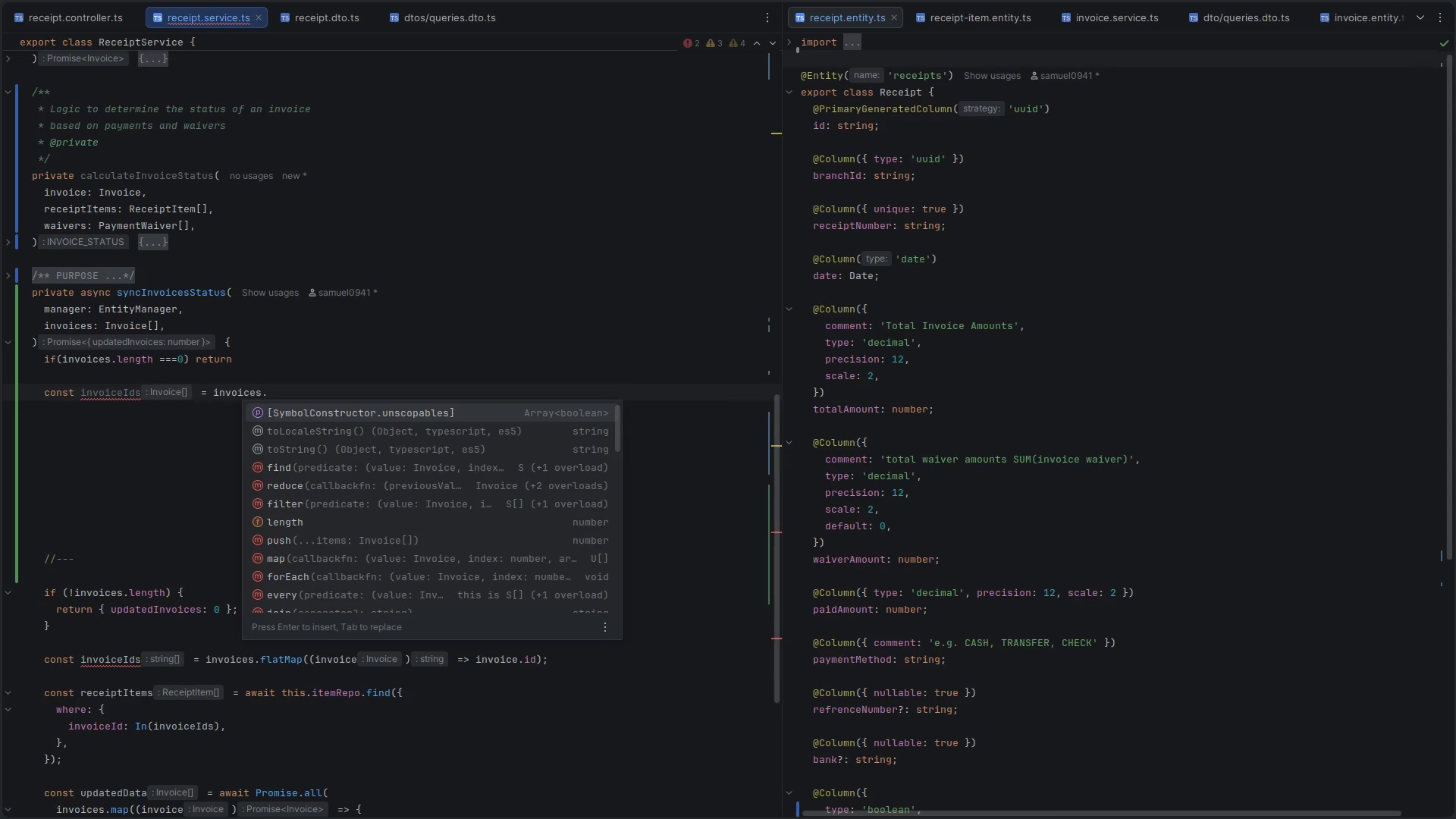 
key(L)
 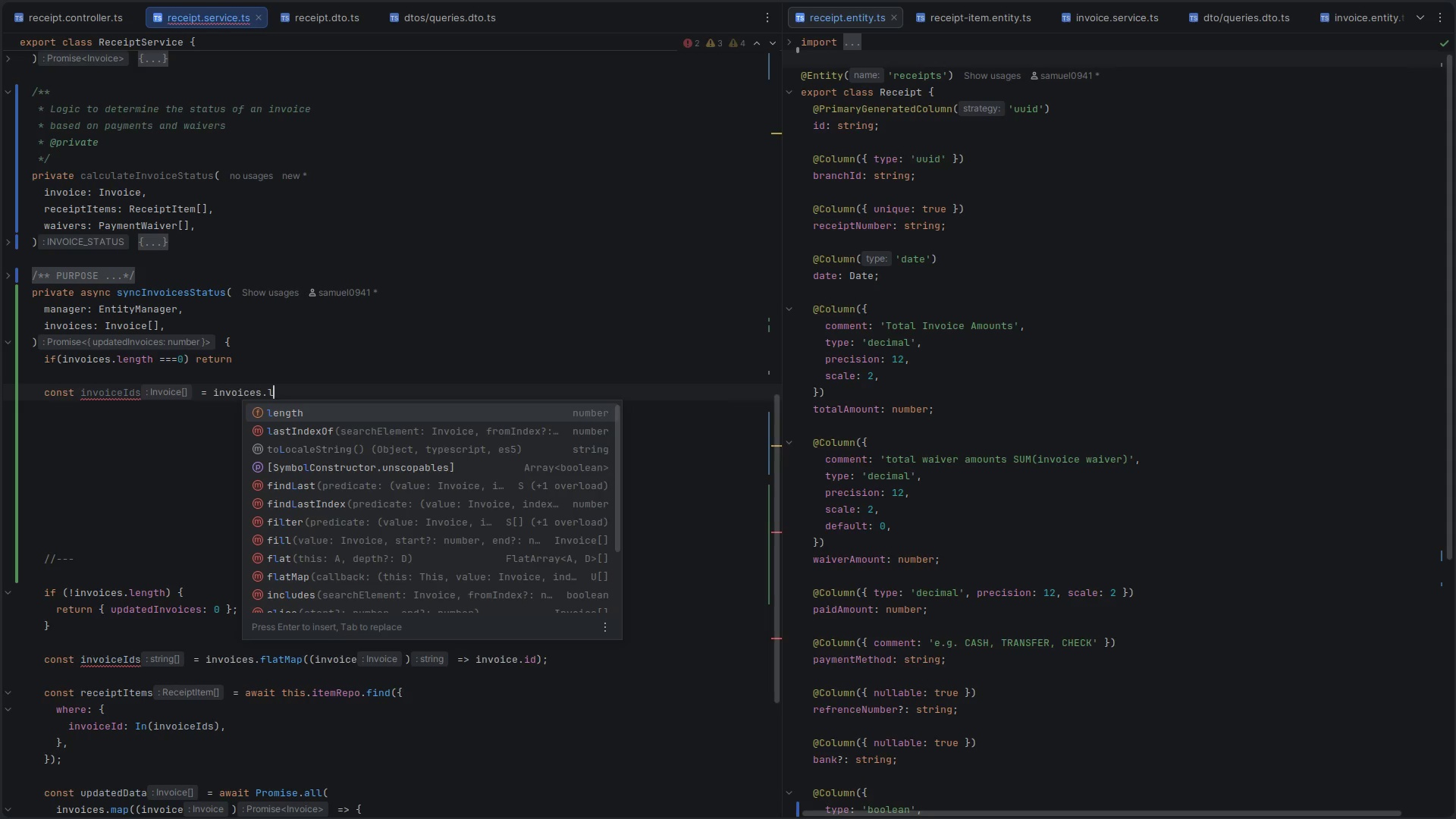 
key(Backspace)
 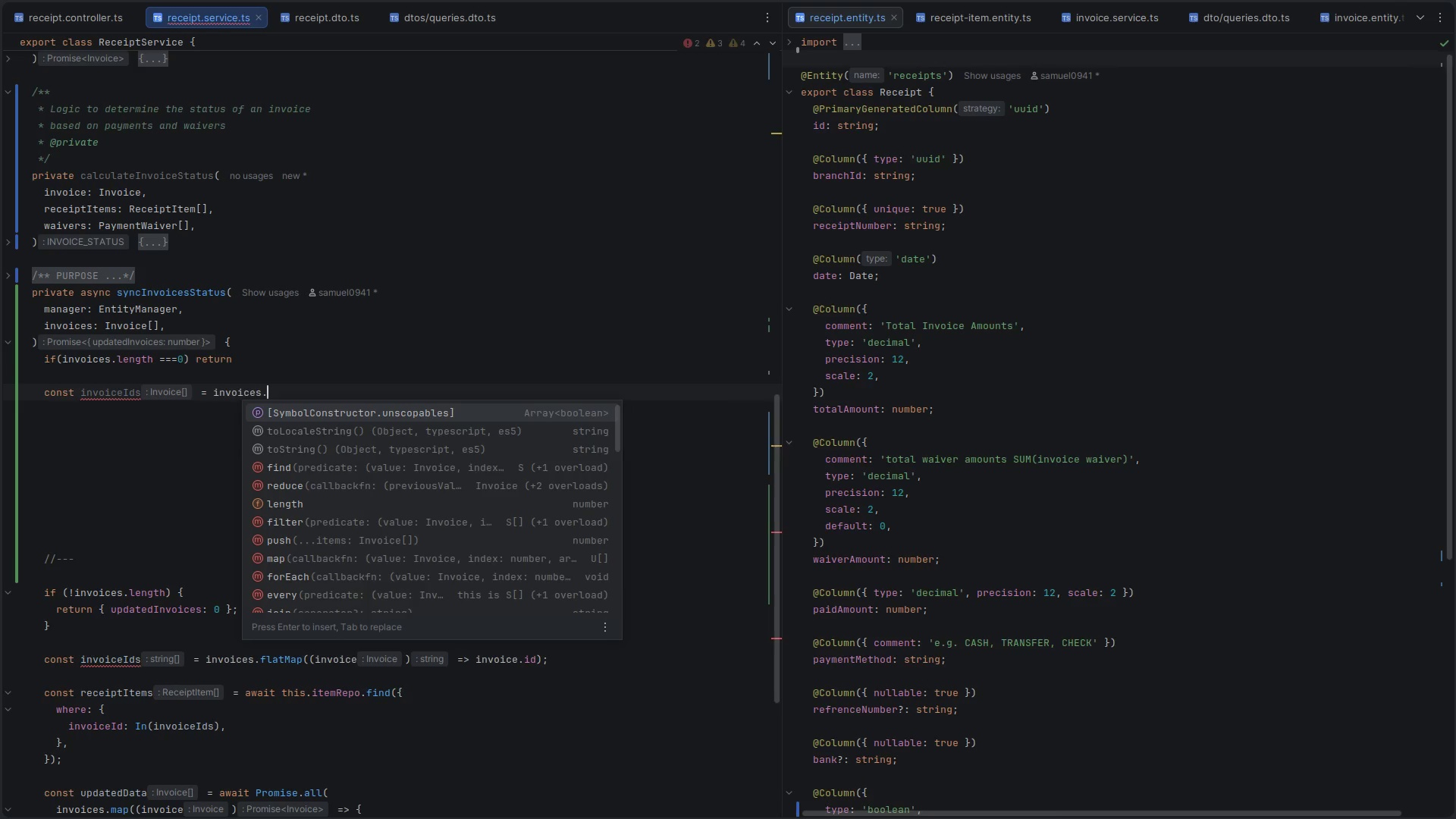 
key(M)
 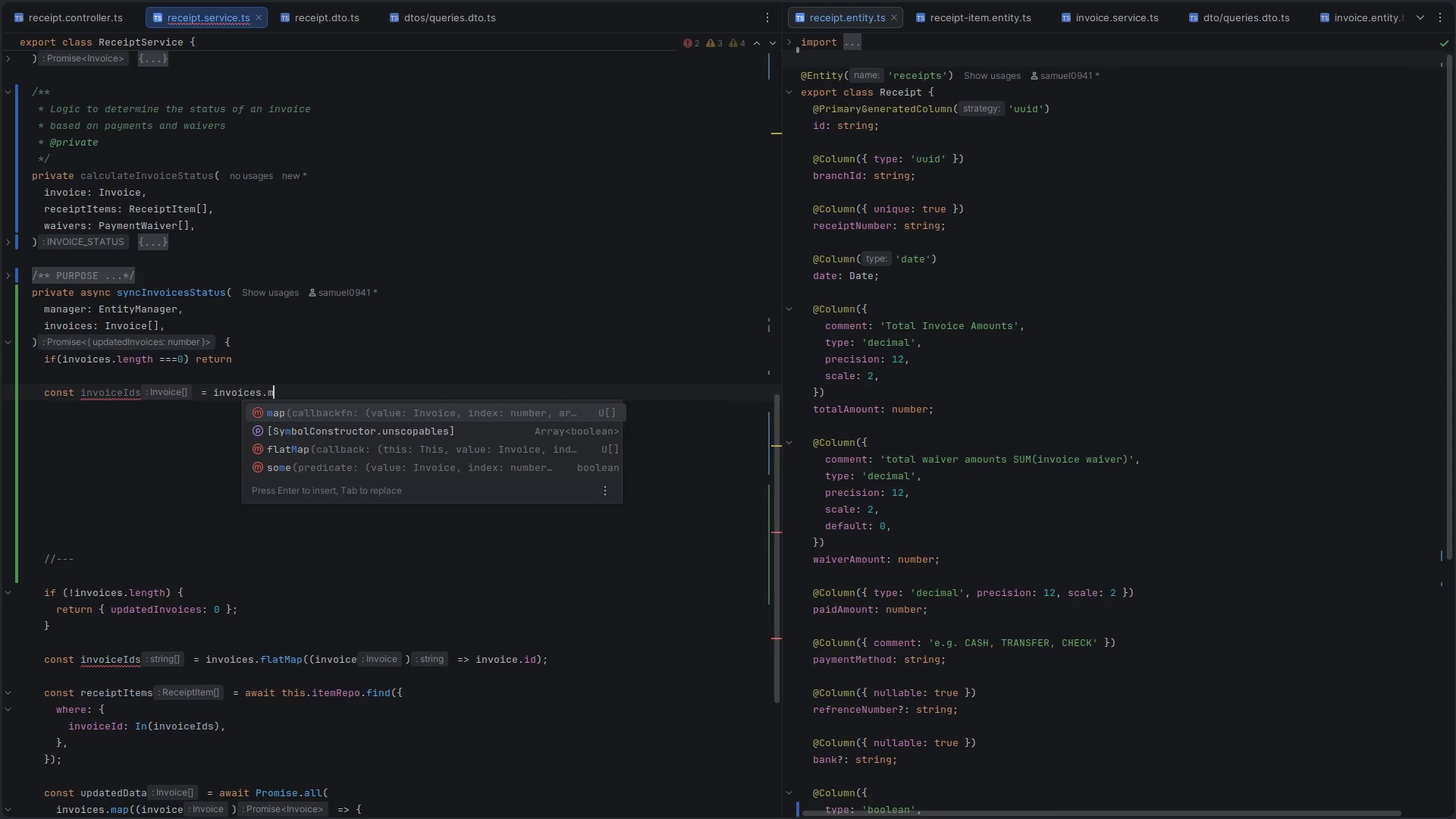 
key(Enter)
 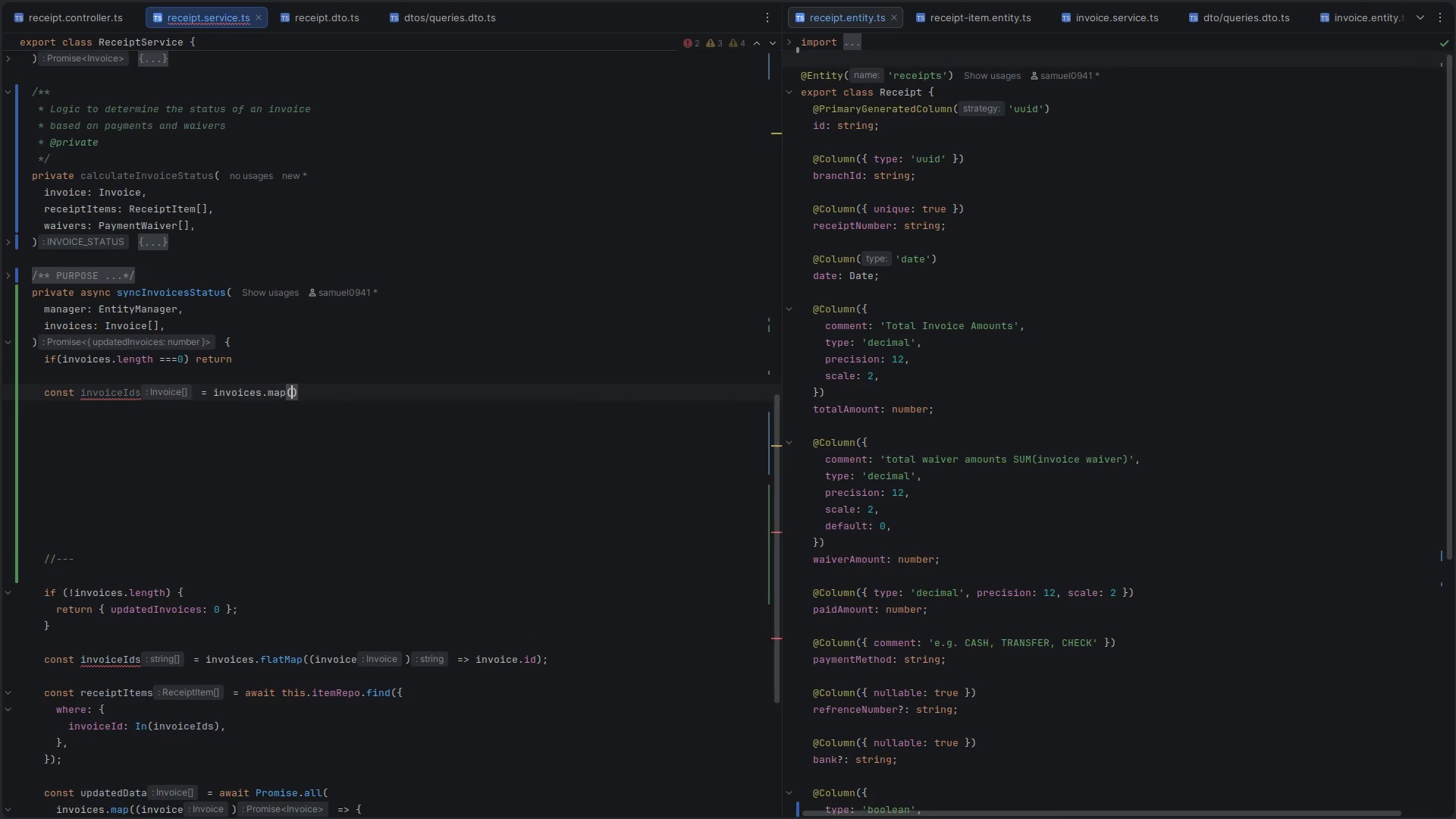 
type((i)
 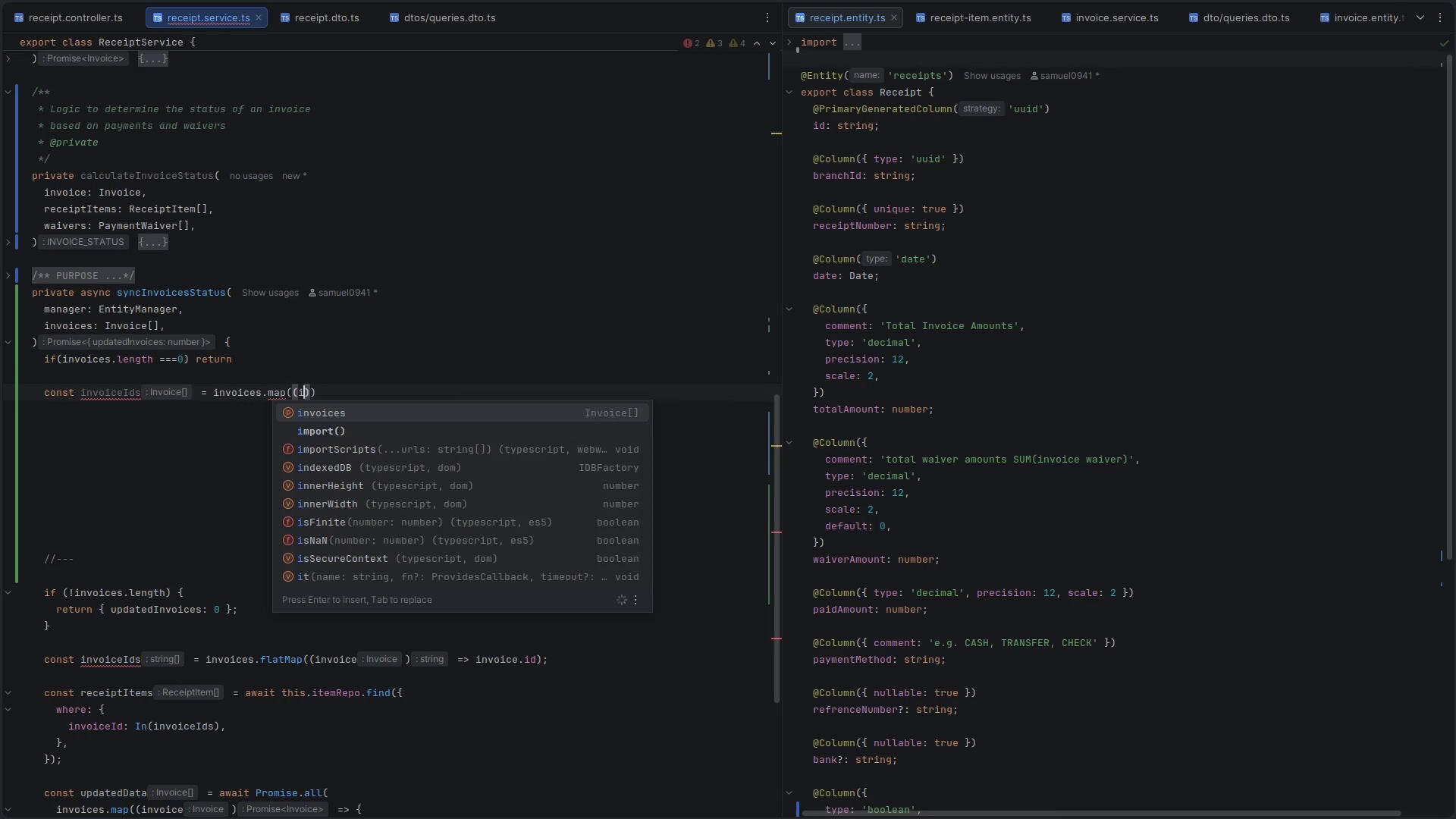 
key(ArrowRight)
 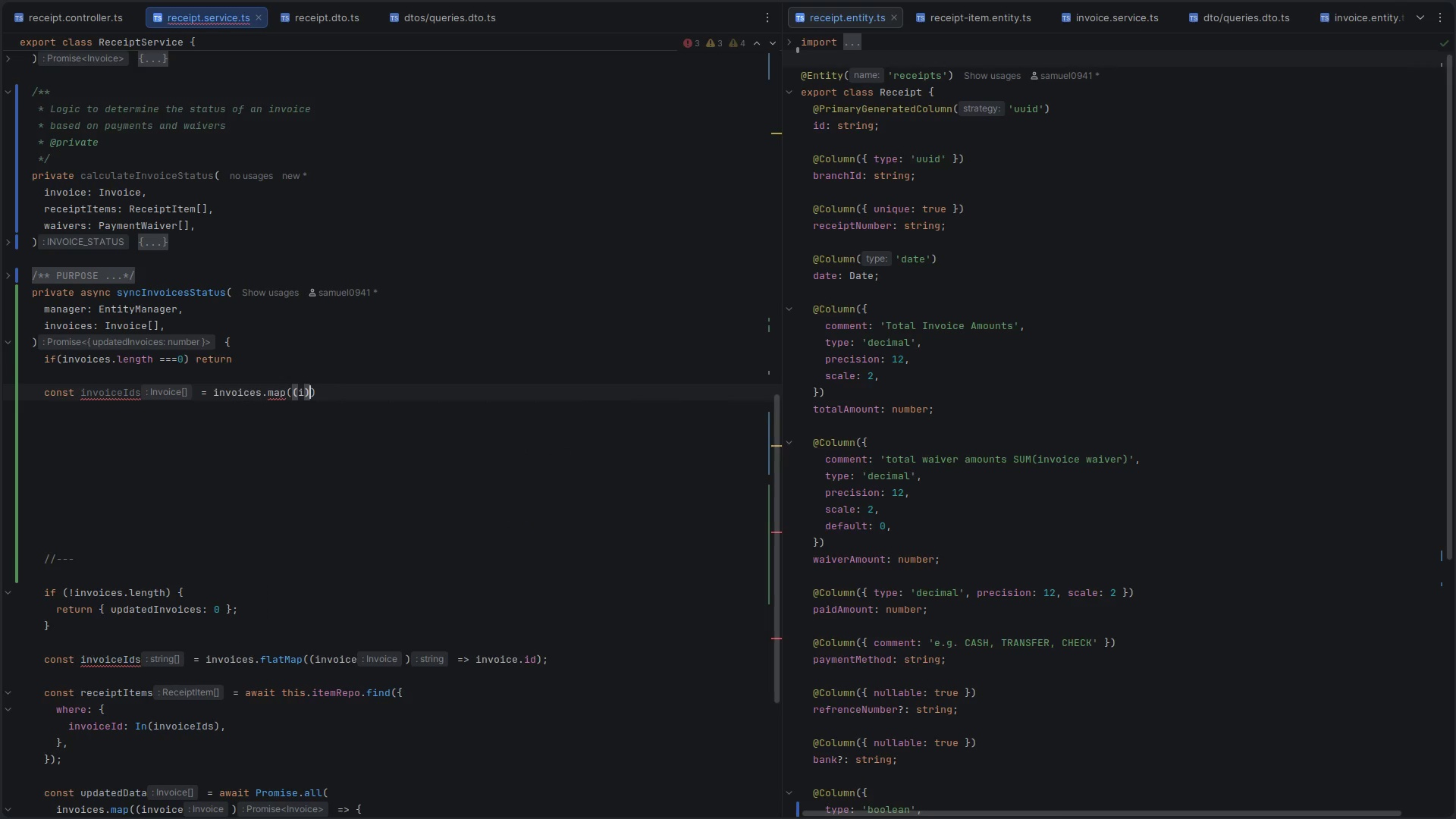 
key(Backspace)
 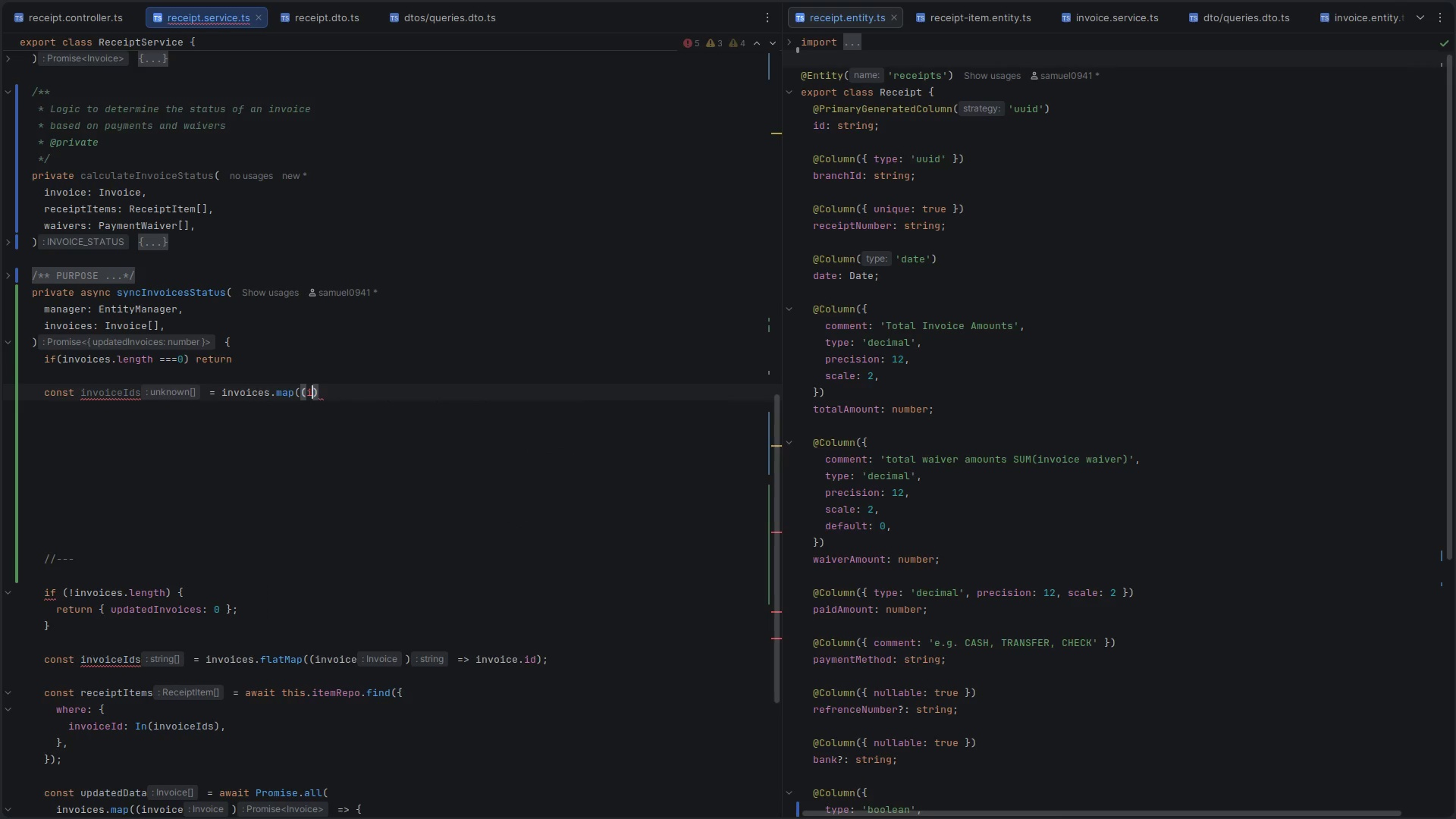 
key(Control+Z)
 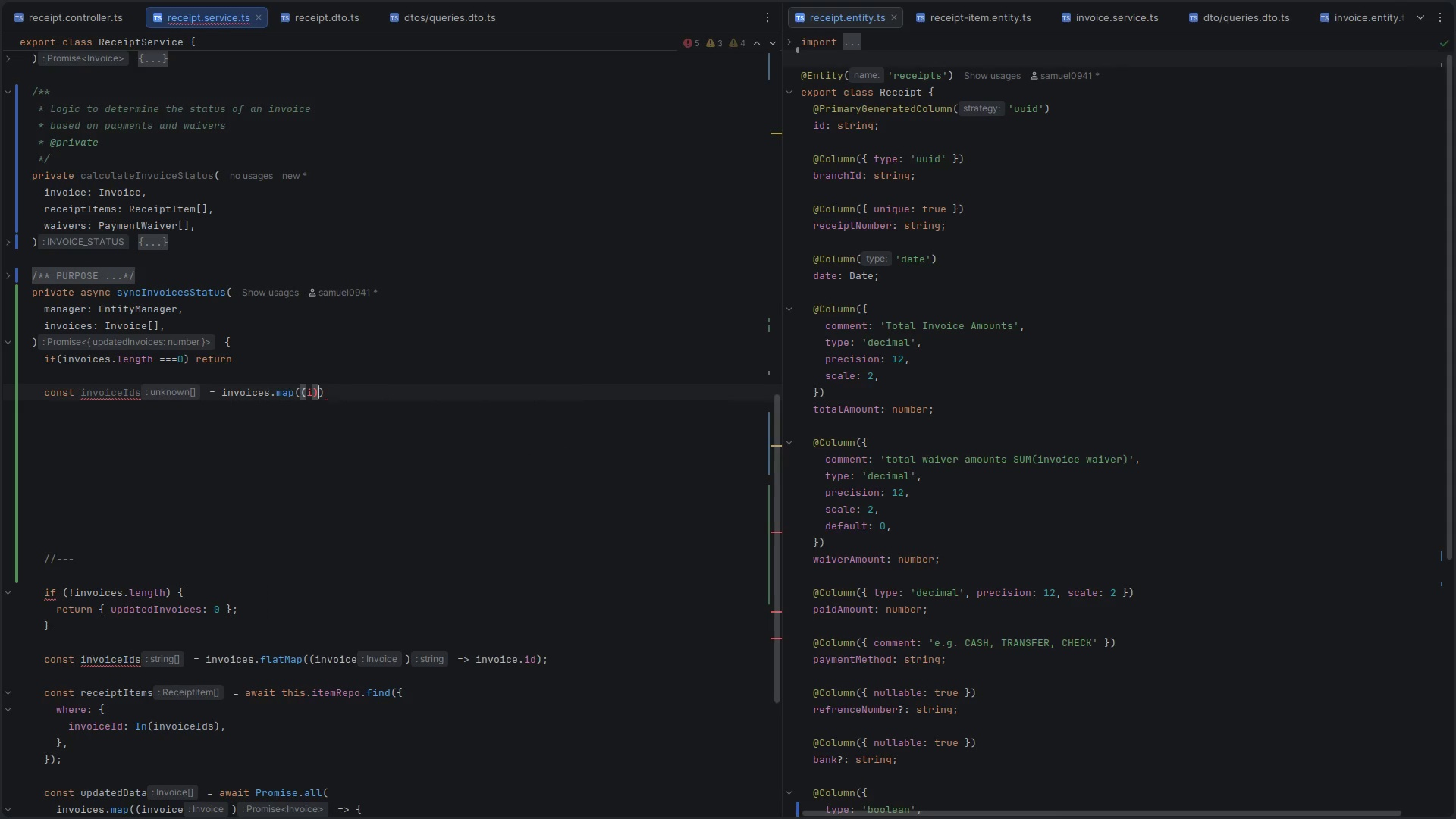 
type(=>i.id)
key(Escape)
 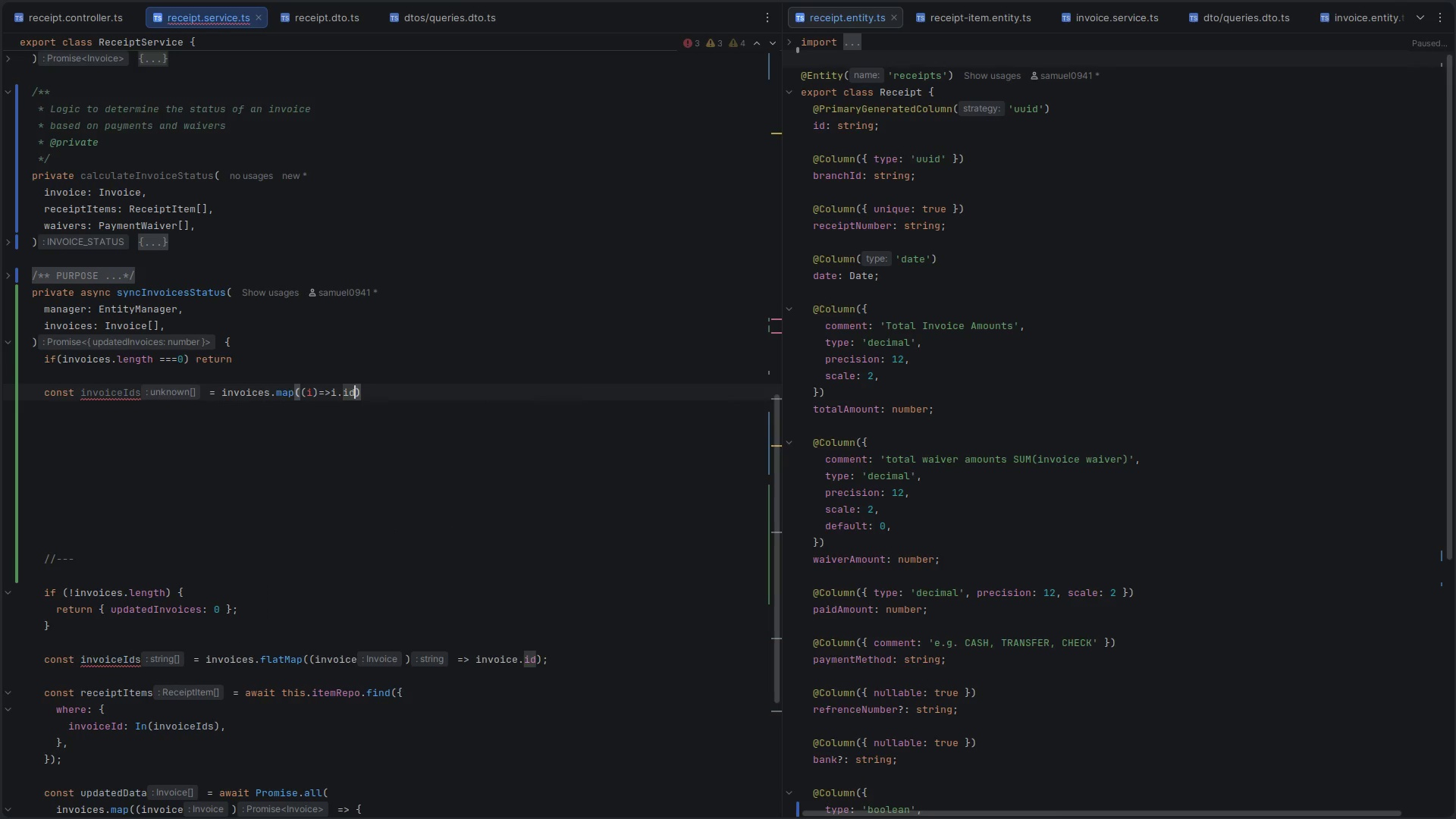 
key(ArrowDown)
 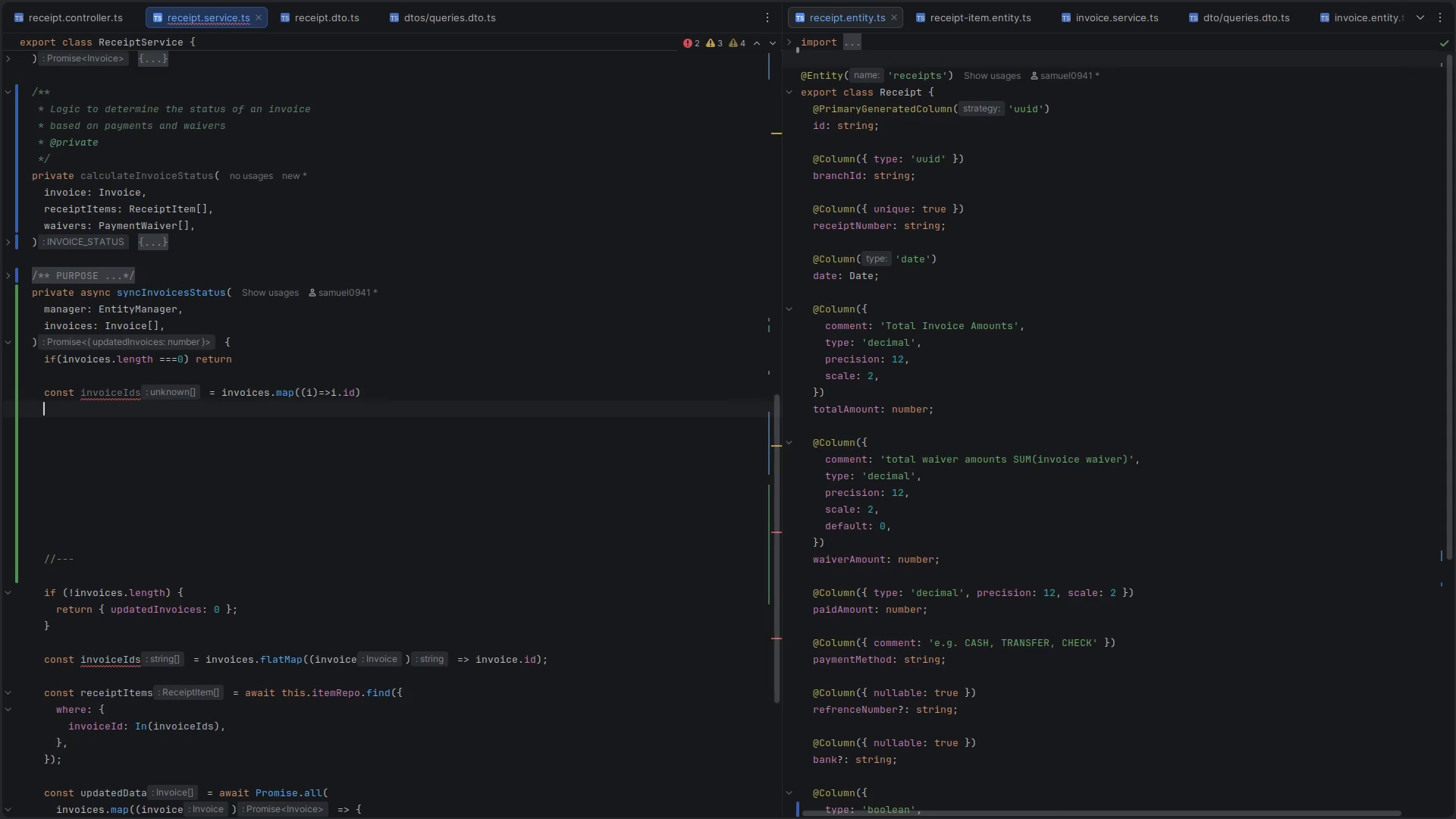 
key(ArrowDown)
 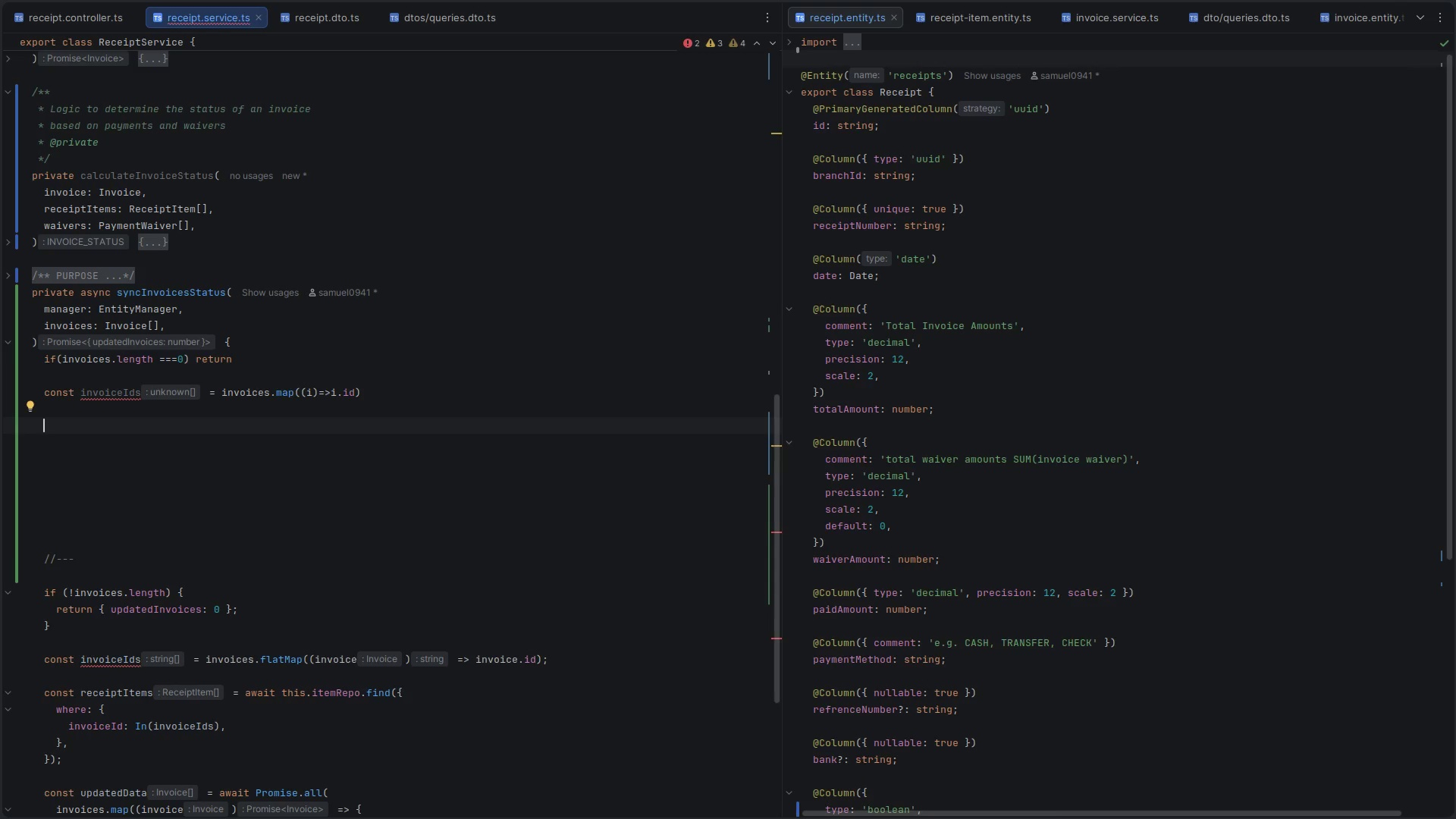 
type(const [receiptItems,waivers)
 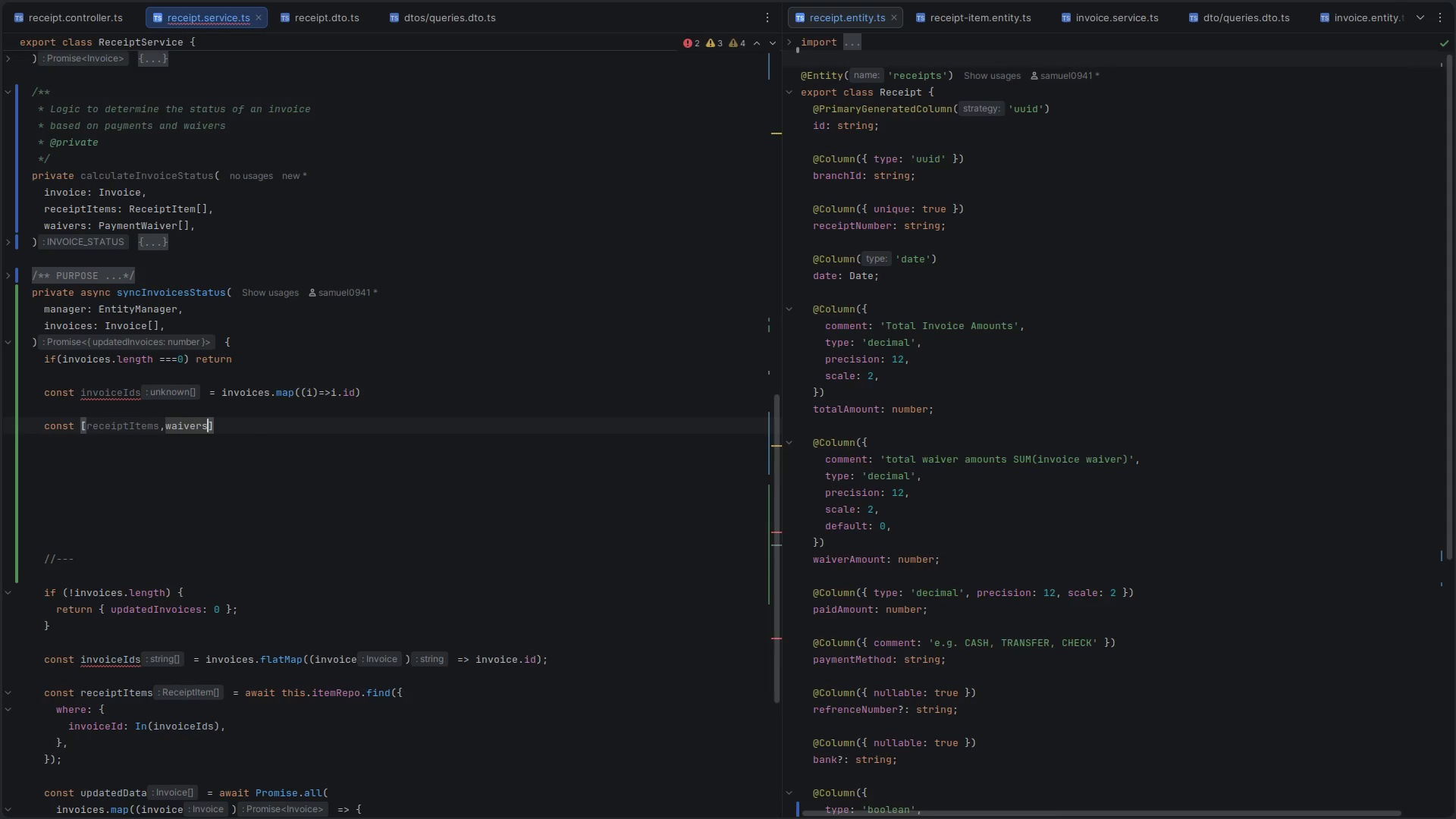 
key(ArrowRight)
 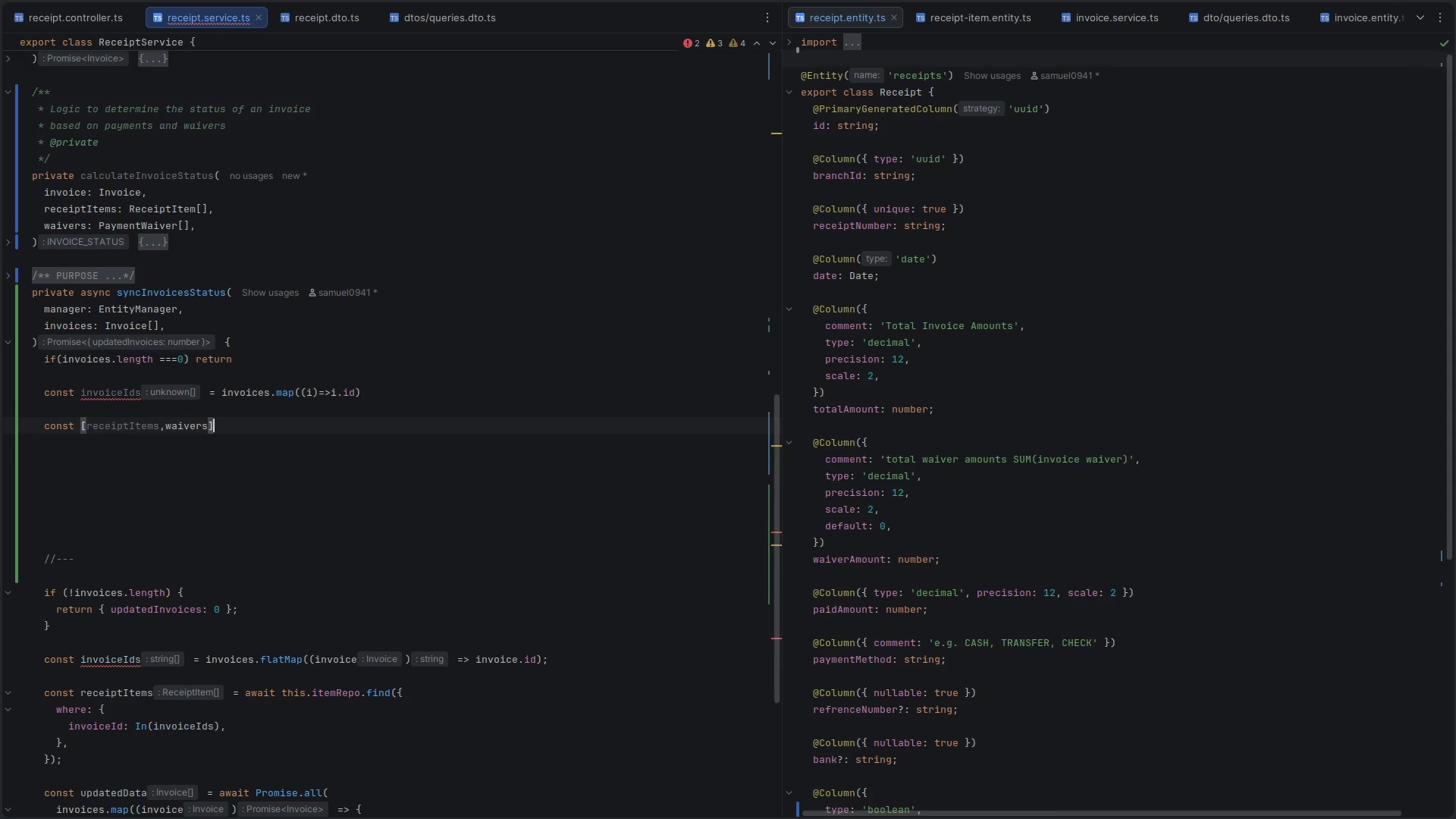 
type(  )
key(Backspace)
type(= Promis)
key(Backspace)
key(Backspace)
key(Backspace)
key(Backspace)
key(Backspace)
key(Backspace)
type(await Promise.)
 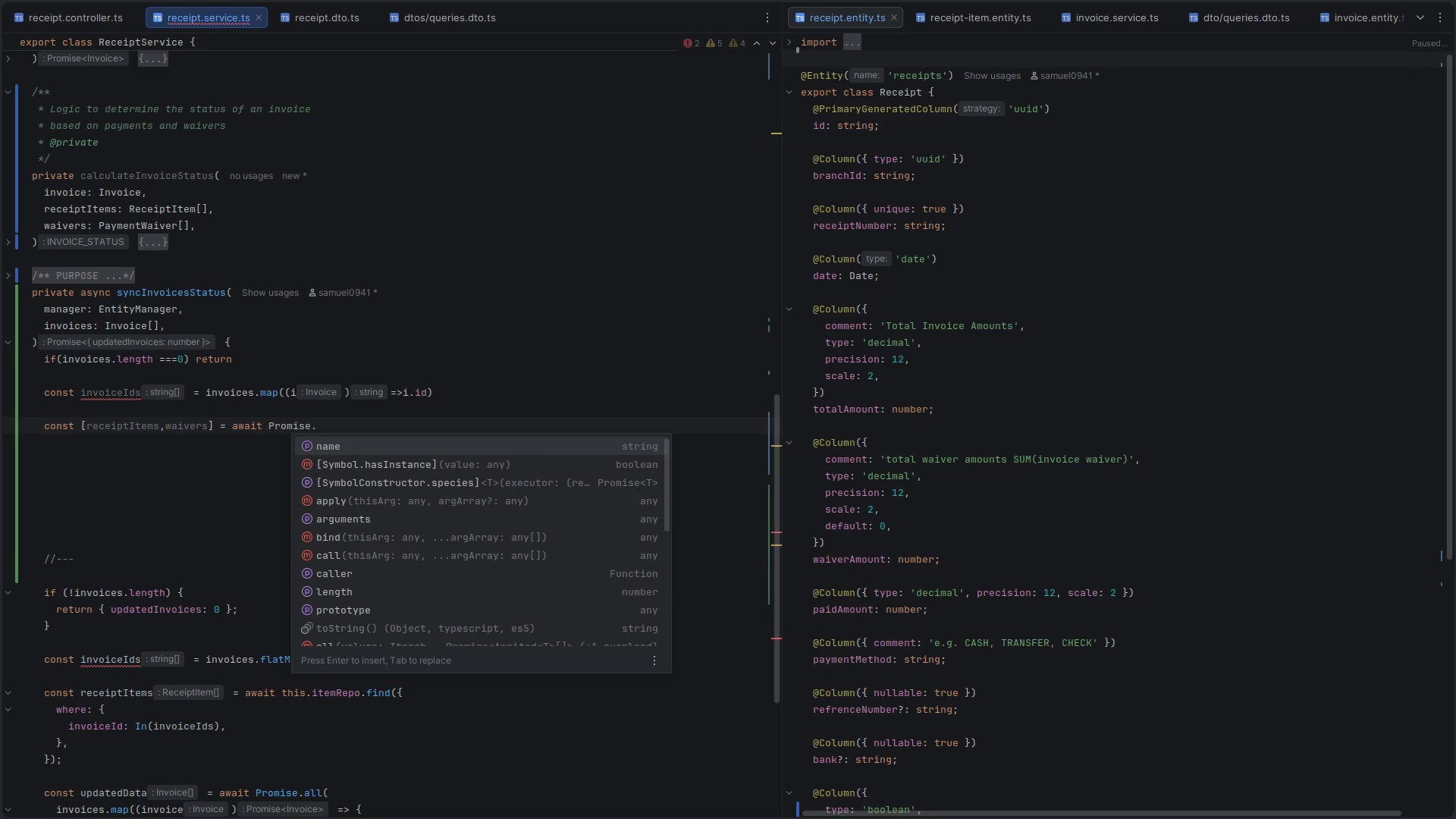 
type(al)
 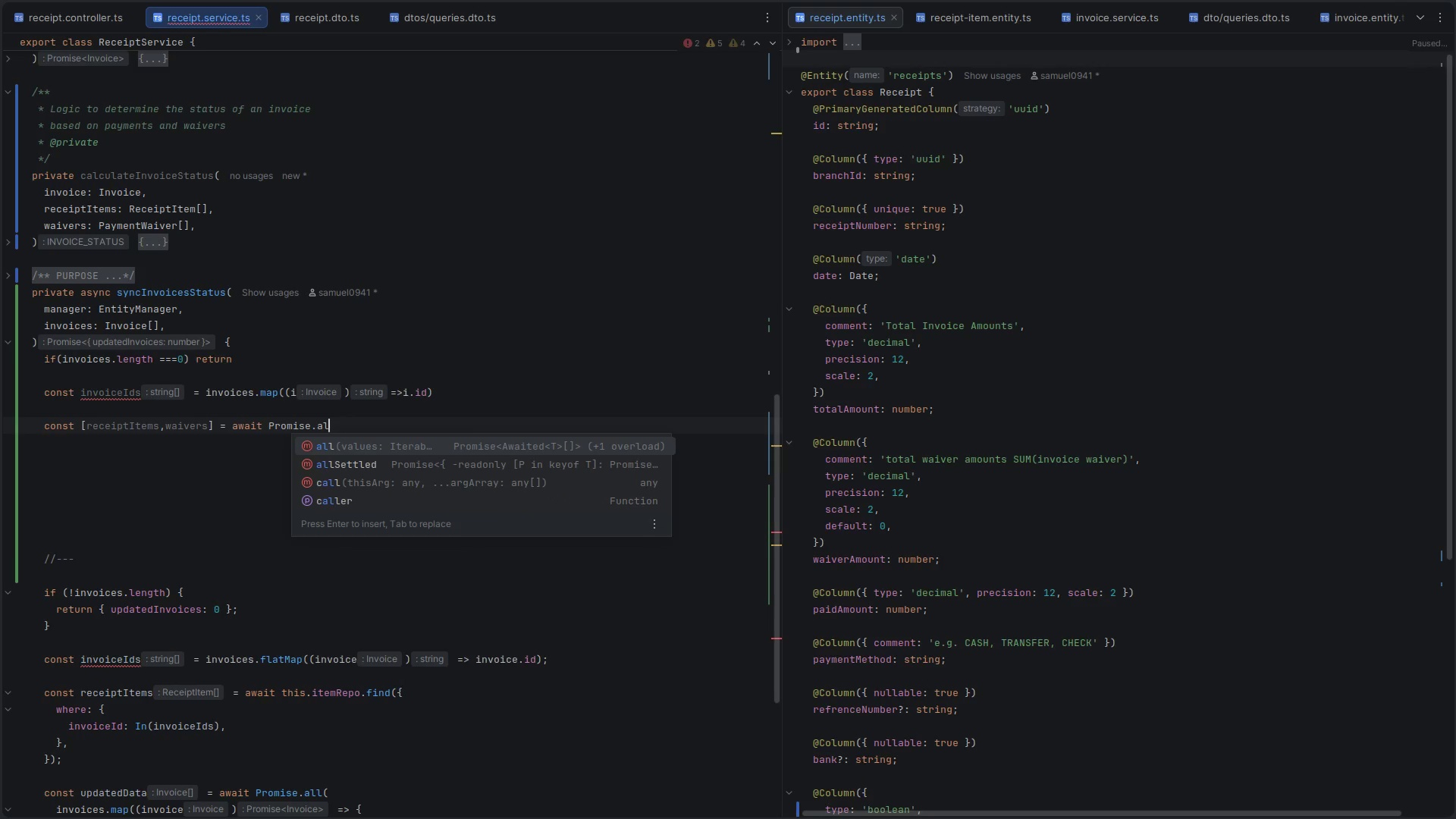 
key(Enter)
 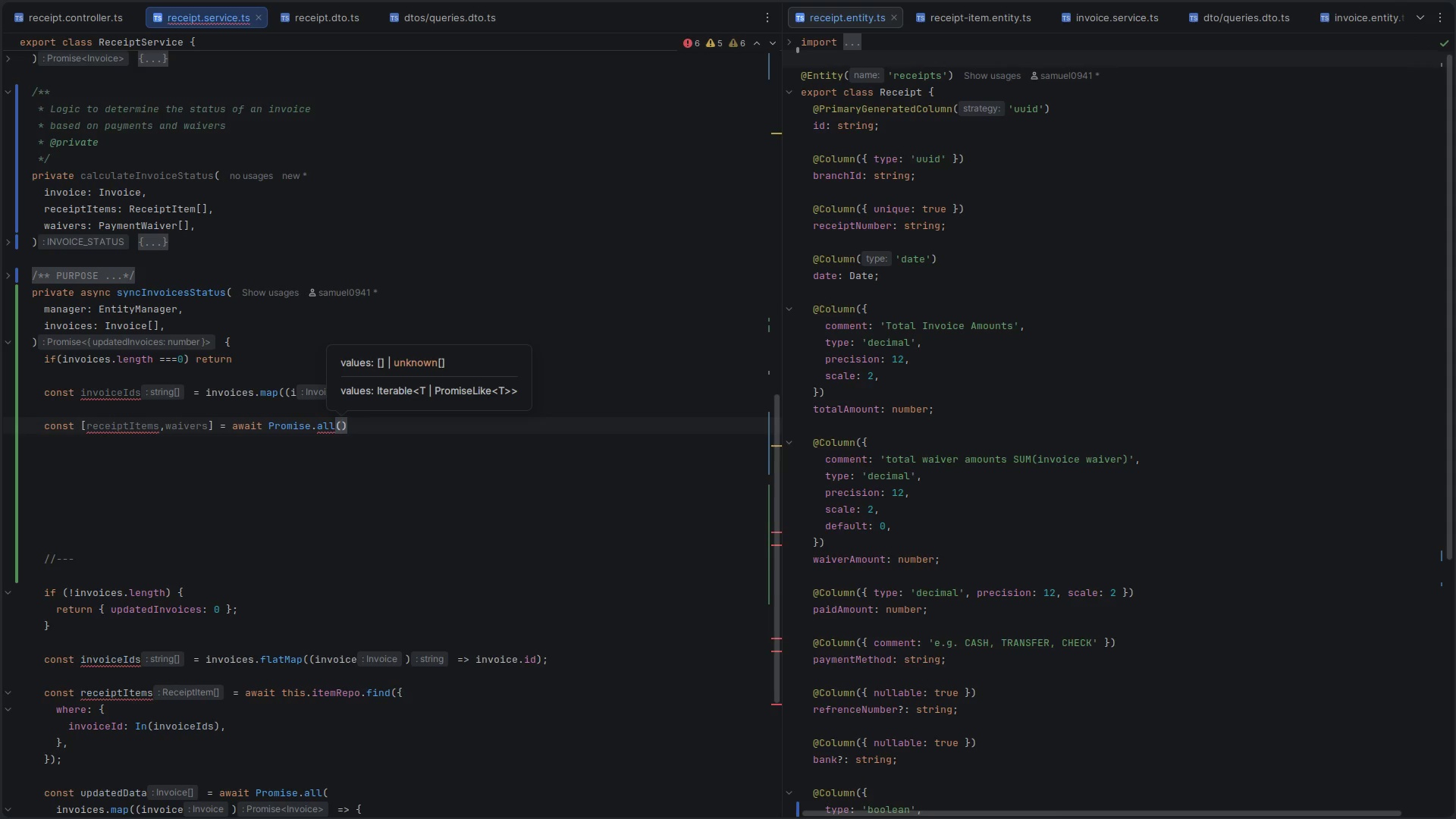 
key(BracketLeft)
 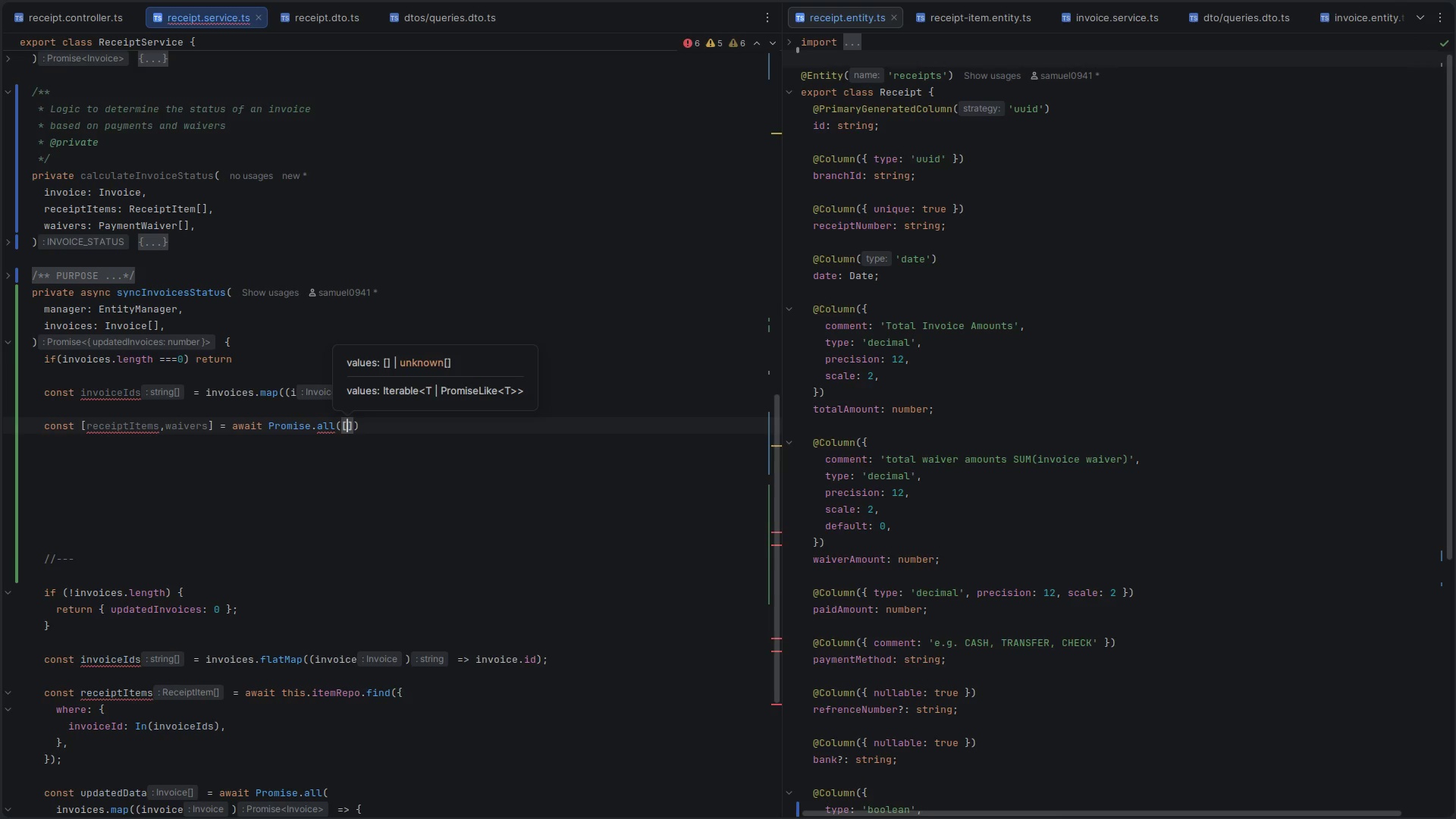 
key(Enter)
 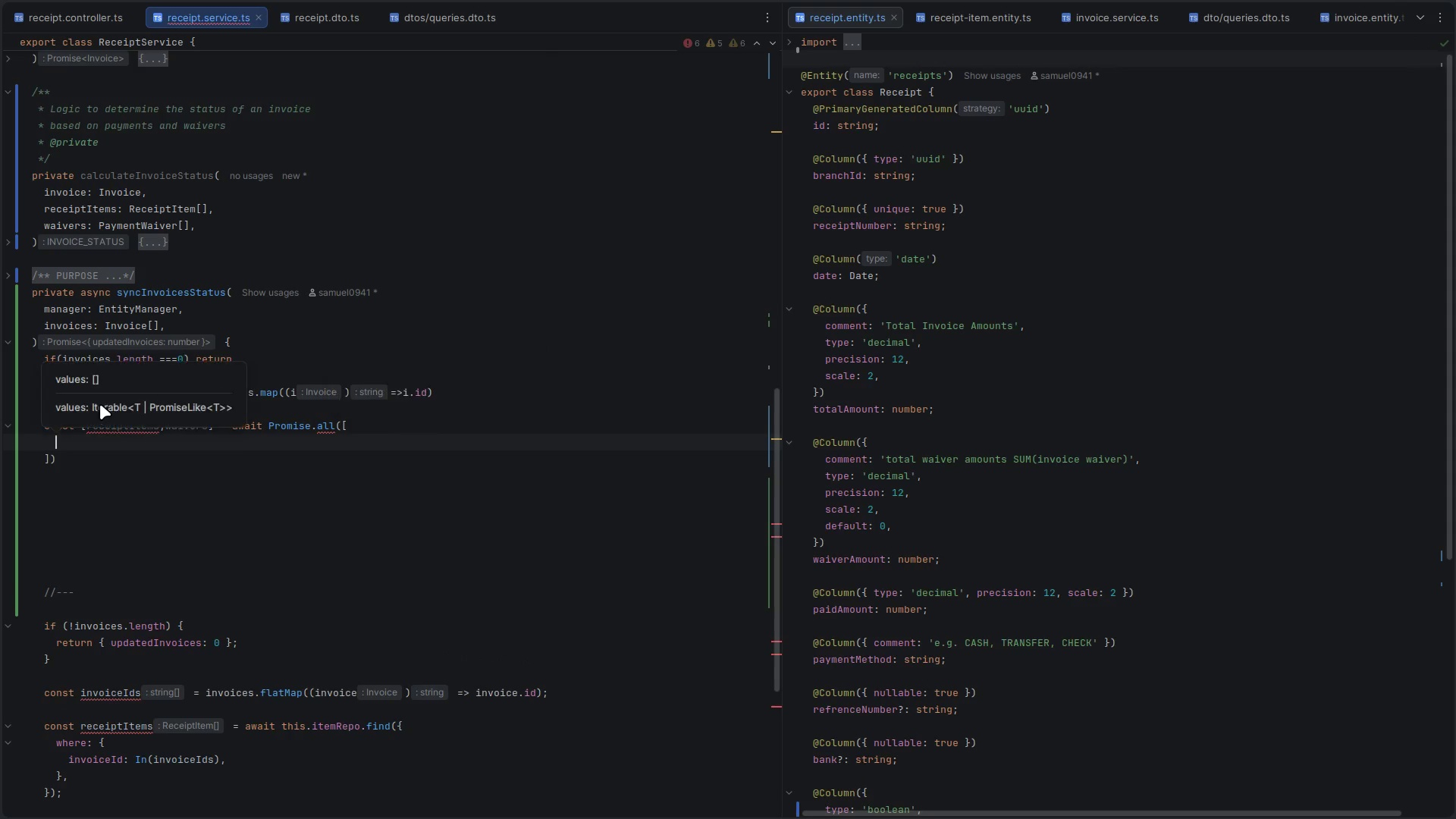 
type(mana)
 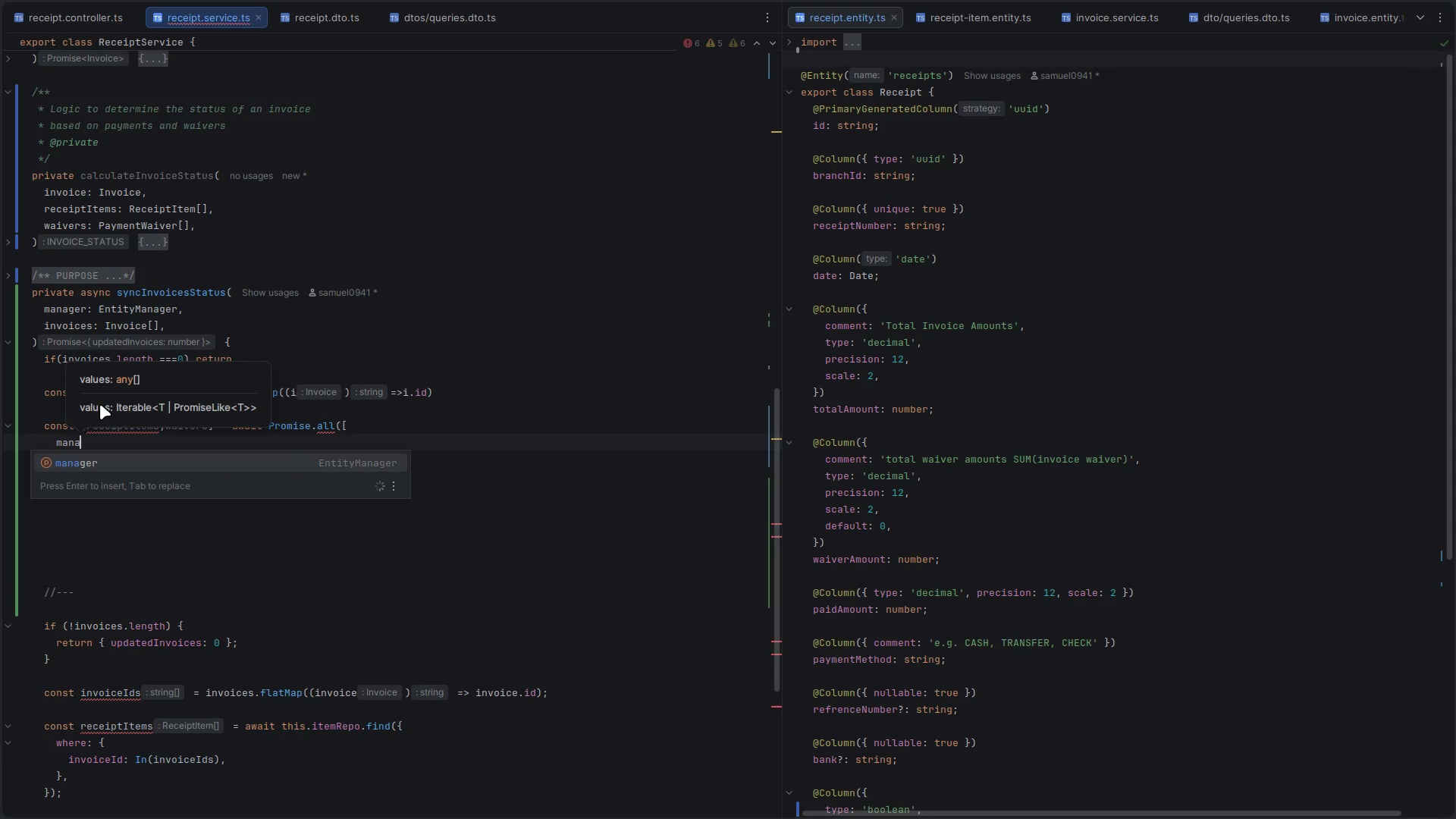 
key(Enter)
 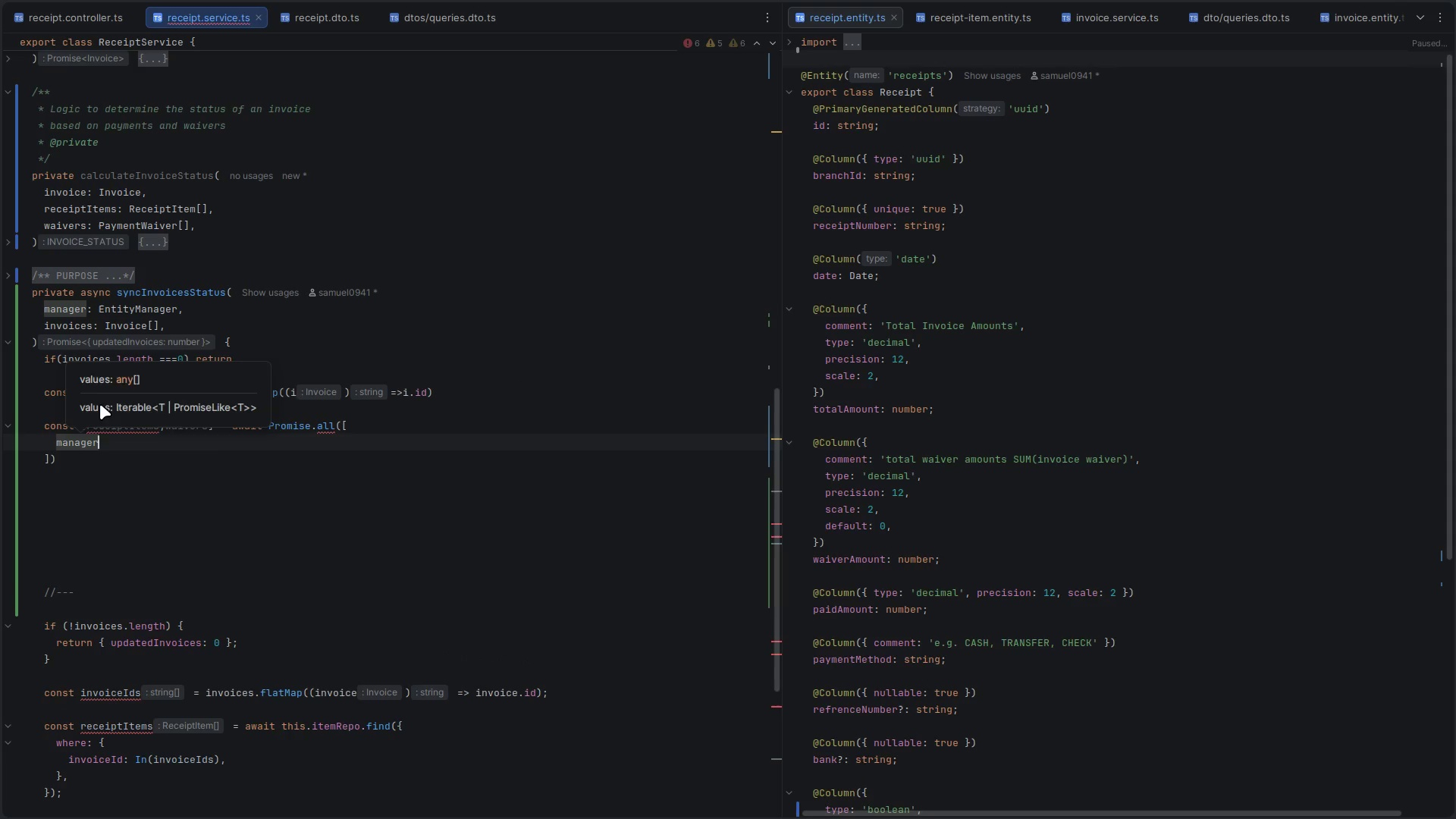 
type(.find(RceiptITe)
key(Backspace)
key(Backspace)
type(tem)
 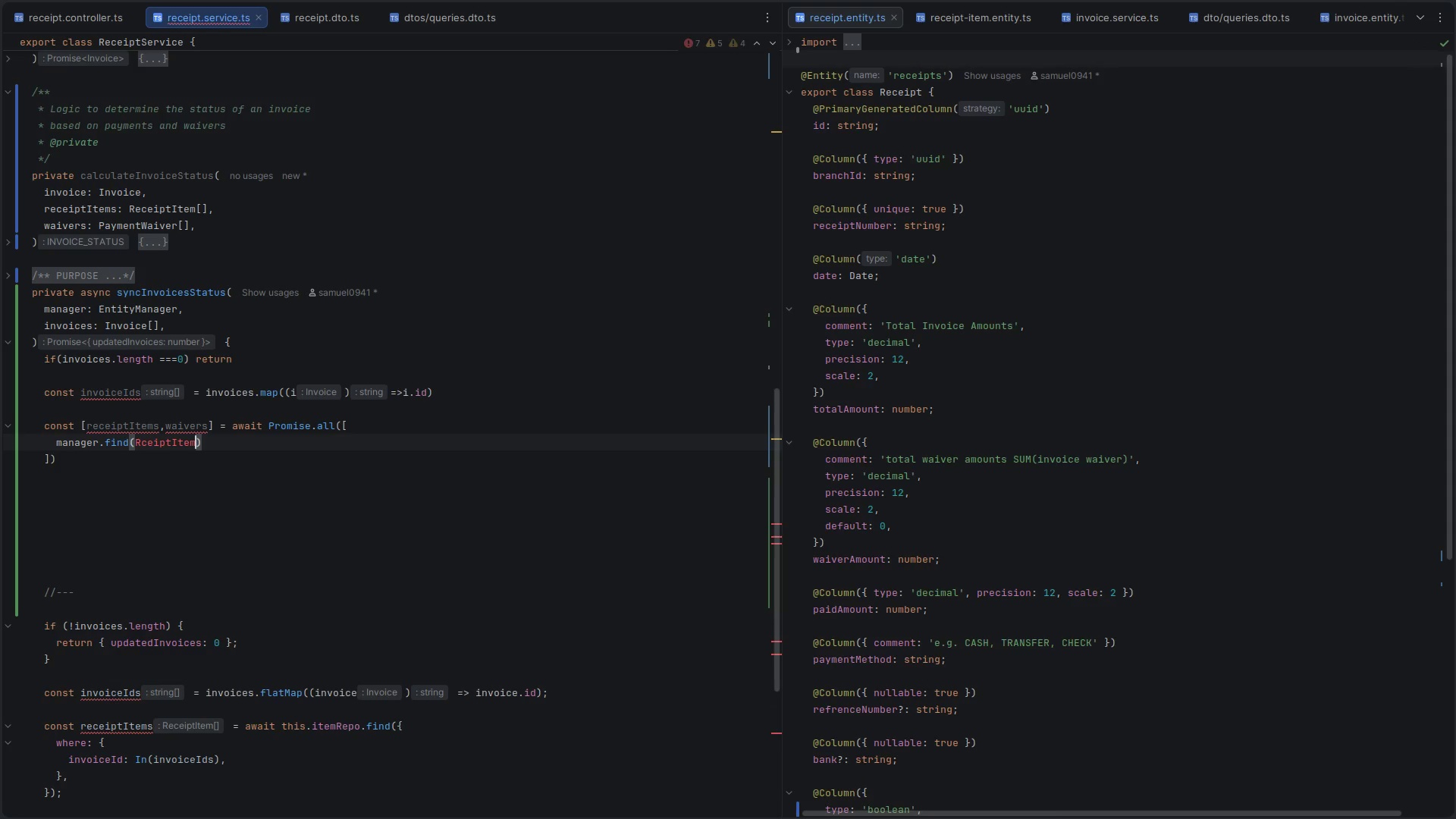 
type(, )
key(Backspace)
key(Backspace)
key(Backspace)
key(Backspace)
key(Backspace)
type(Rece)
 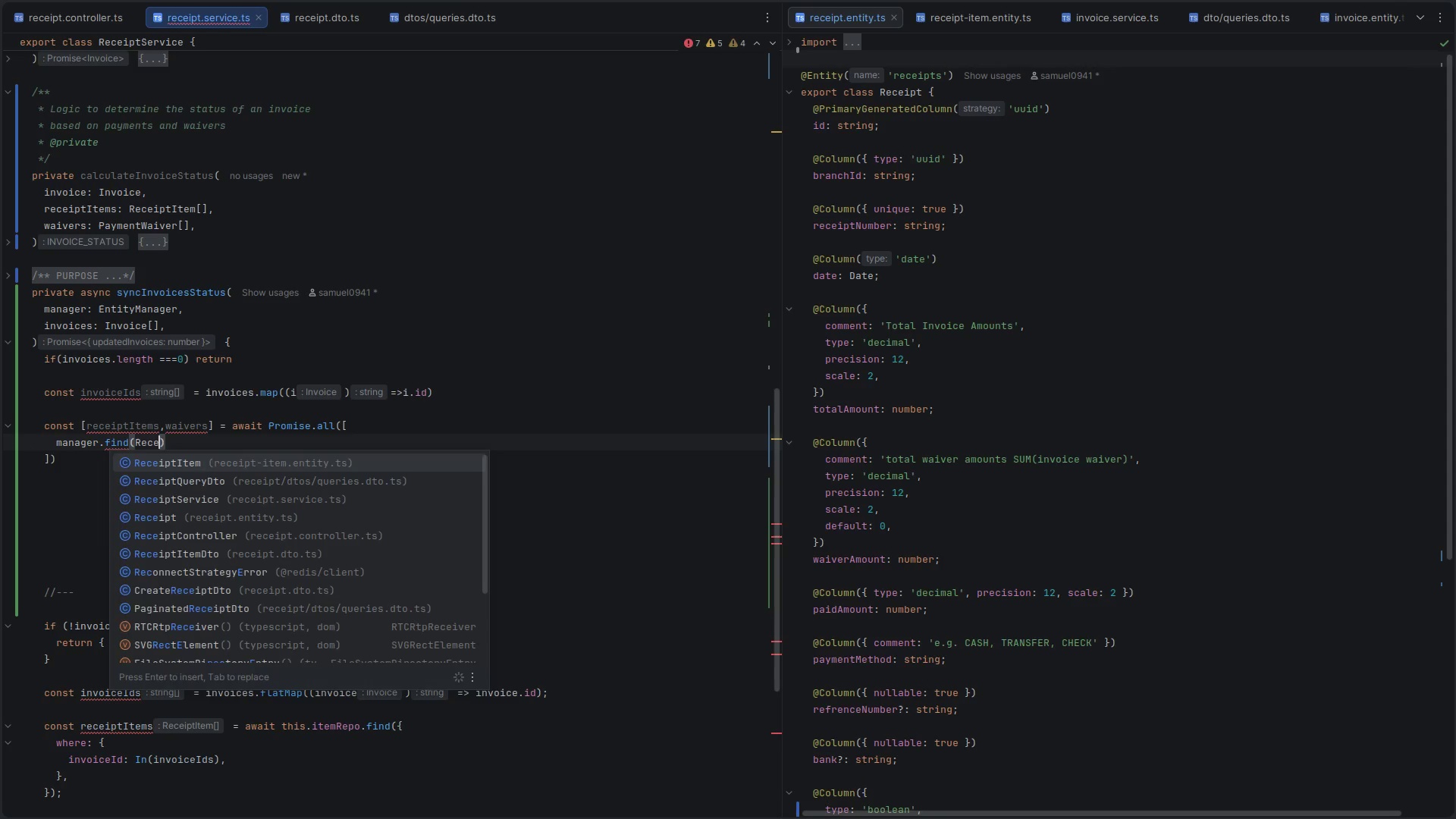 
 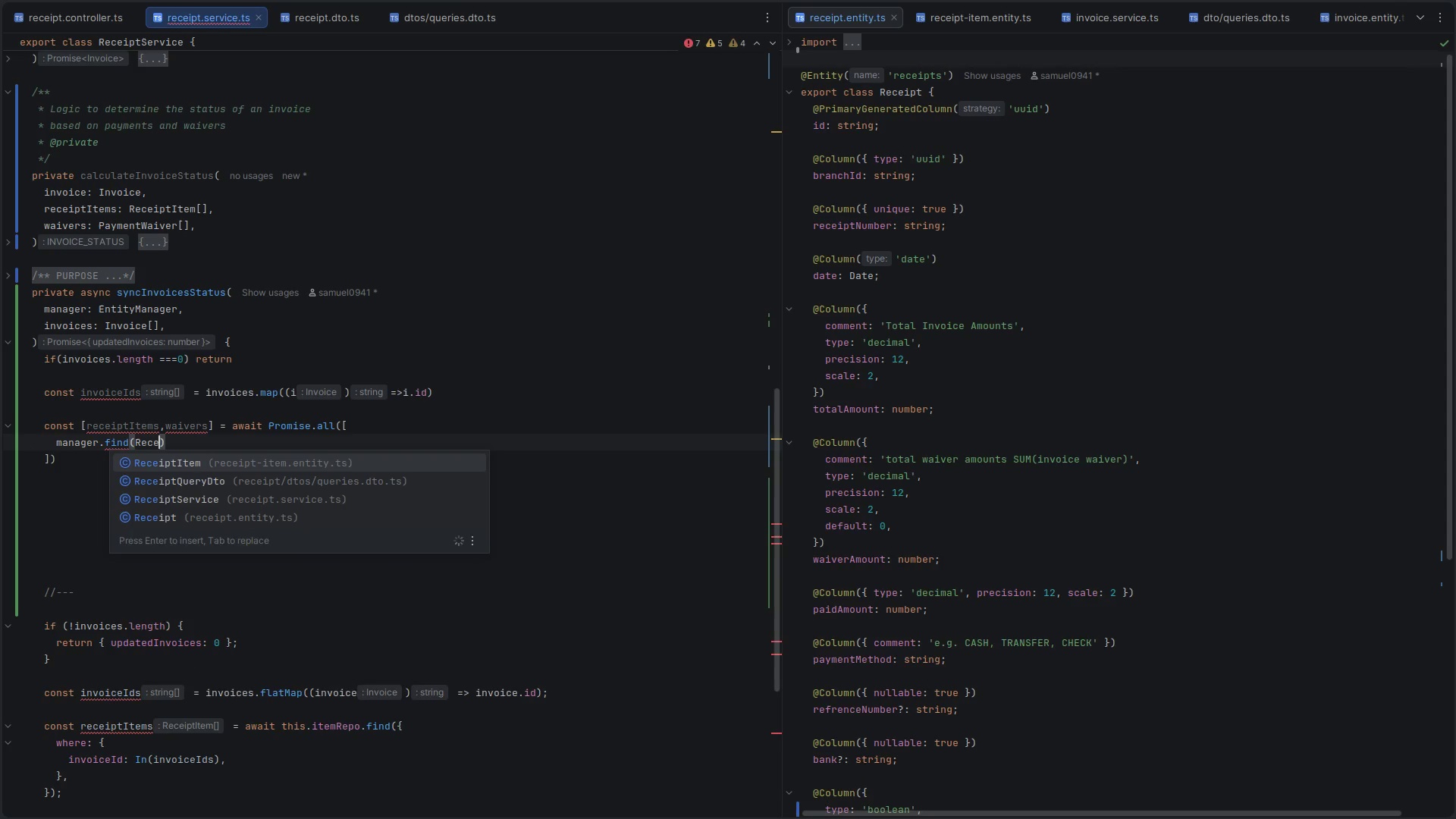 
key(Enter)
 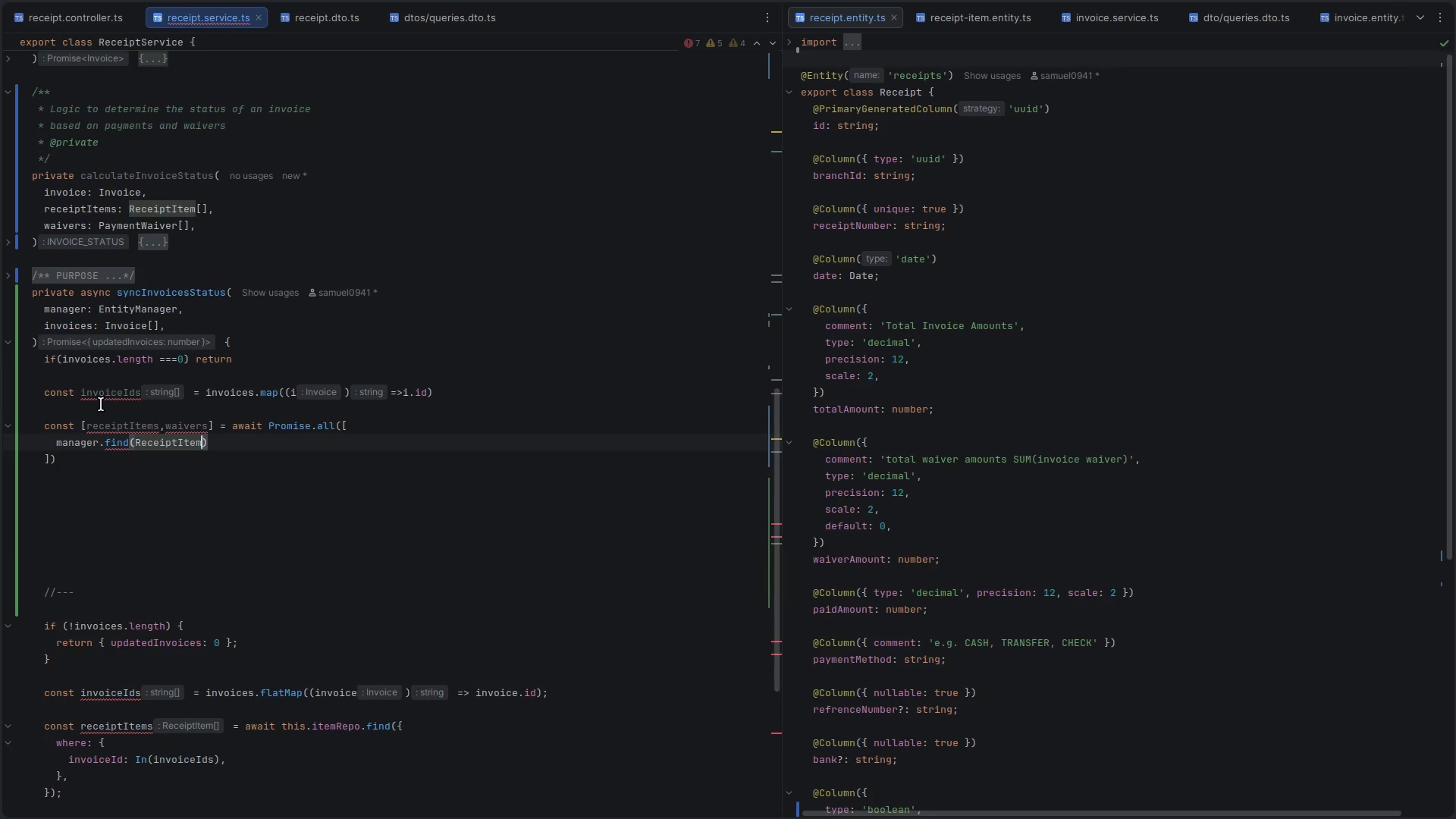 
type(, {wh)
 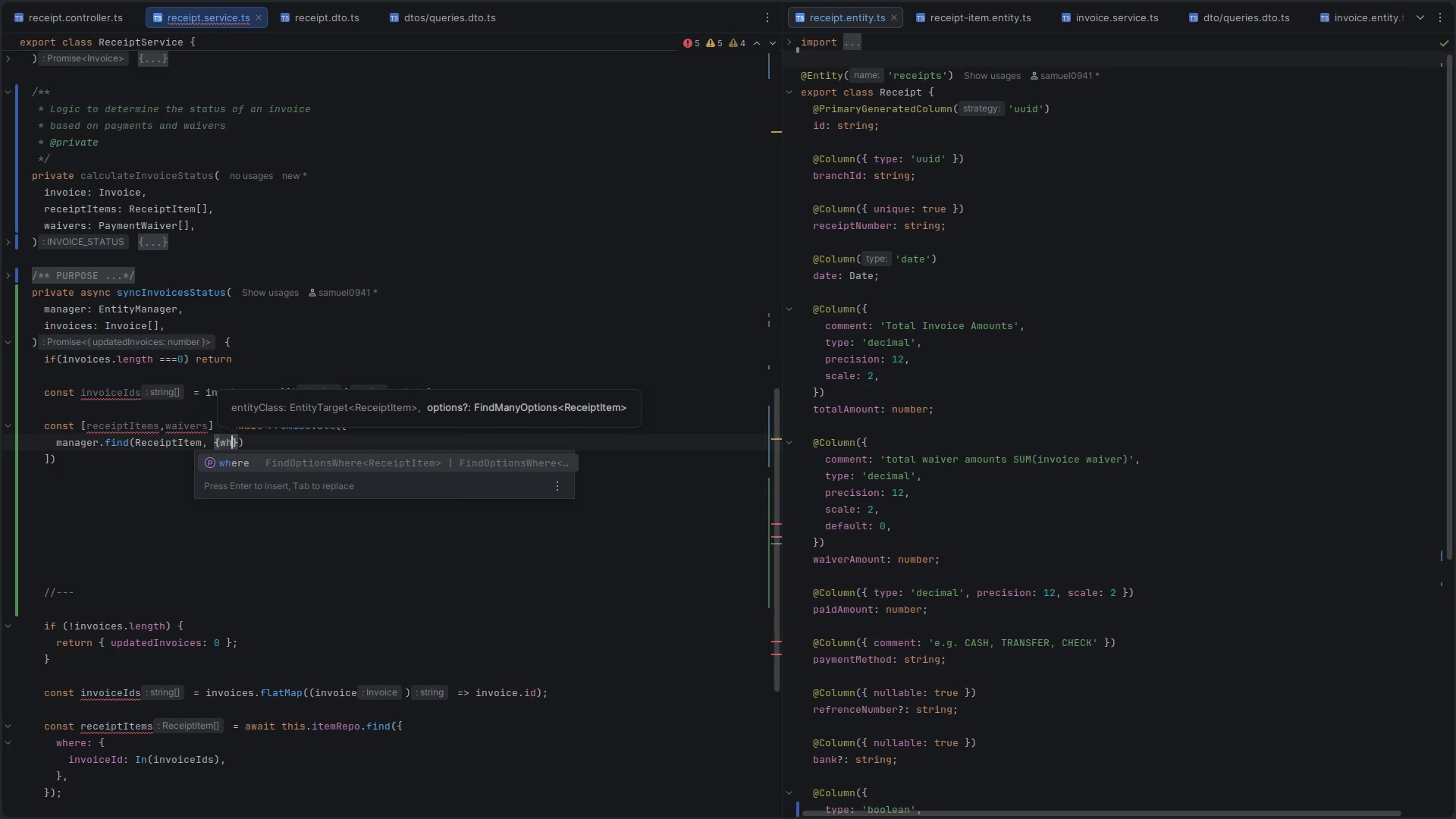 
key(Enter)
 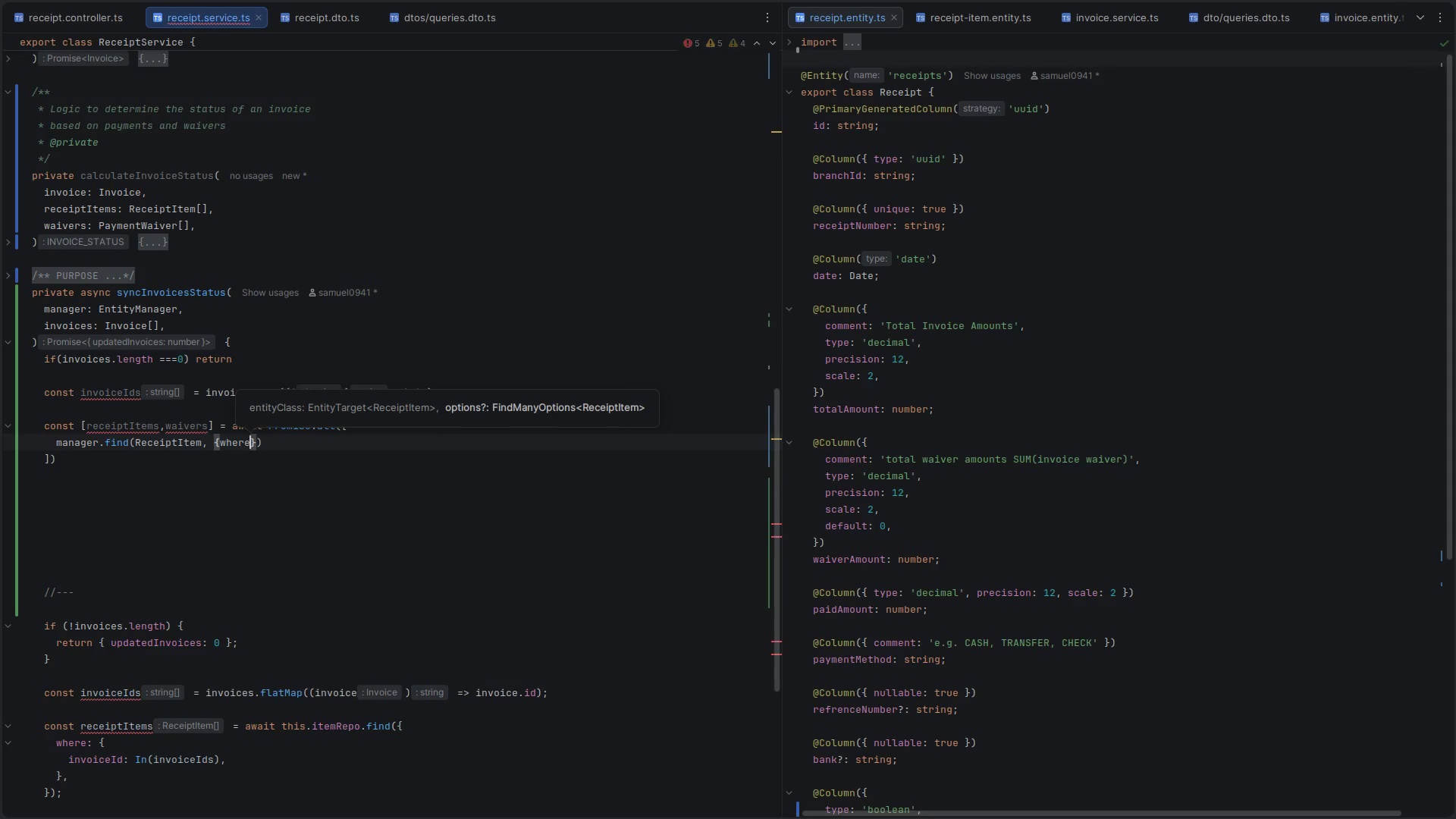 
type(: {in)
 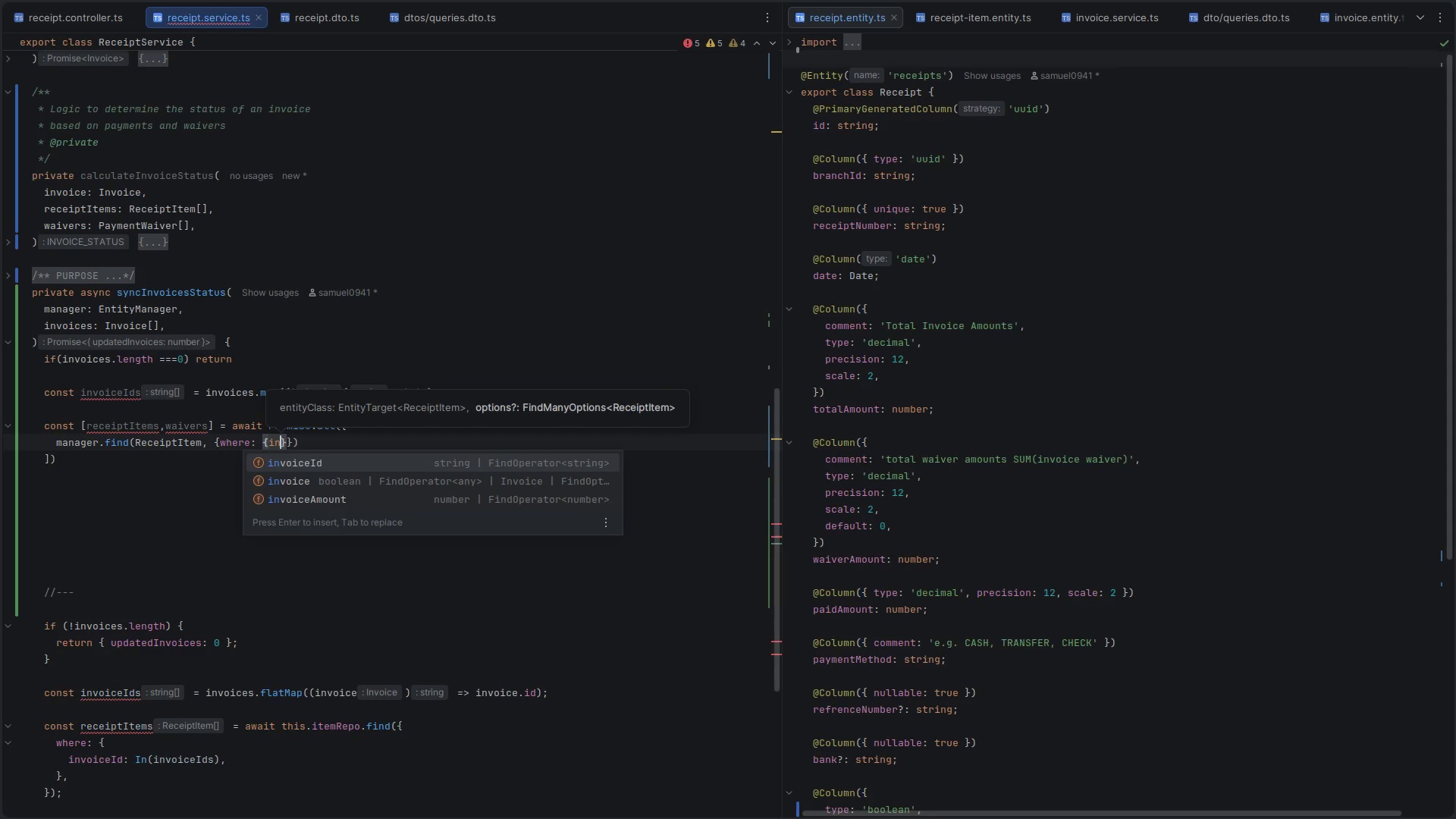 
key(Enter)
 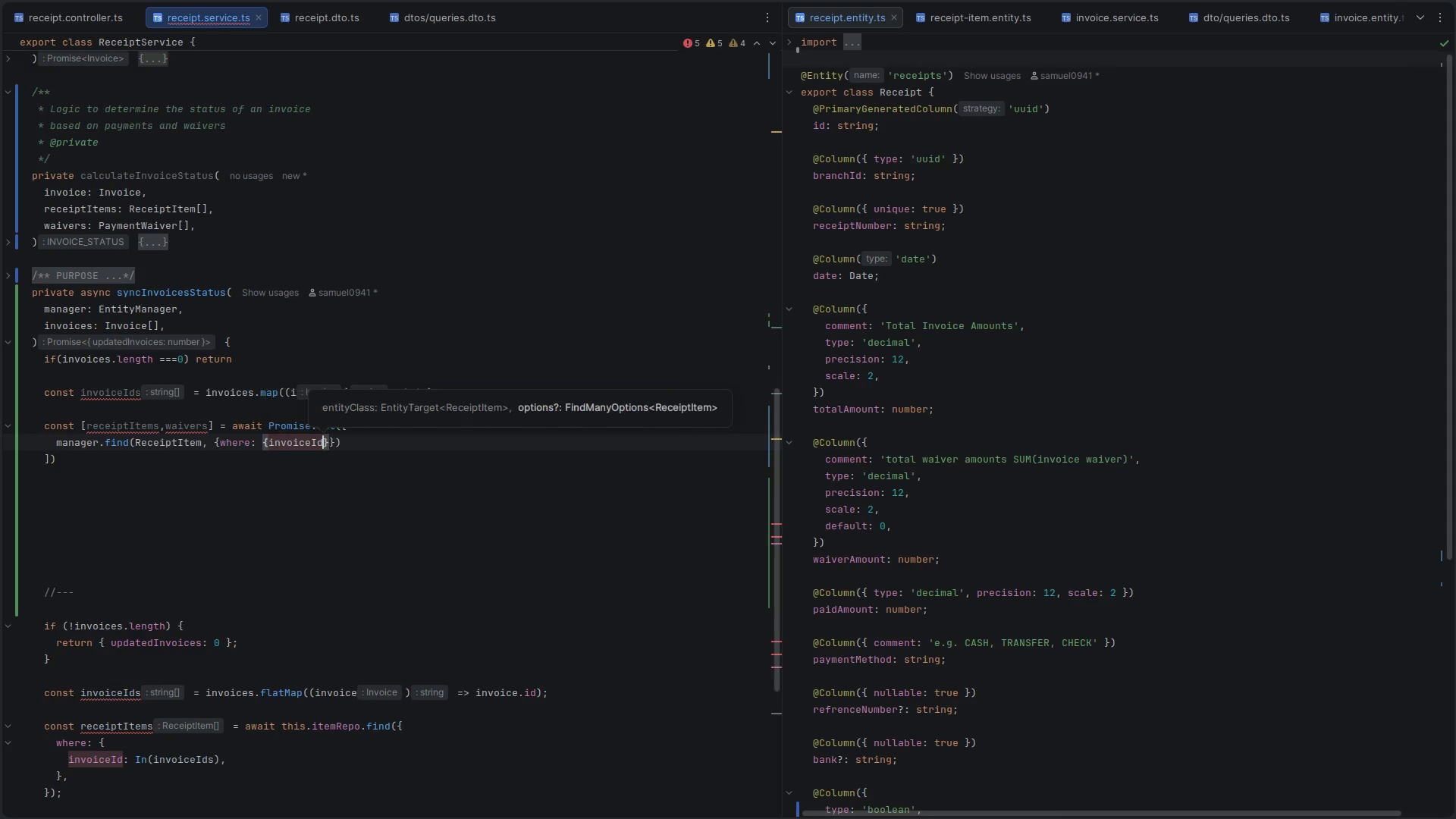 
type(: In)
 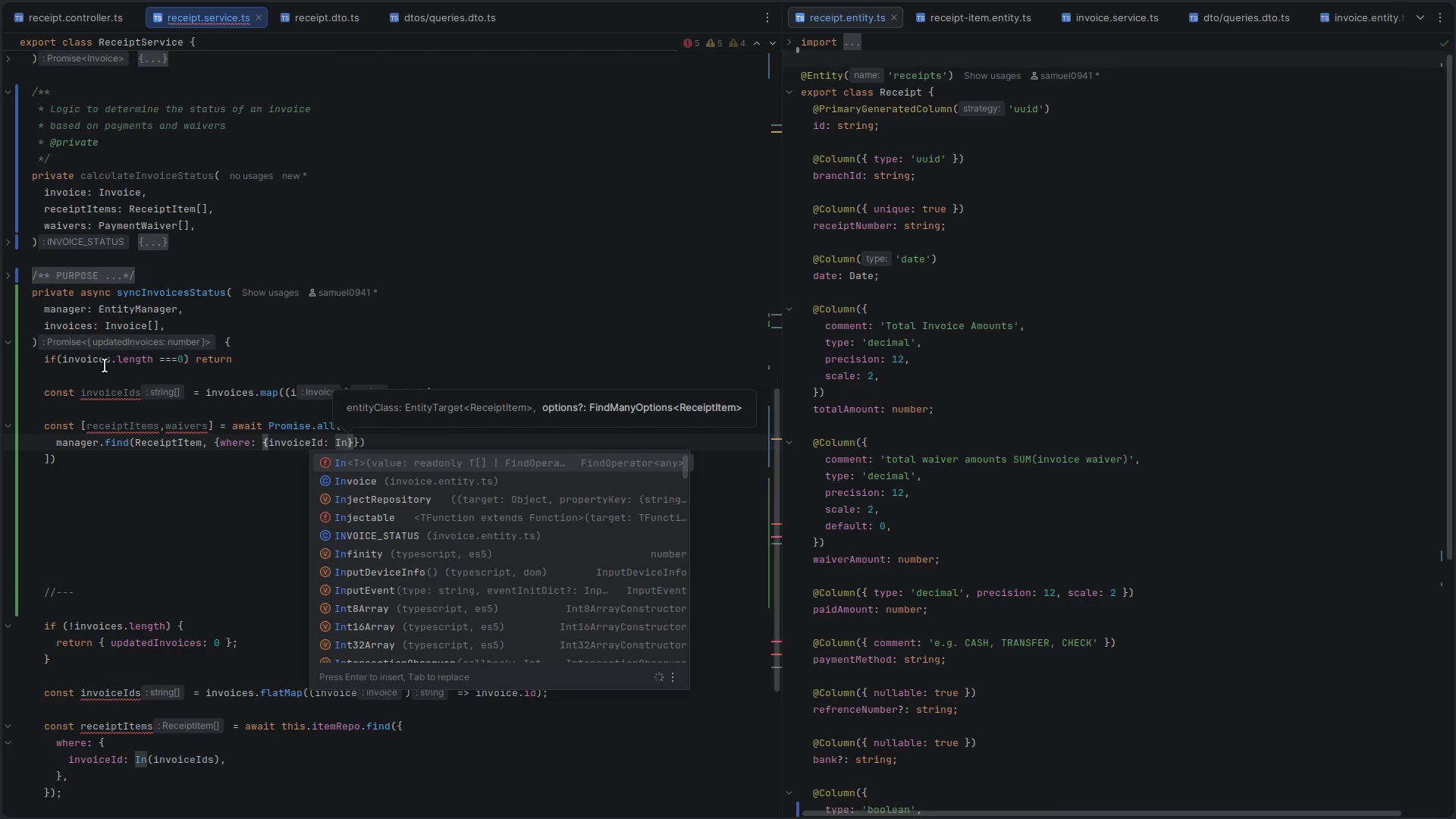 
type((invoi)
 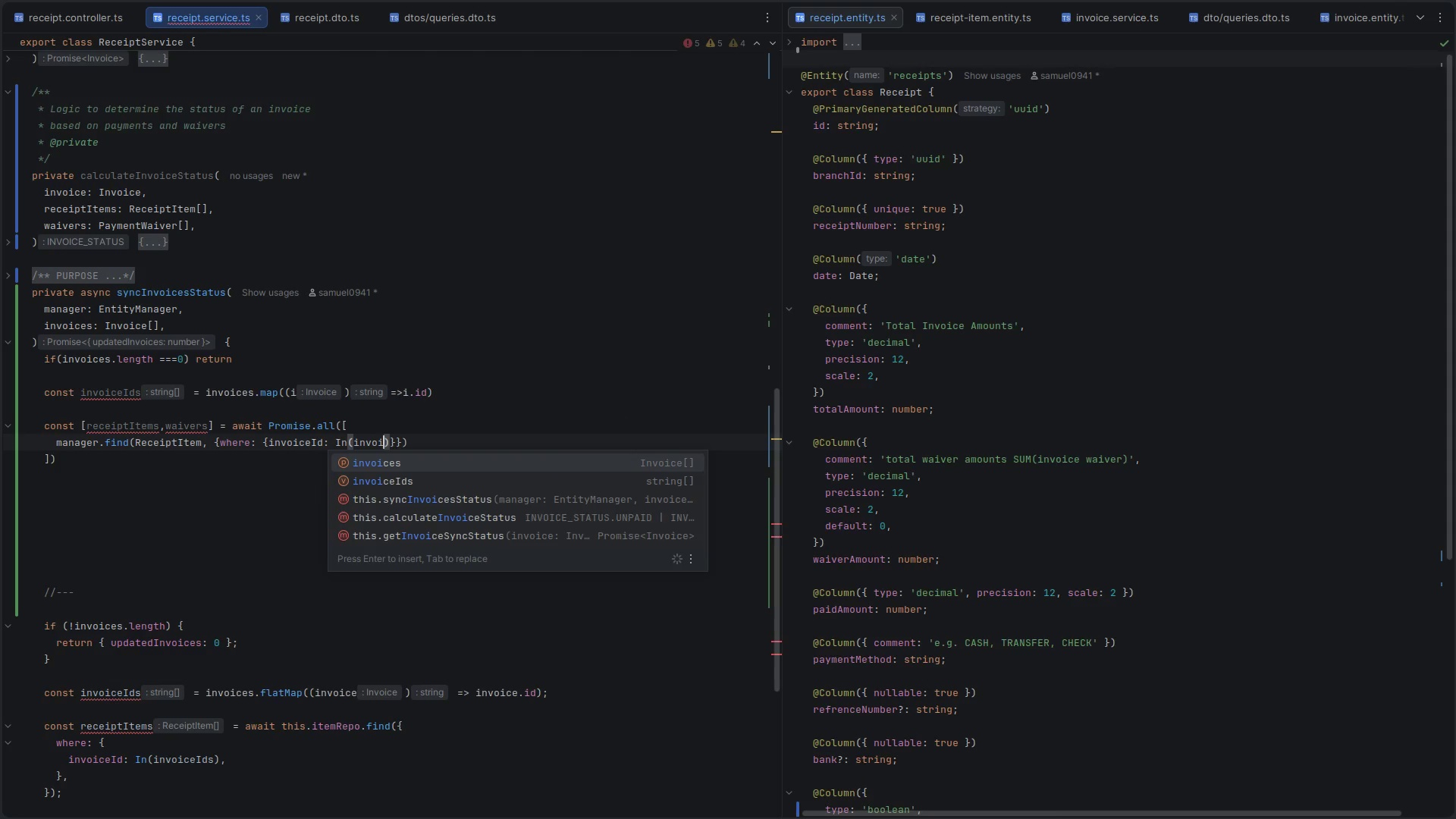 
key(ArrowDown)
 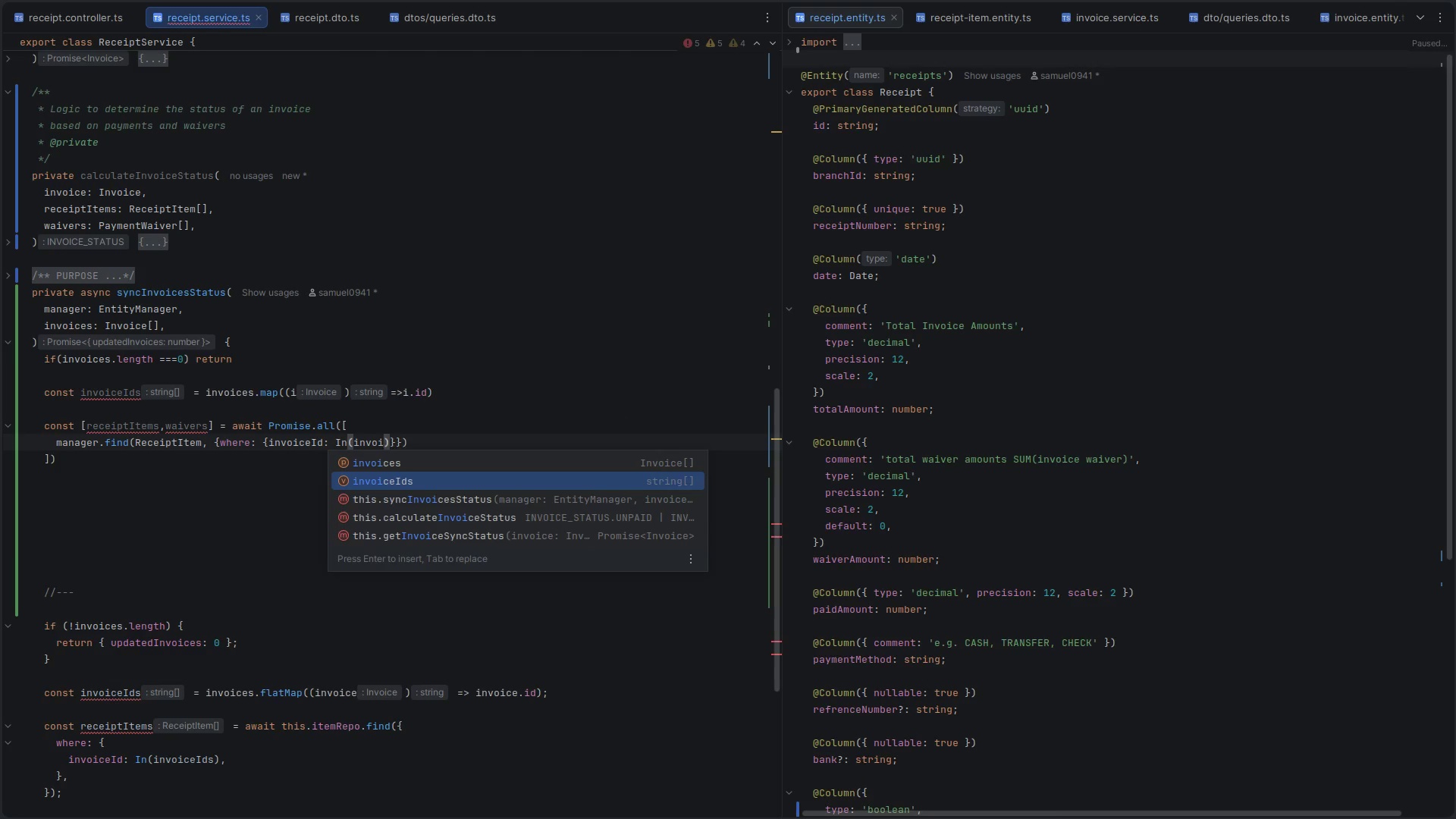 
key(Enter)
 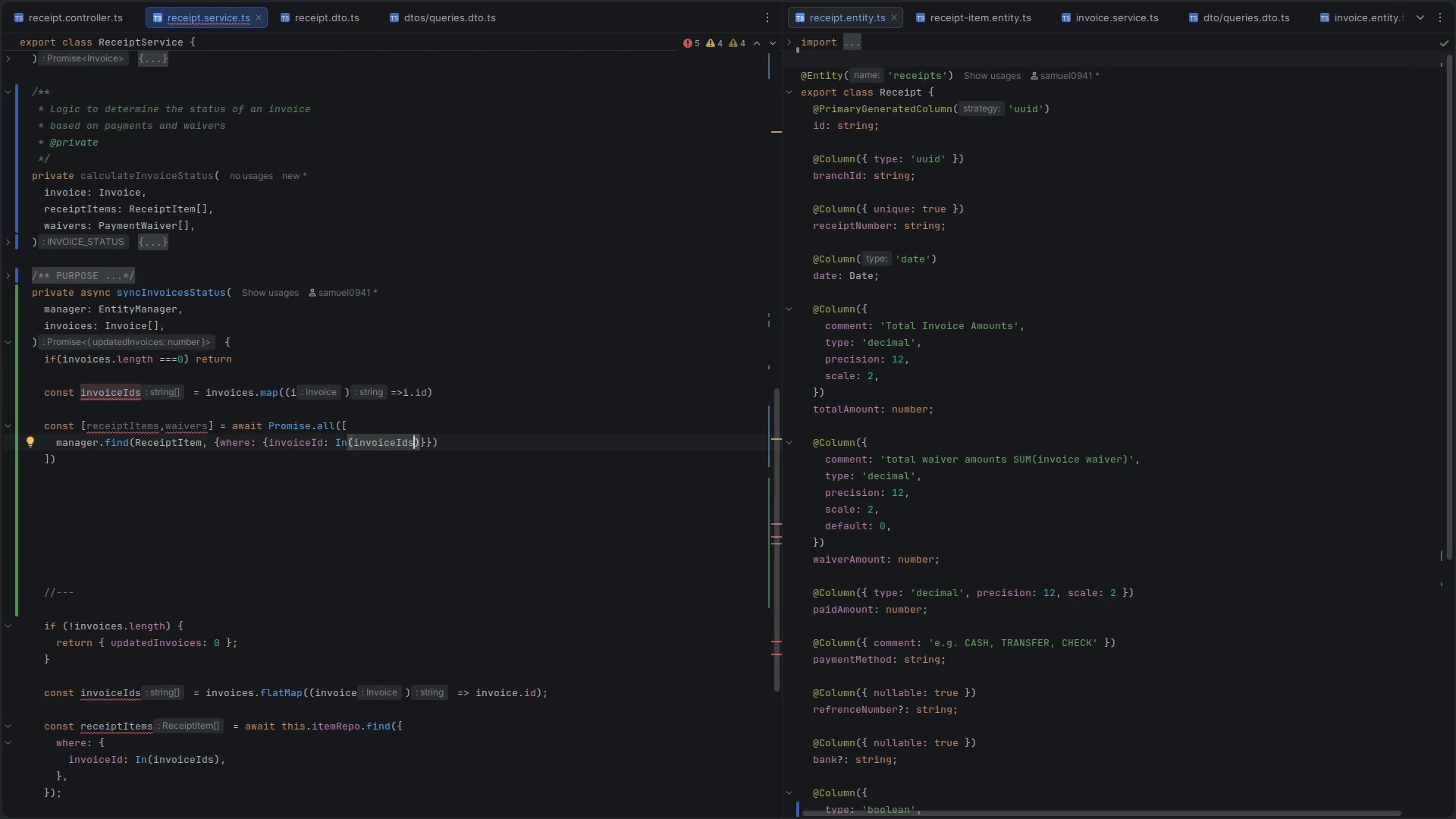 
key(ArrowRight)
 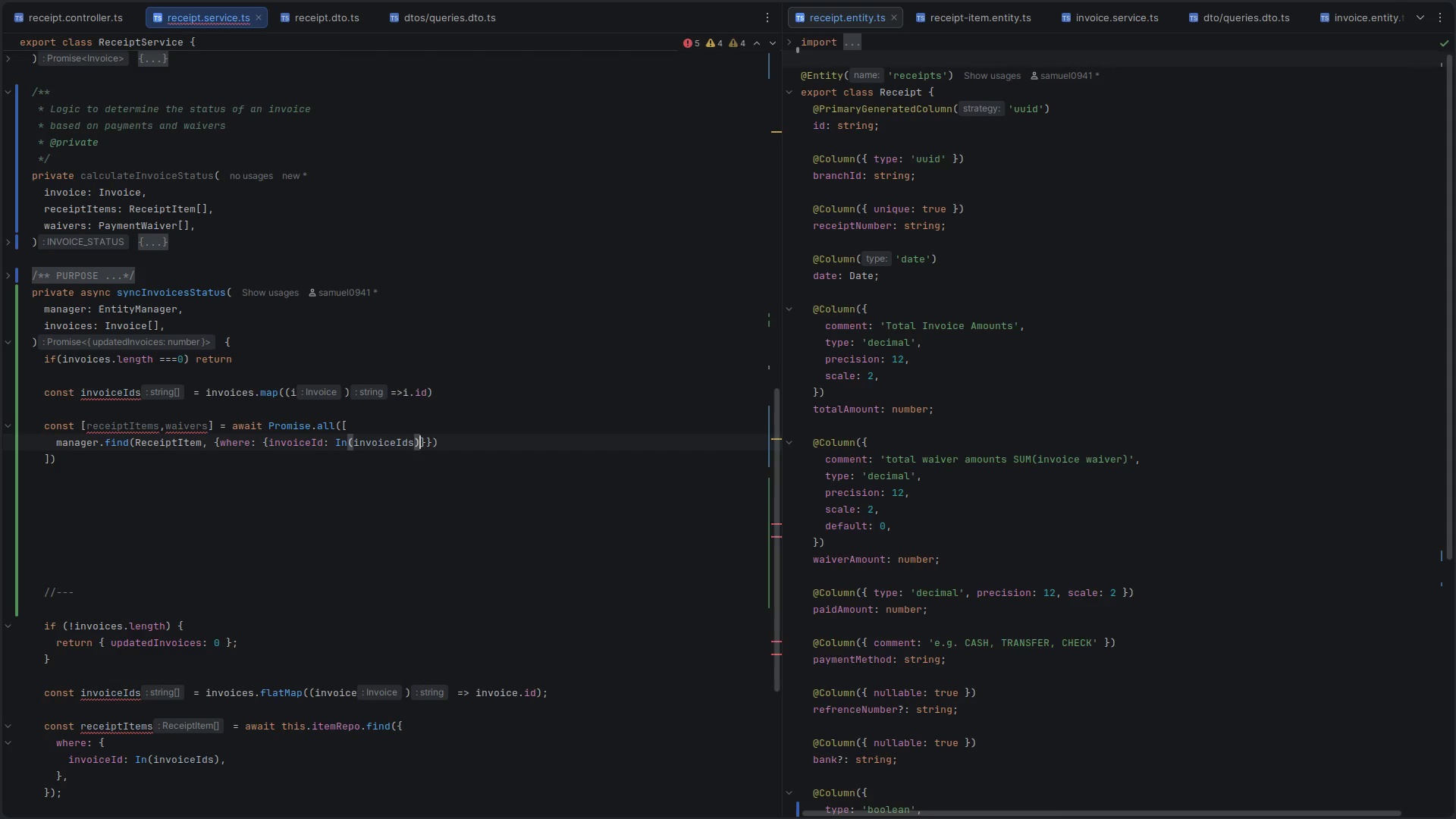 
type(, rela)
key(Backspace)
key(Backspace)
key(Backspace)
key(Backspace)
key(Backspace)
key(Backspace)
 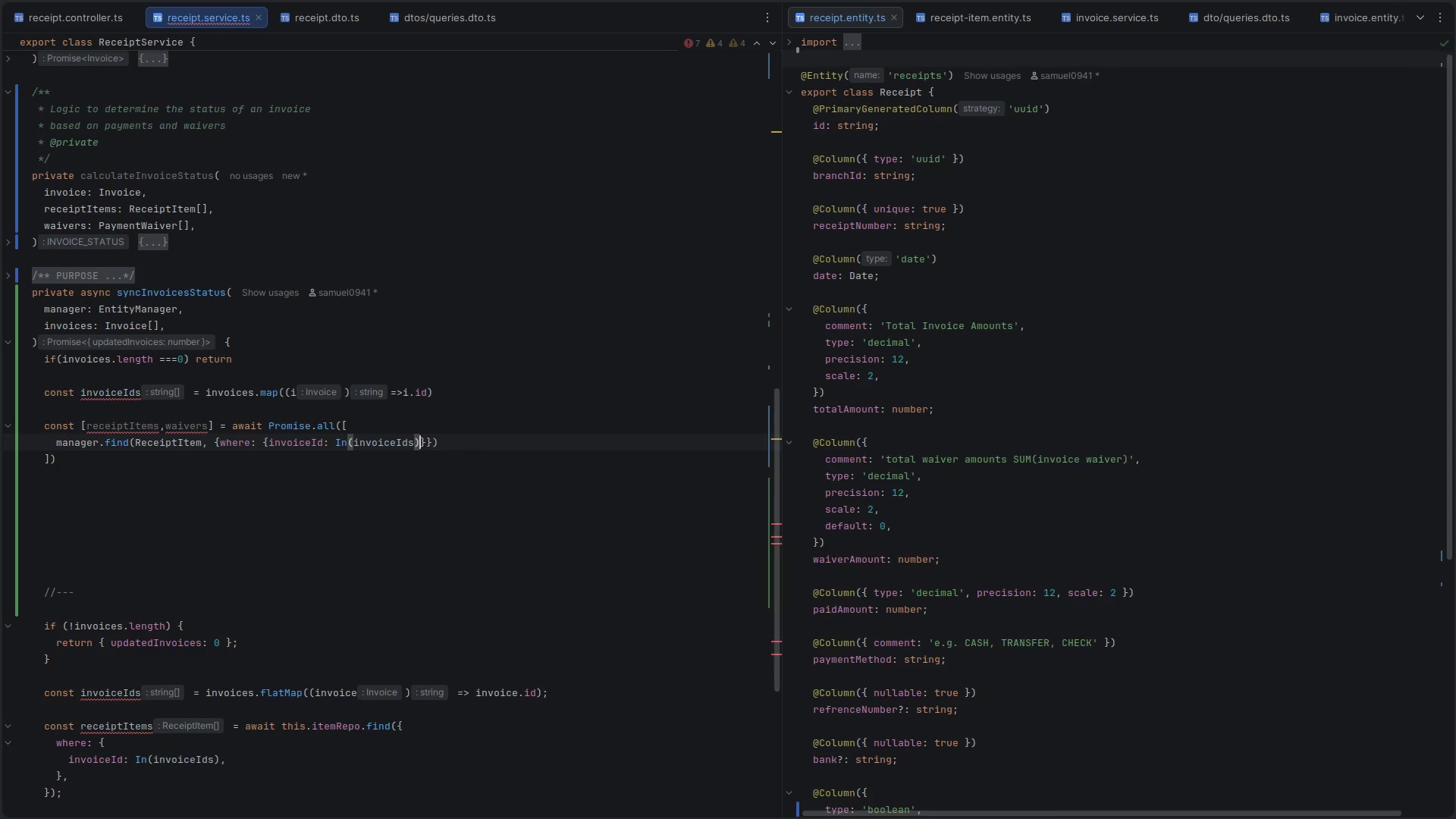 
key(ArrowRight)
 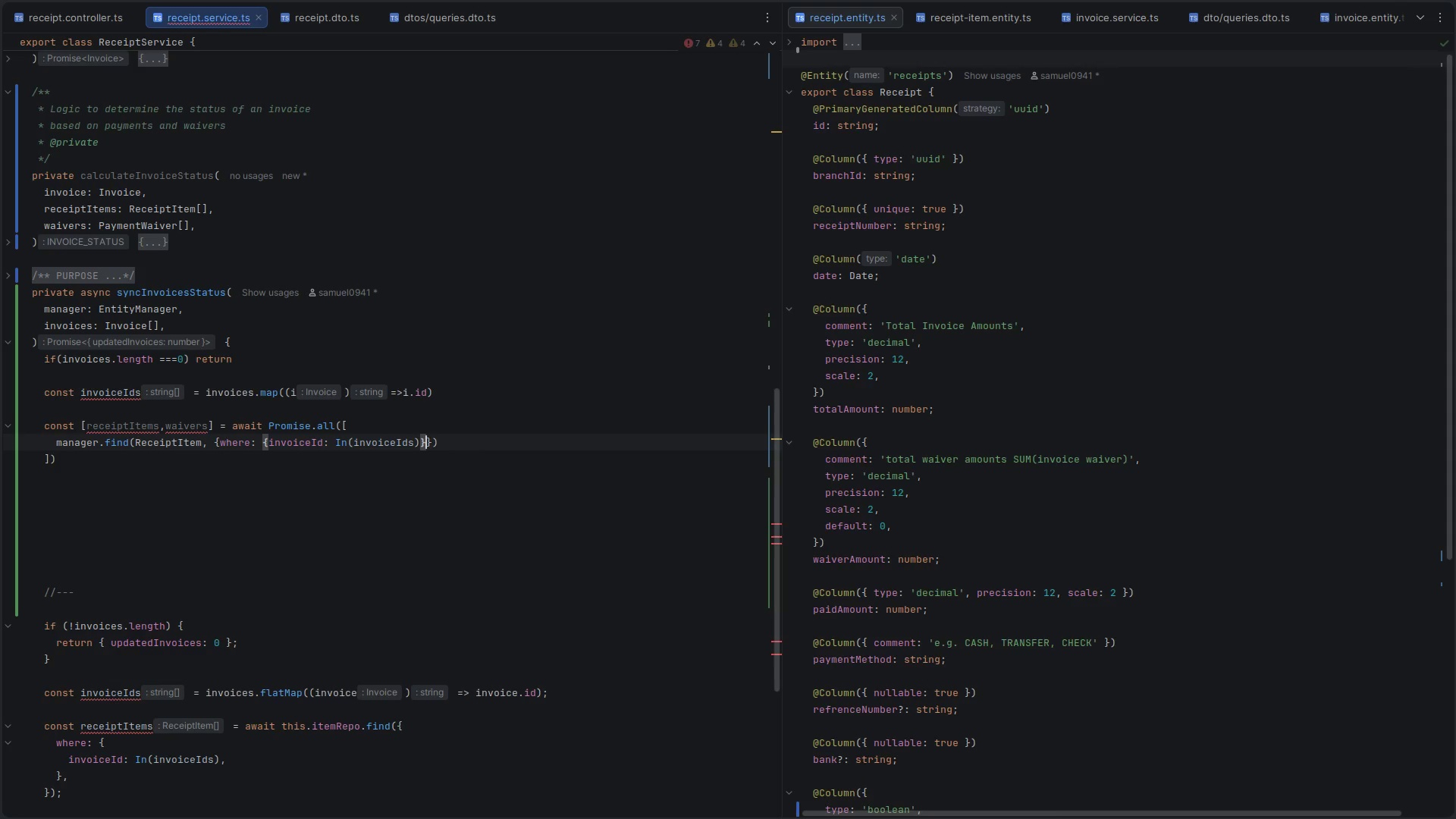 
type(,j)
key(Backspace)
type( re)
 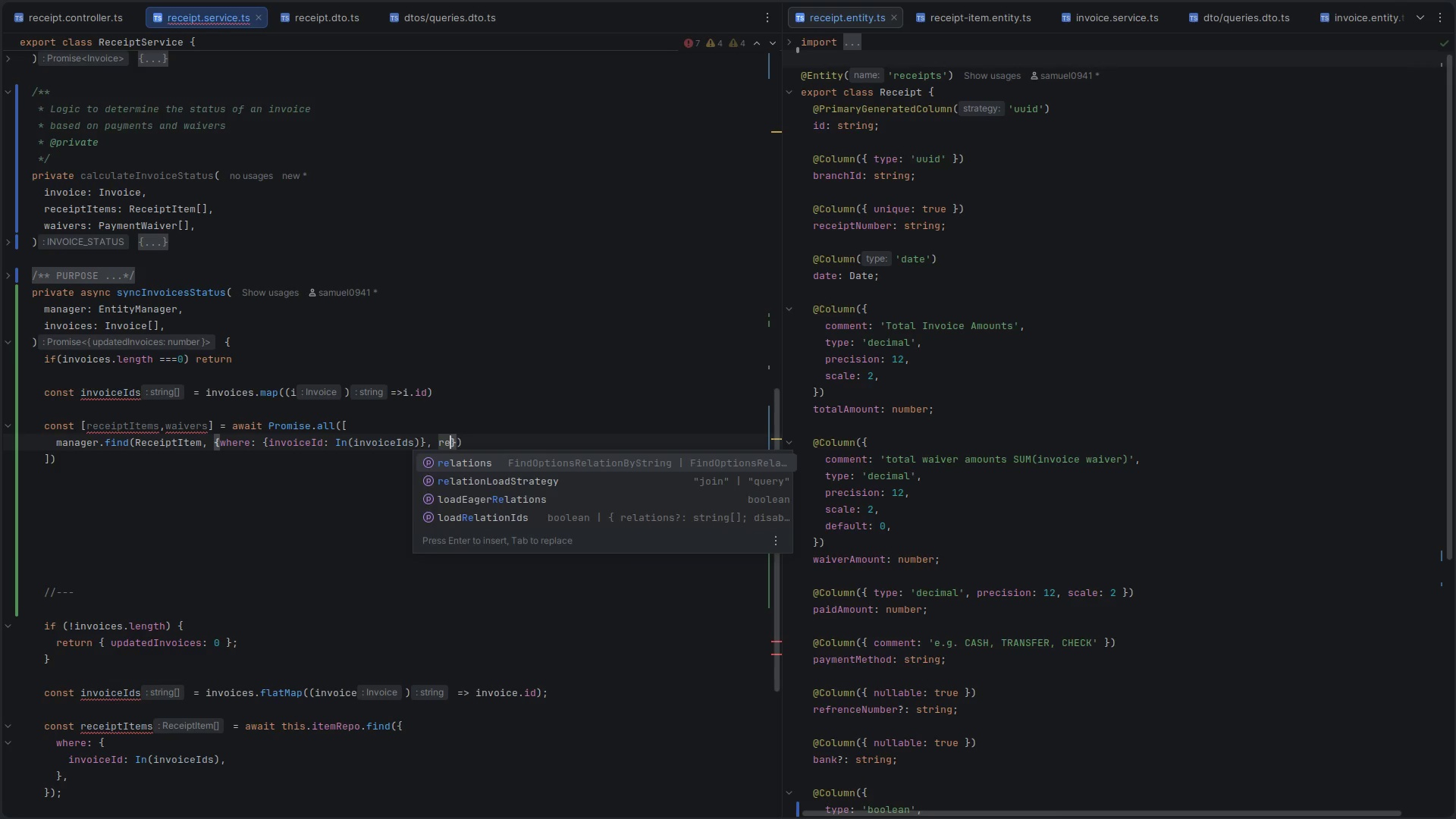 
key(Enter)
 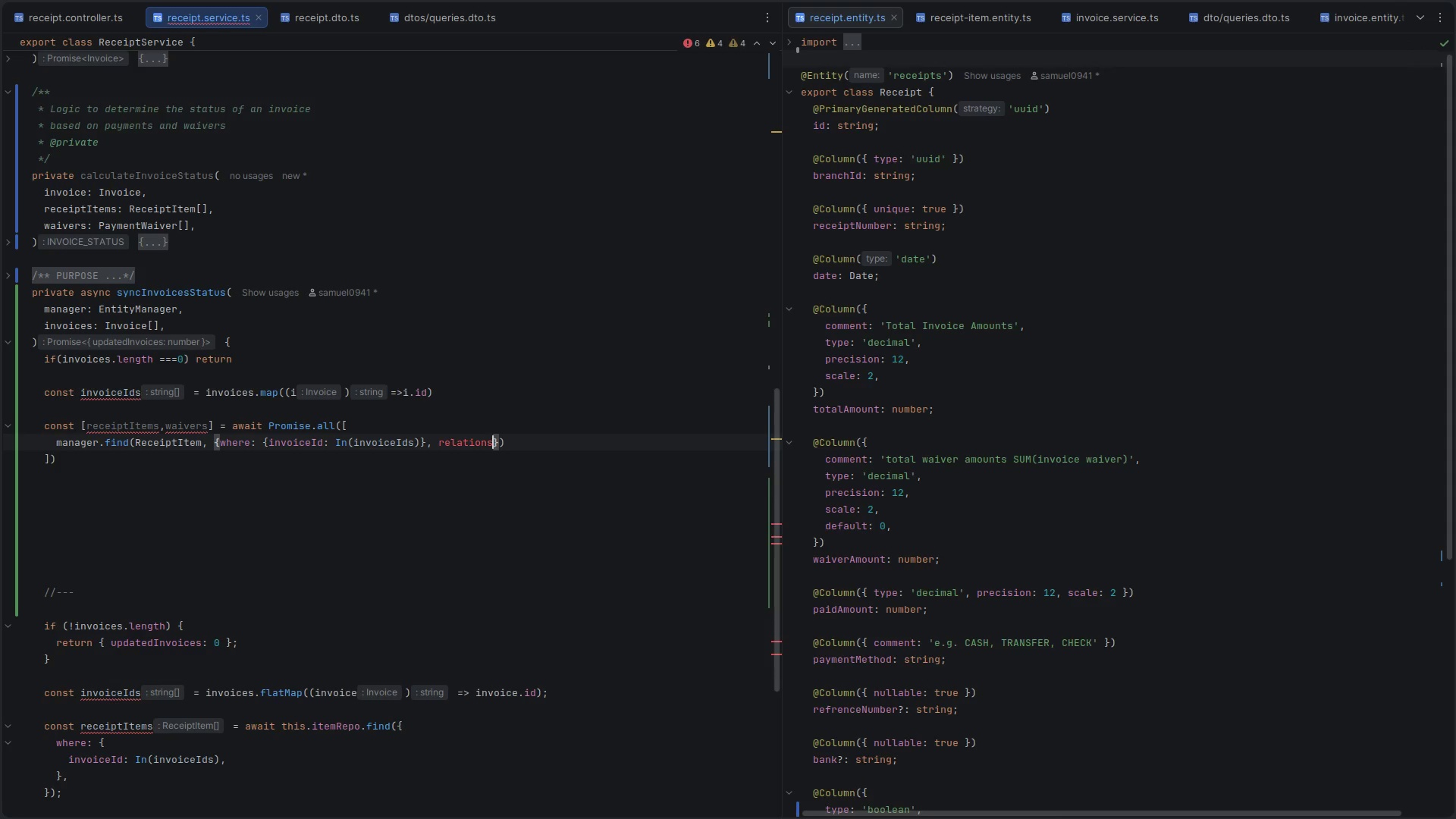 
key(Shift+Semicolon)
 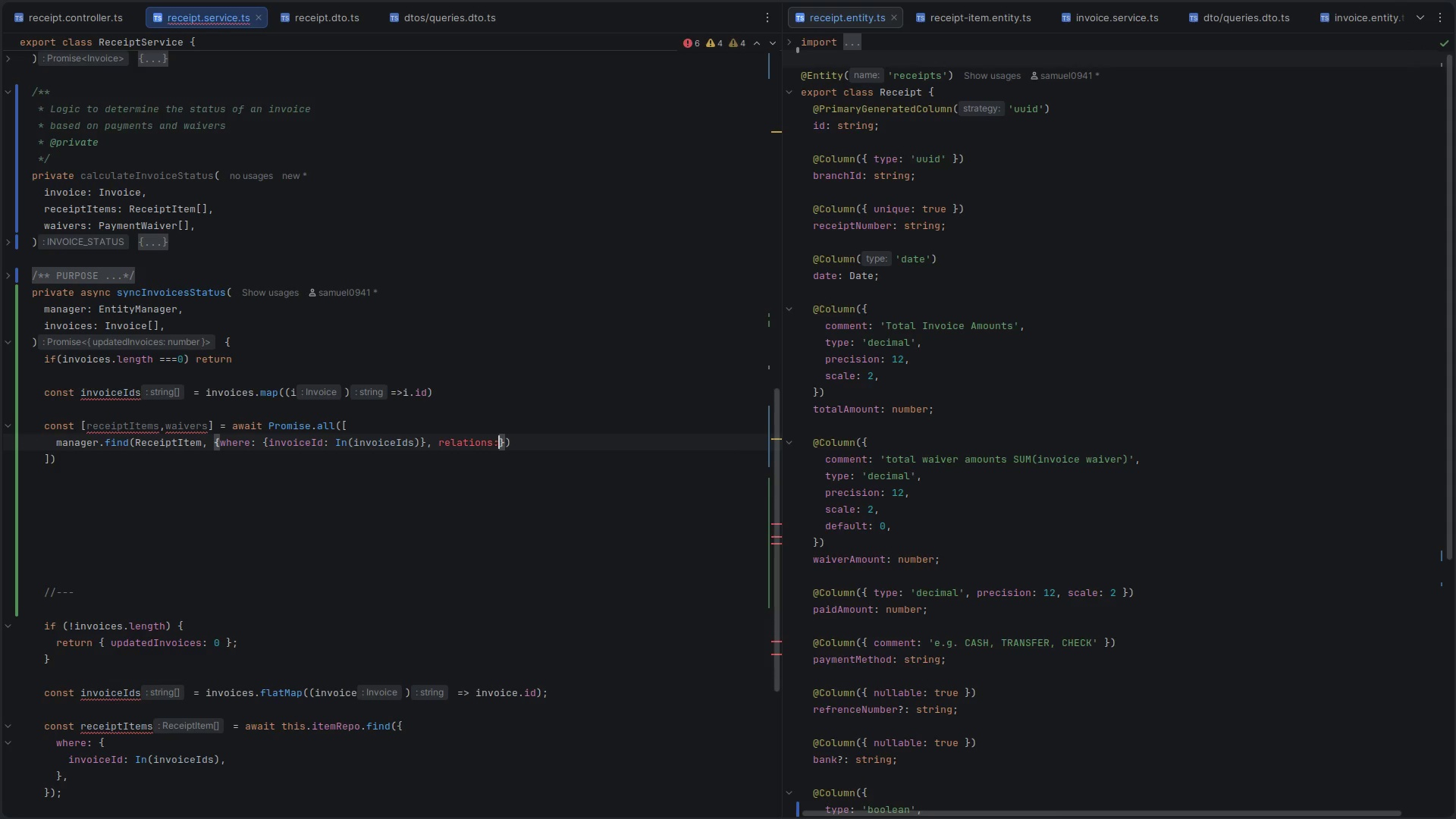 
key(Shift+Space)
 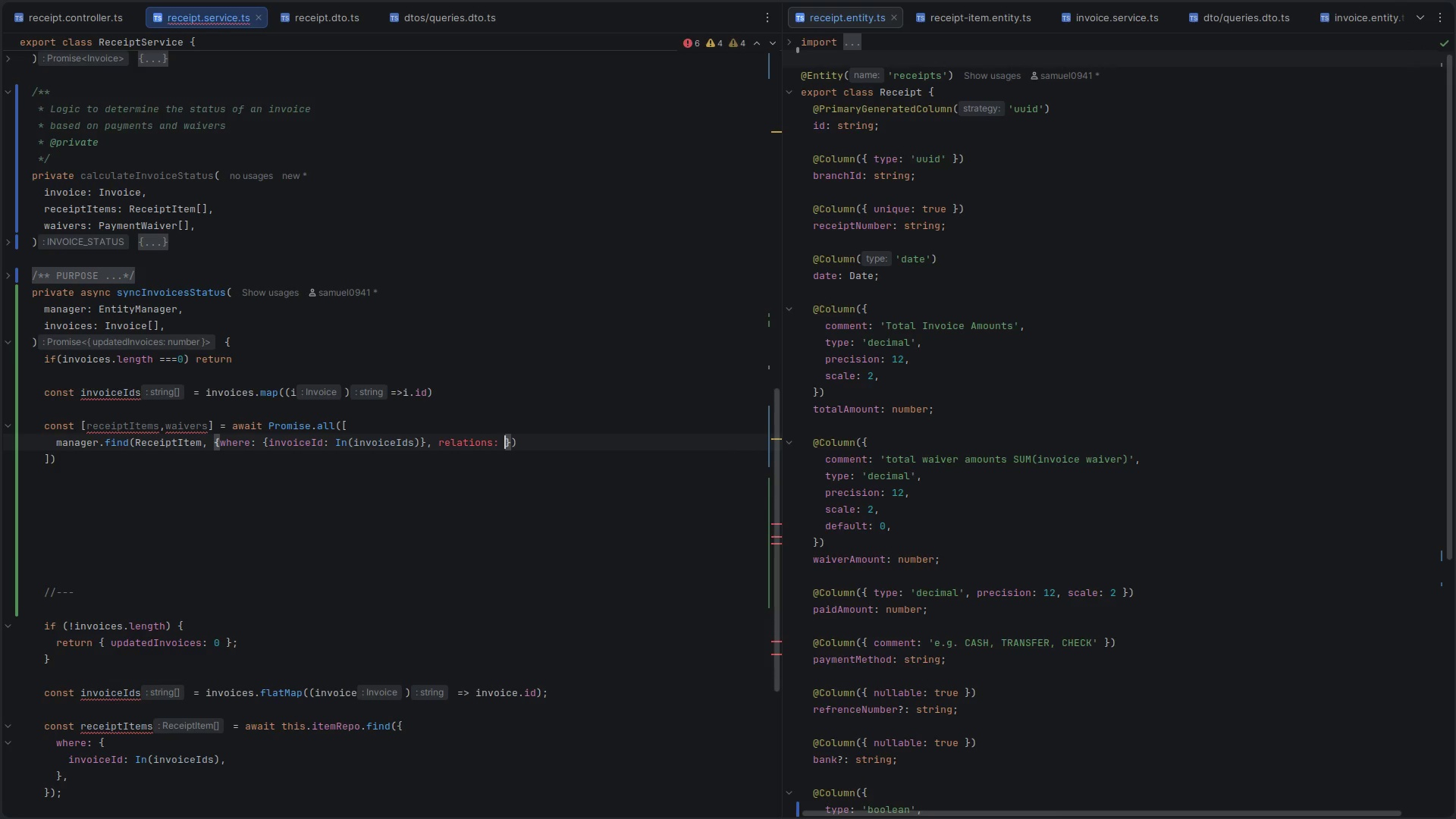 
key(Shift+BracketLeft)
 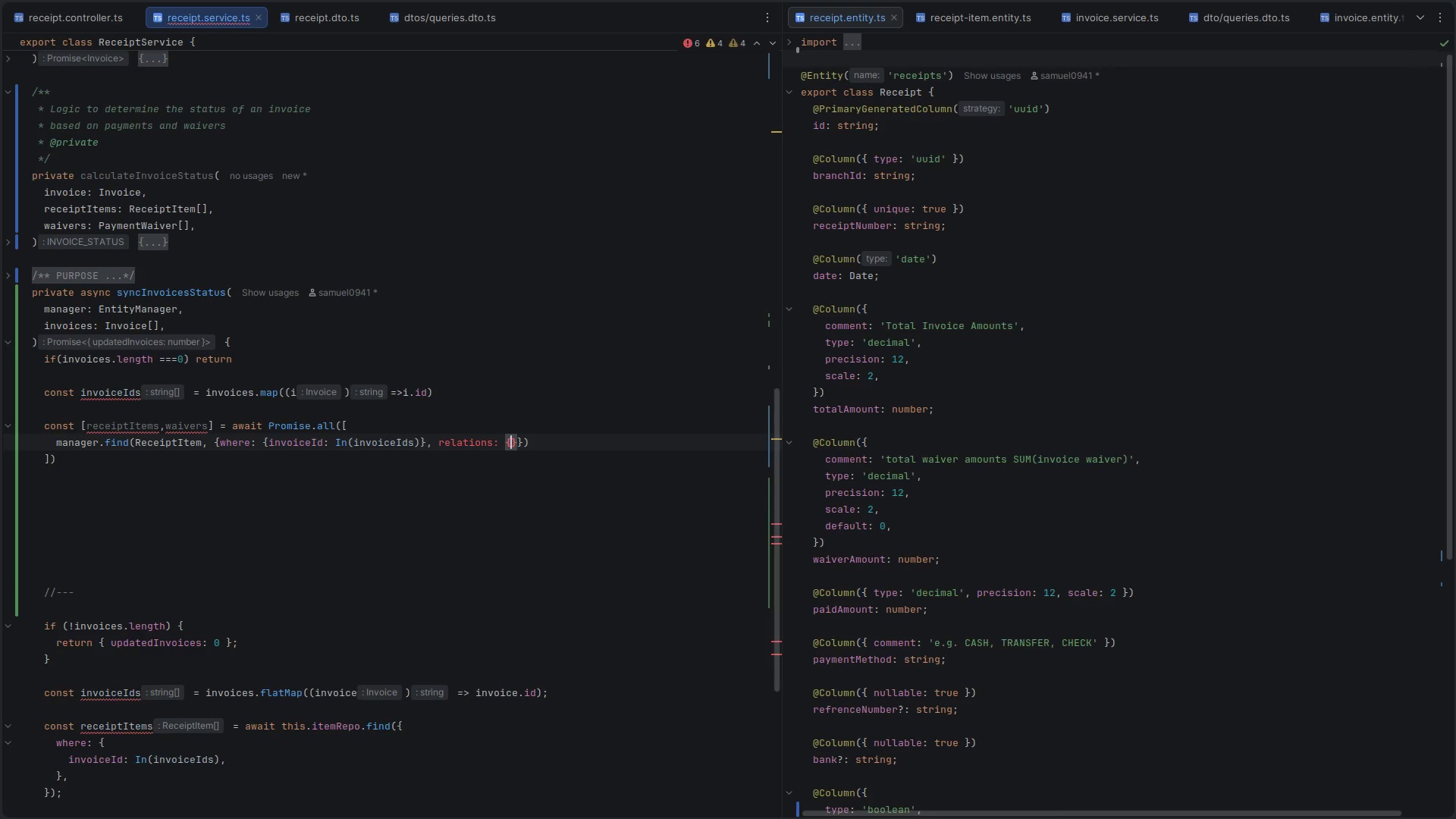 
key(R)
 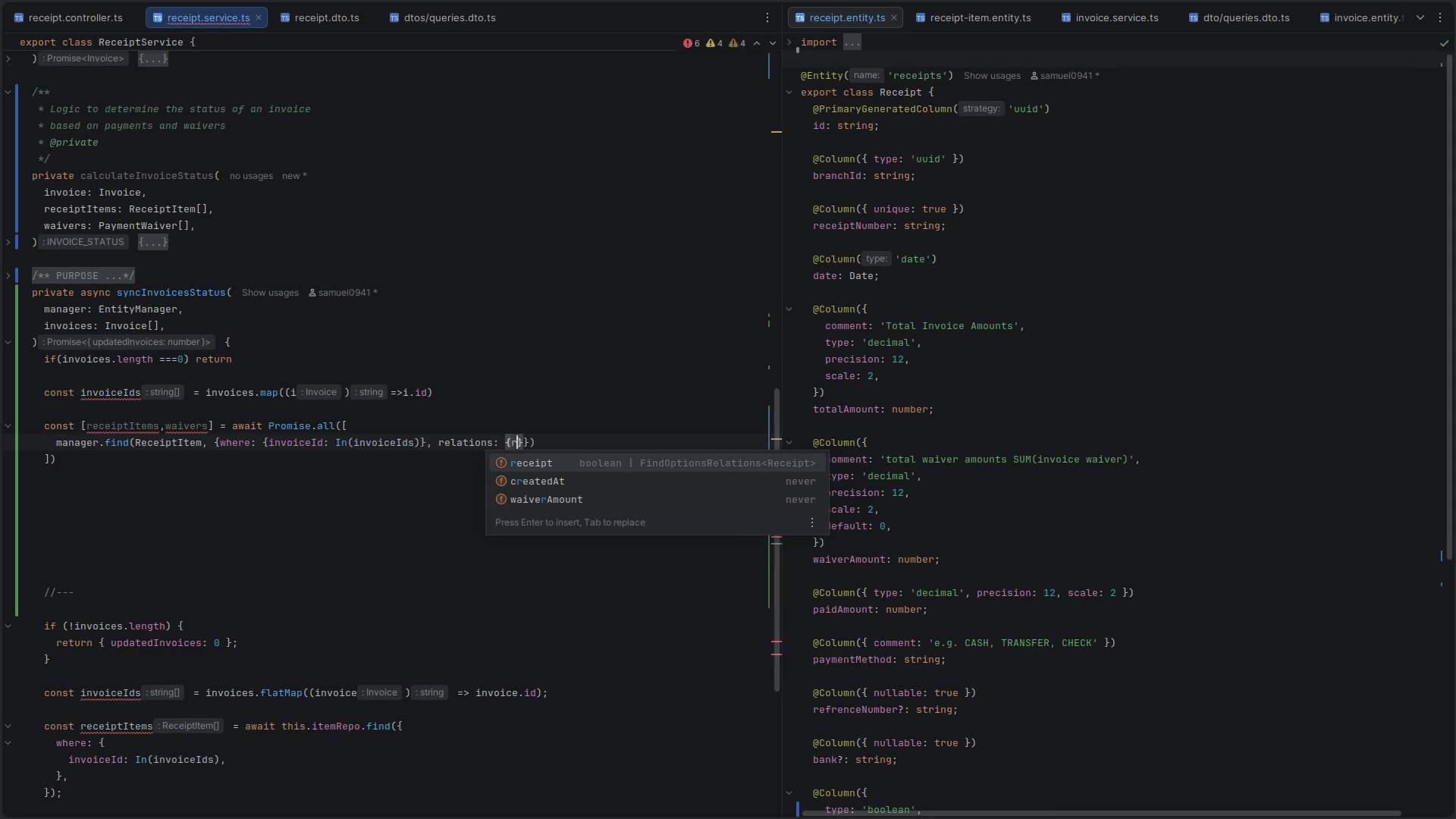 
key(Enter)
 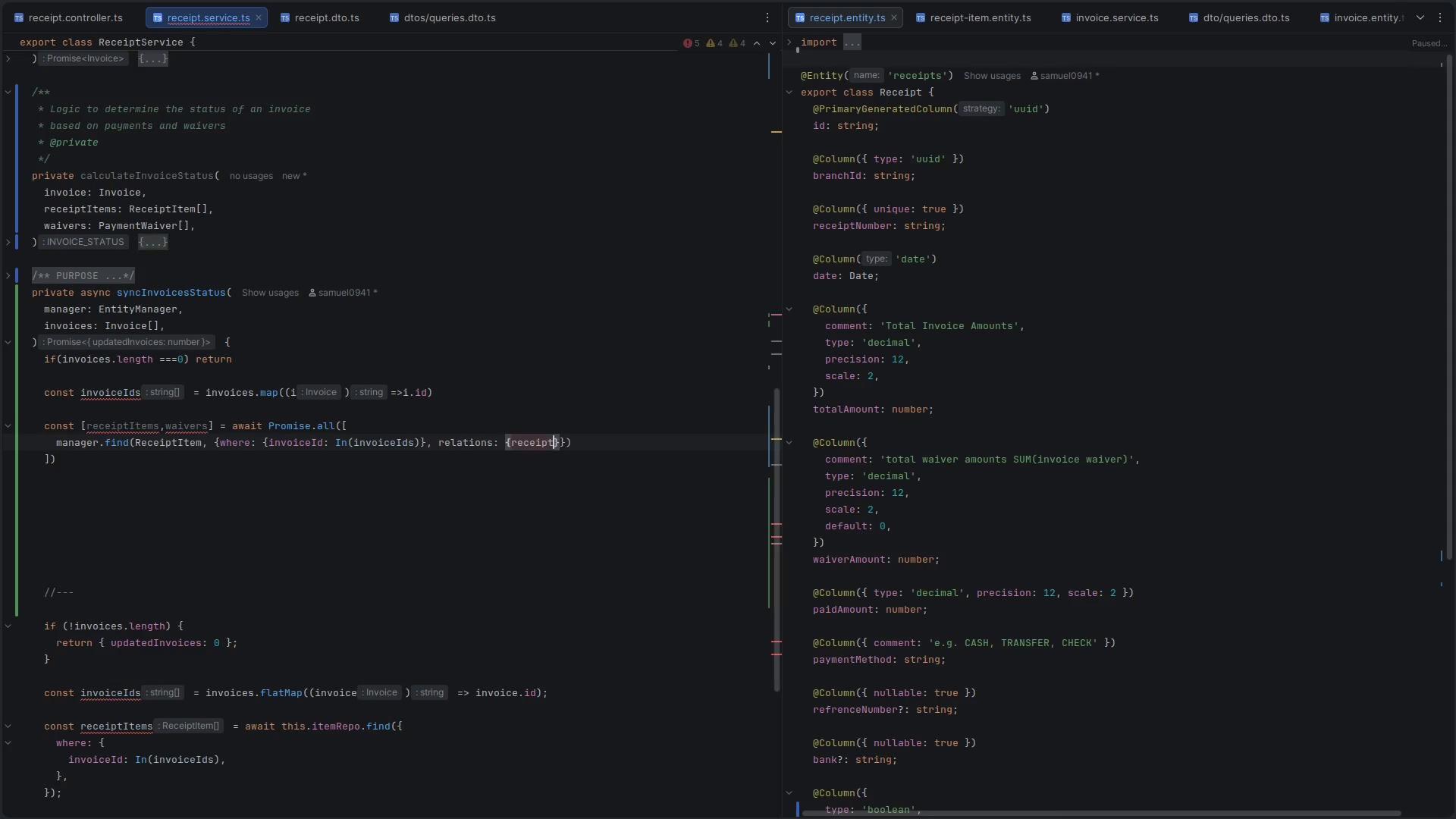 
type(: true)
 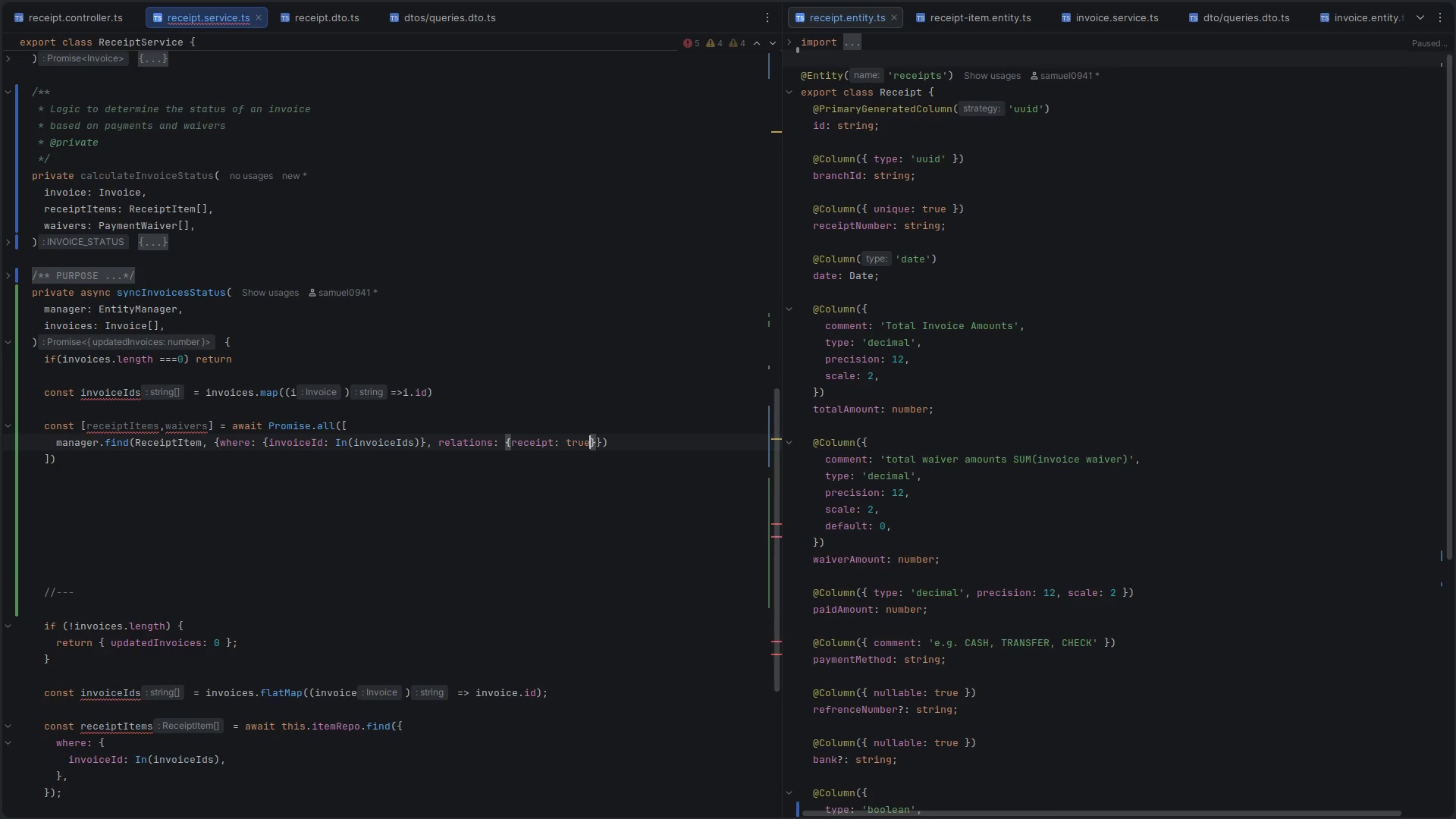 
key(ArrowRight)
 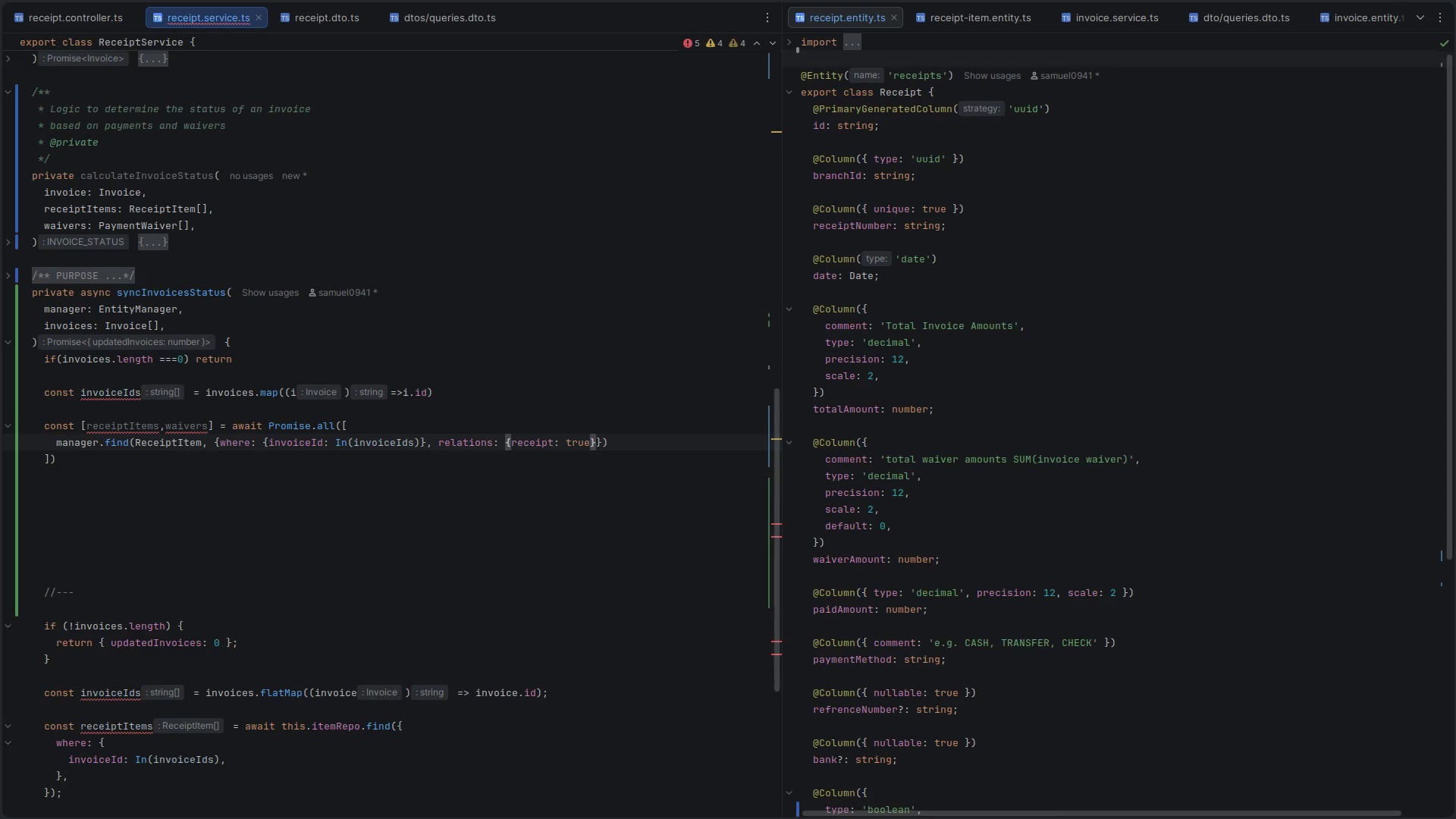 
key(ArrowRight)
 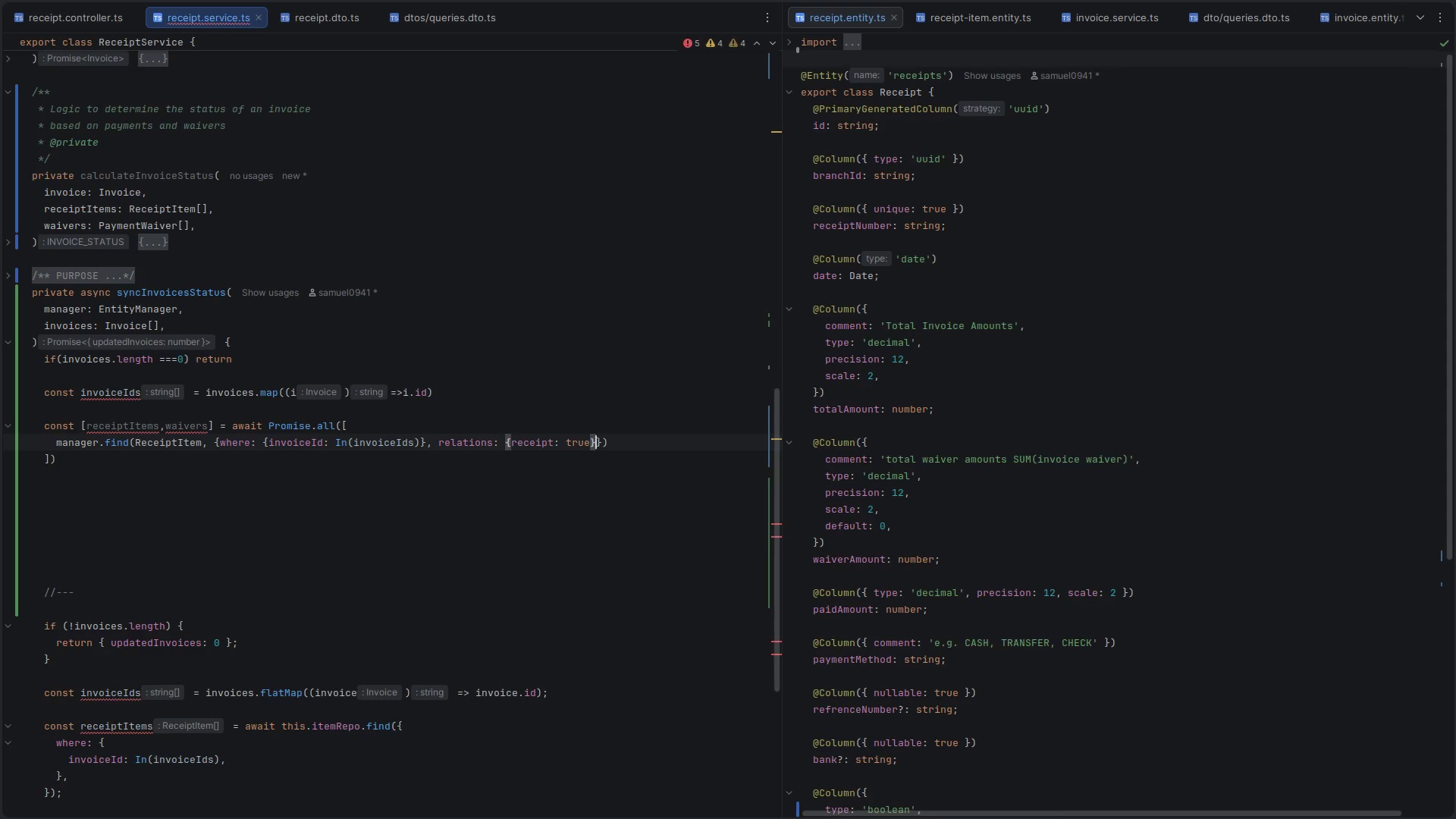 
key(ArrowRight)
 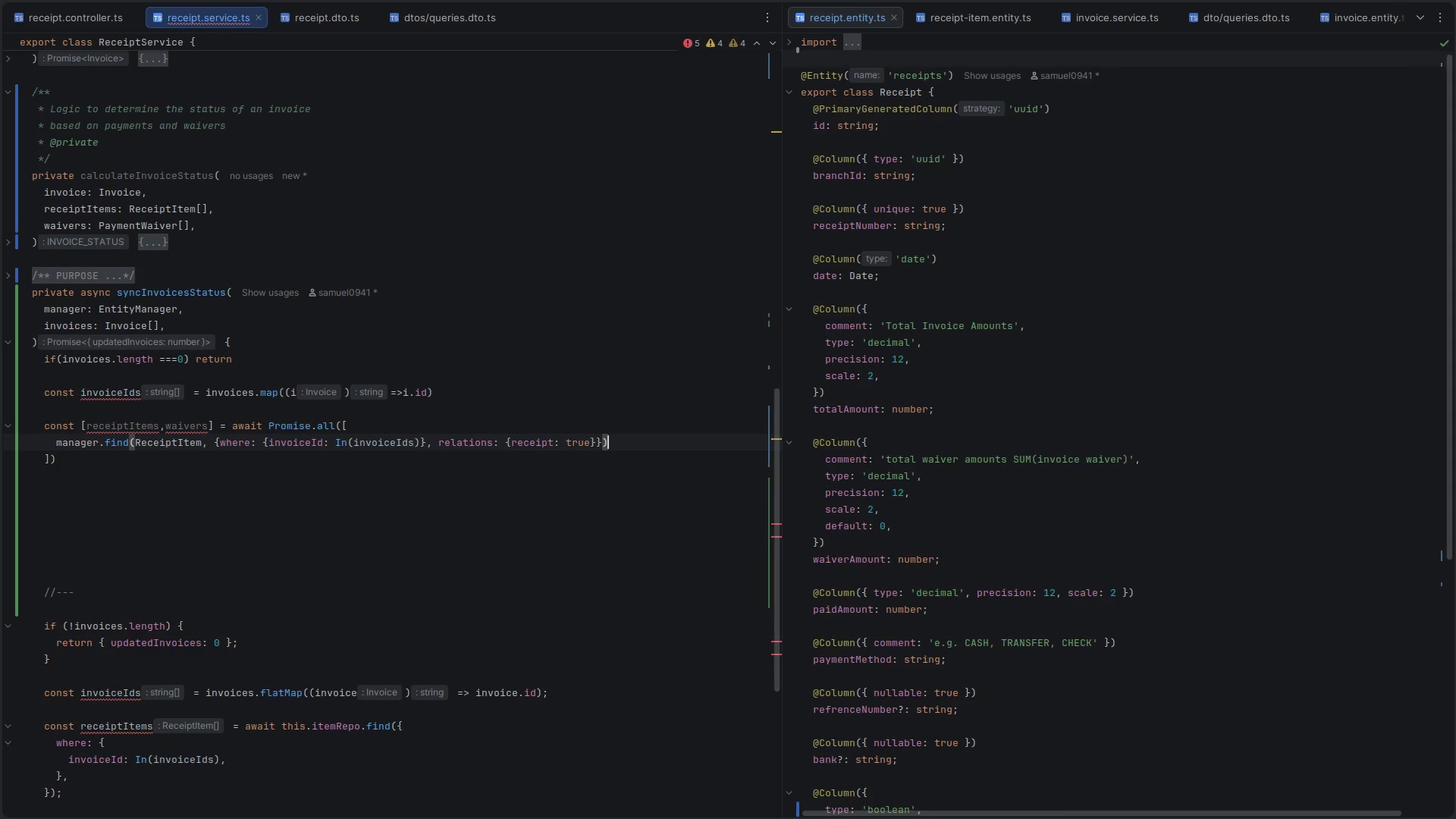 
key(Comma)
 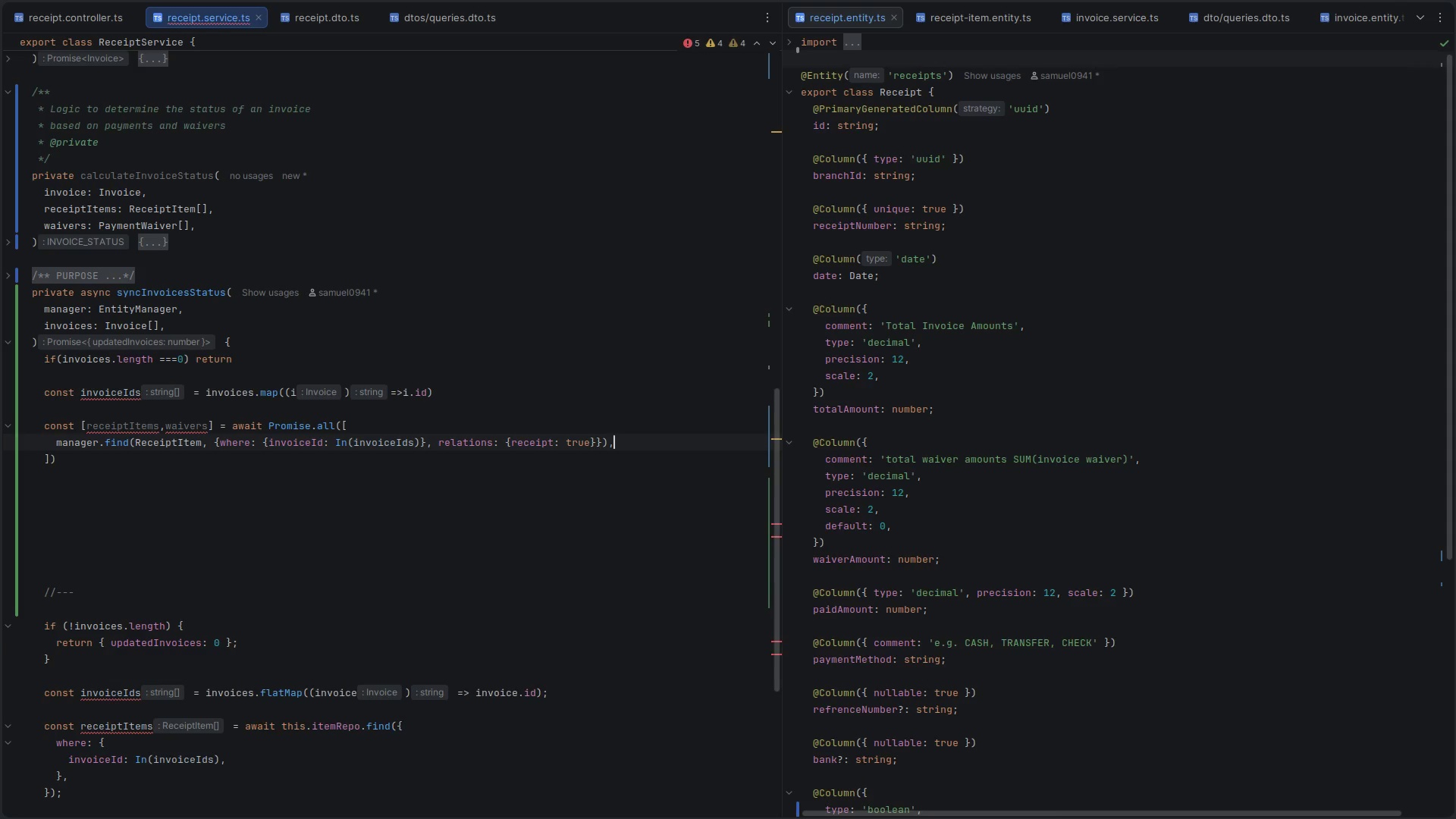 
key(Enter)
 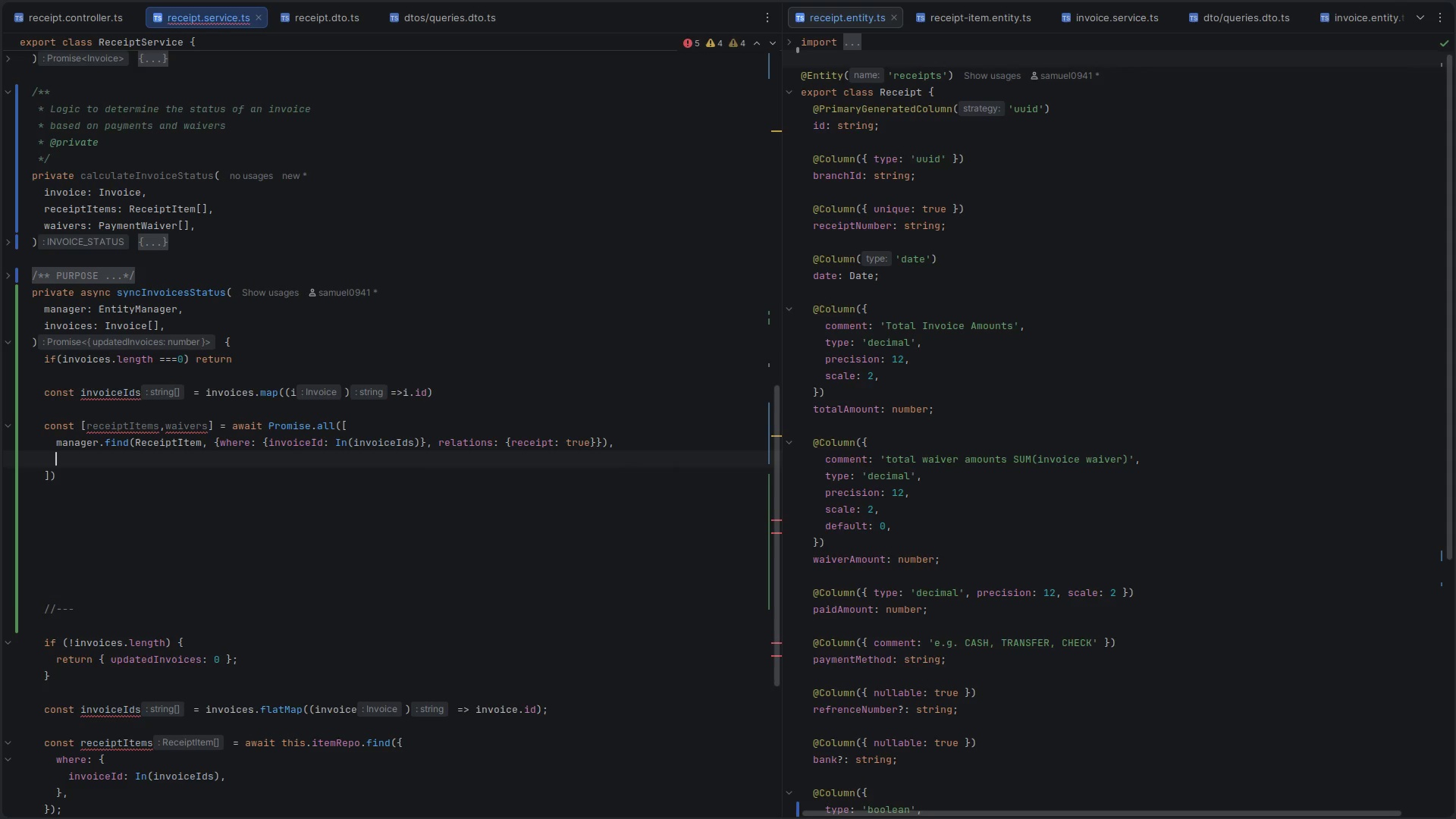 
key(M)
 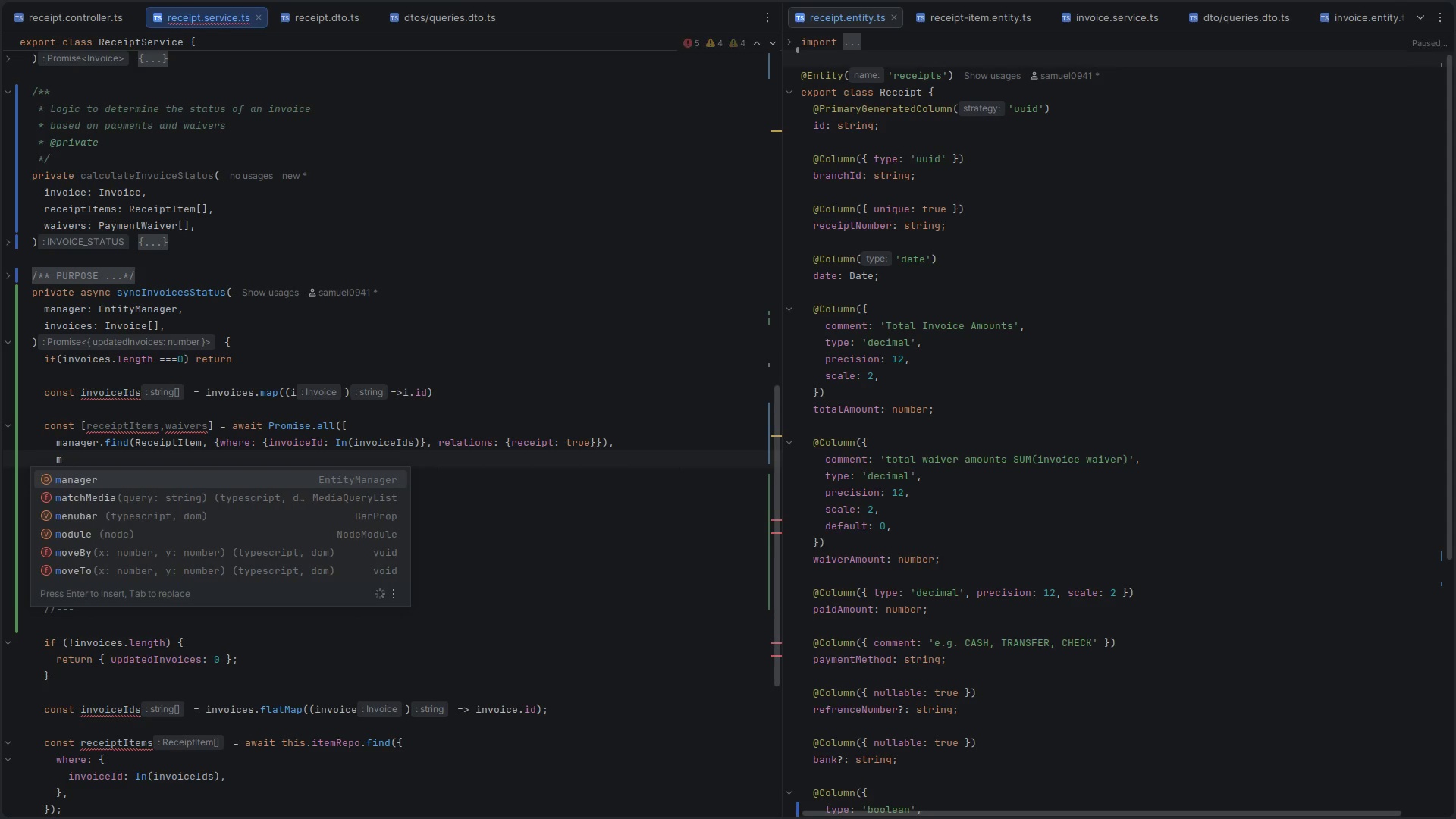 
key(Enter)
 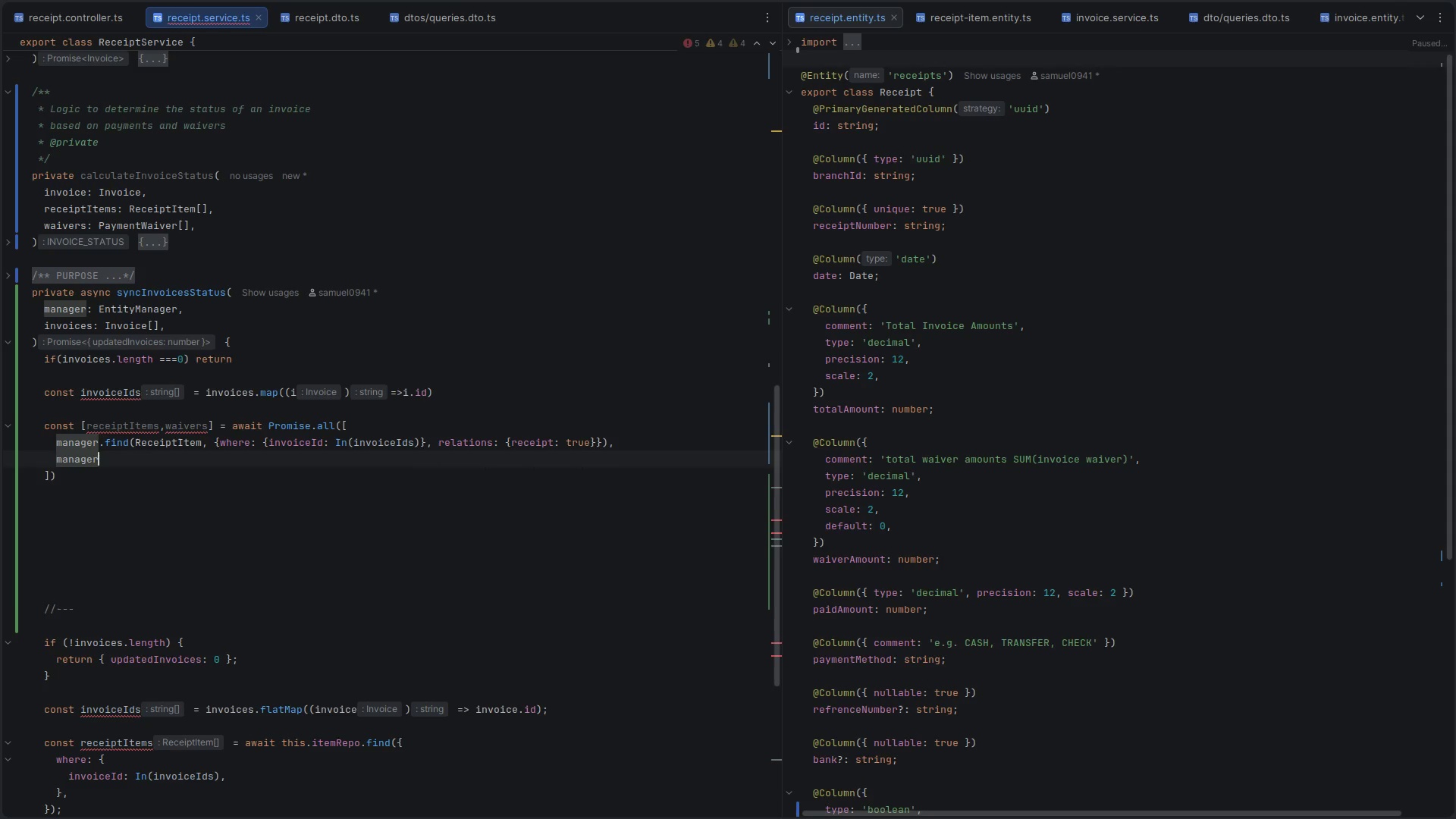 
type(.fin)
 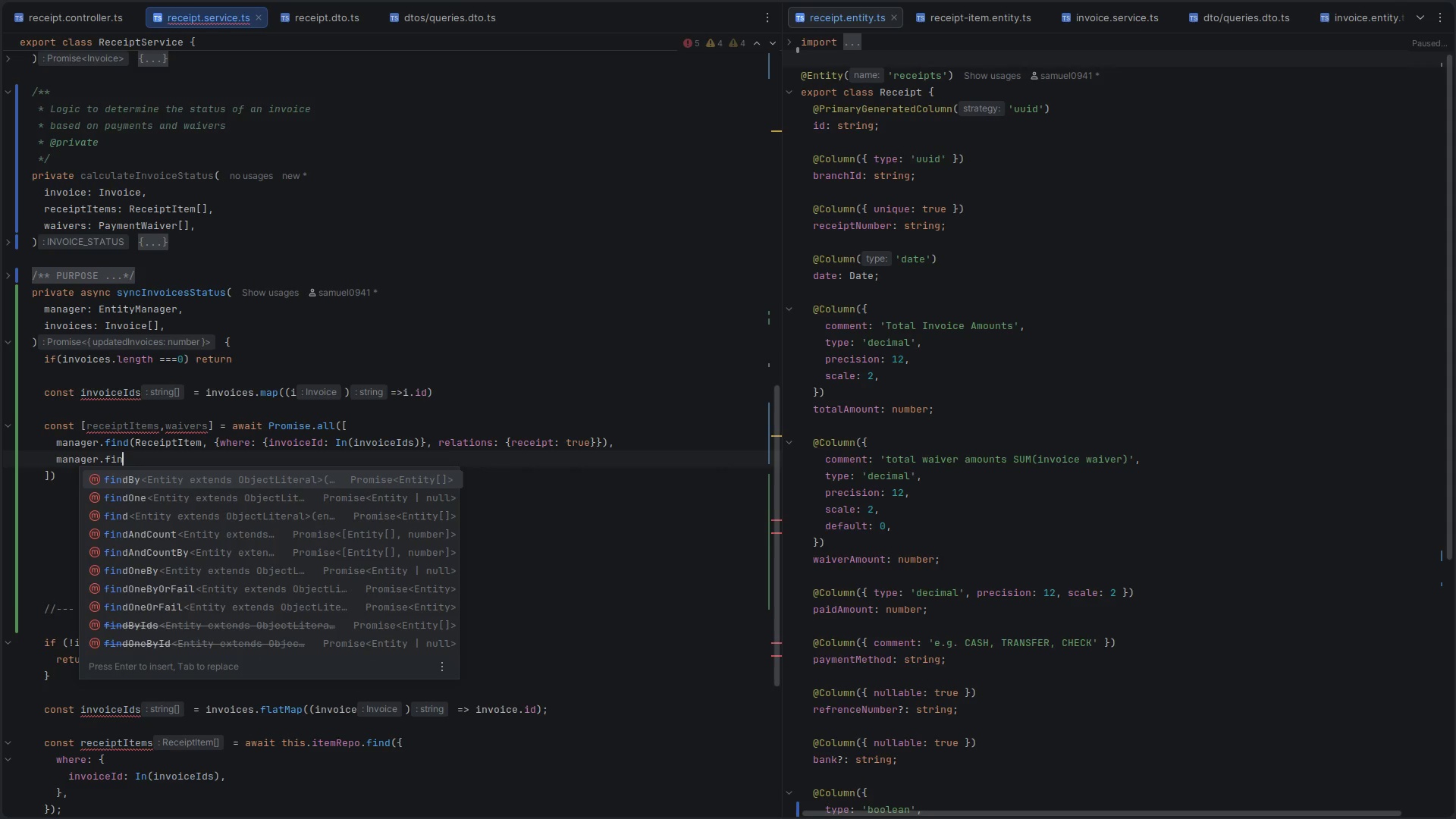 
key(Enter)
 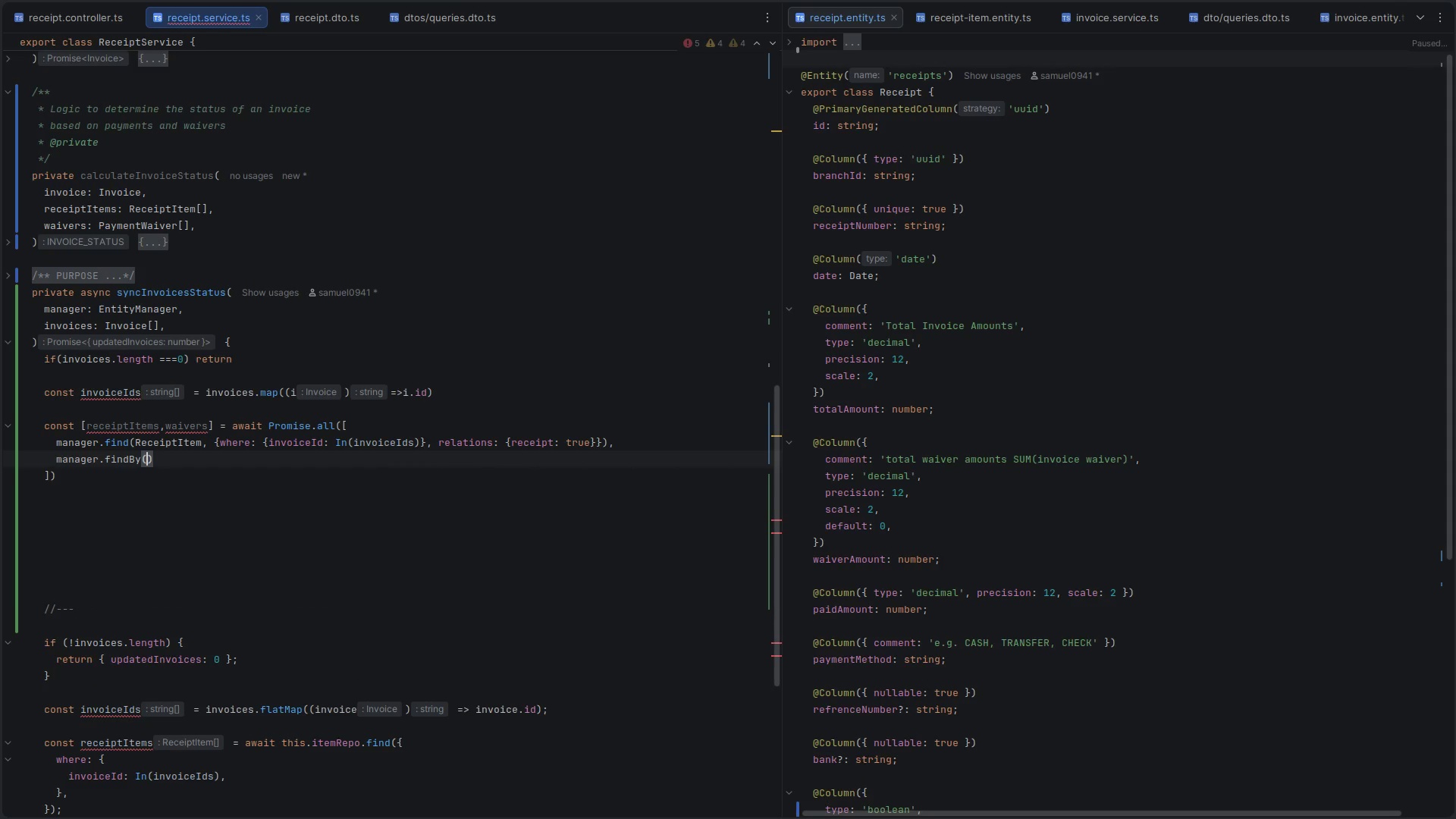 
key(Backspace)
key(Backspace)
key(Backspace)
type((Payme)
 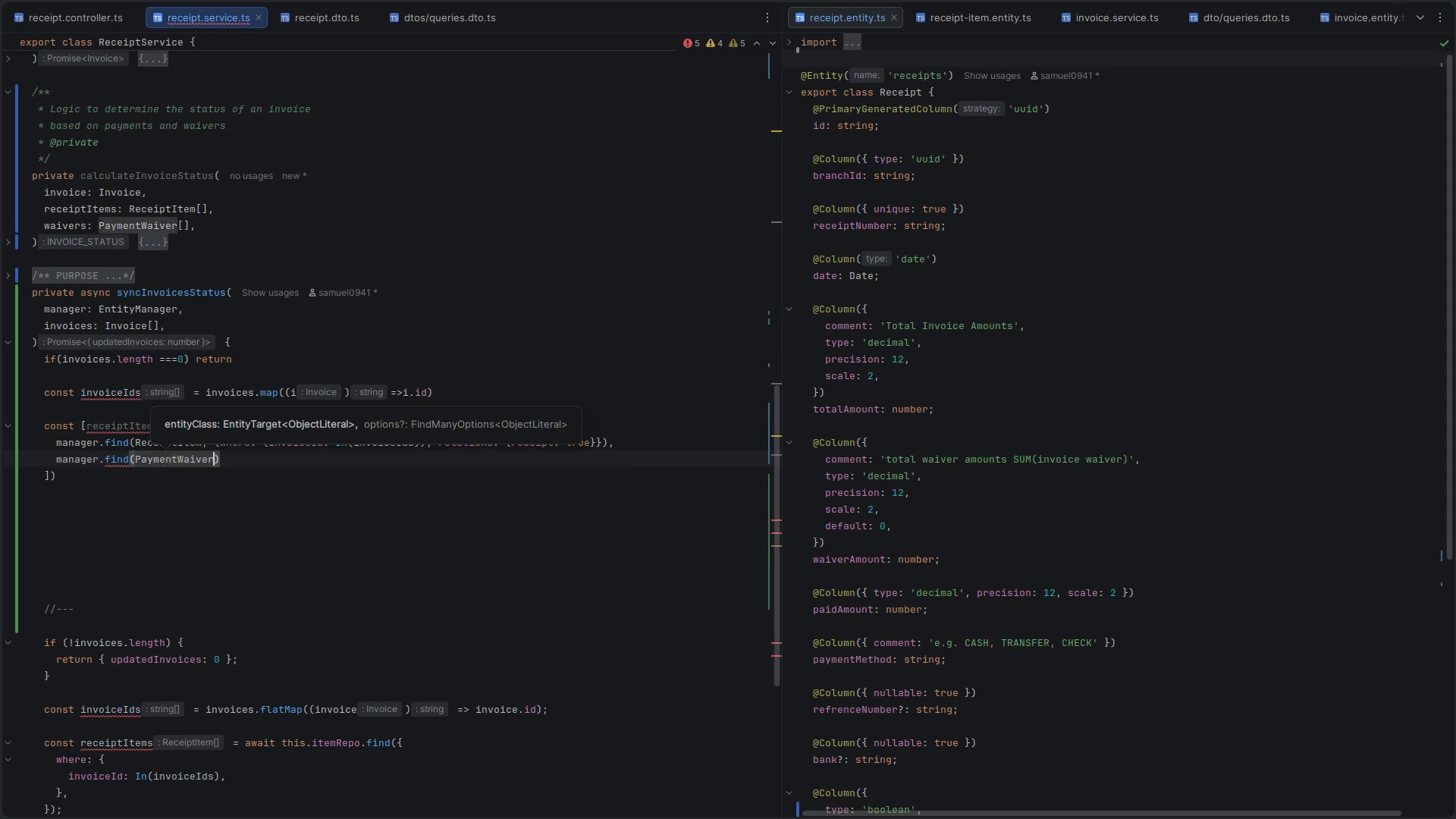 
 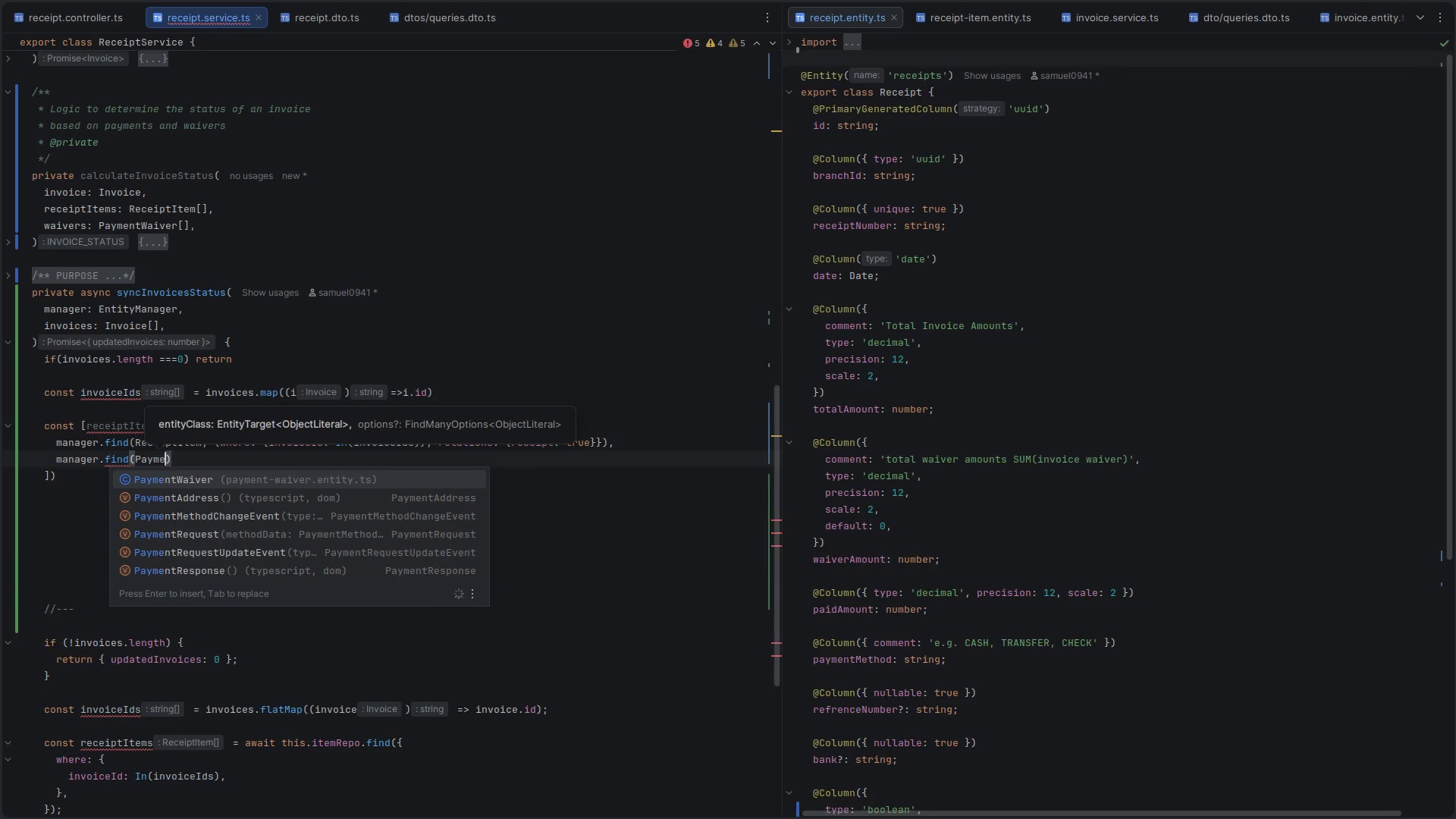 
key(Enter)
 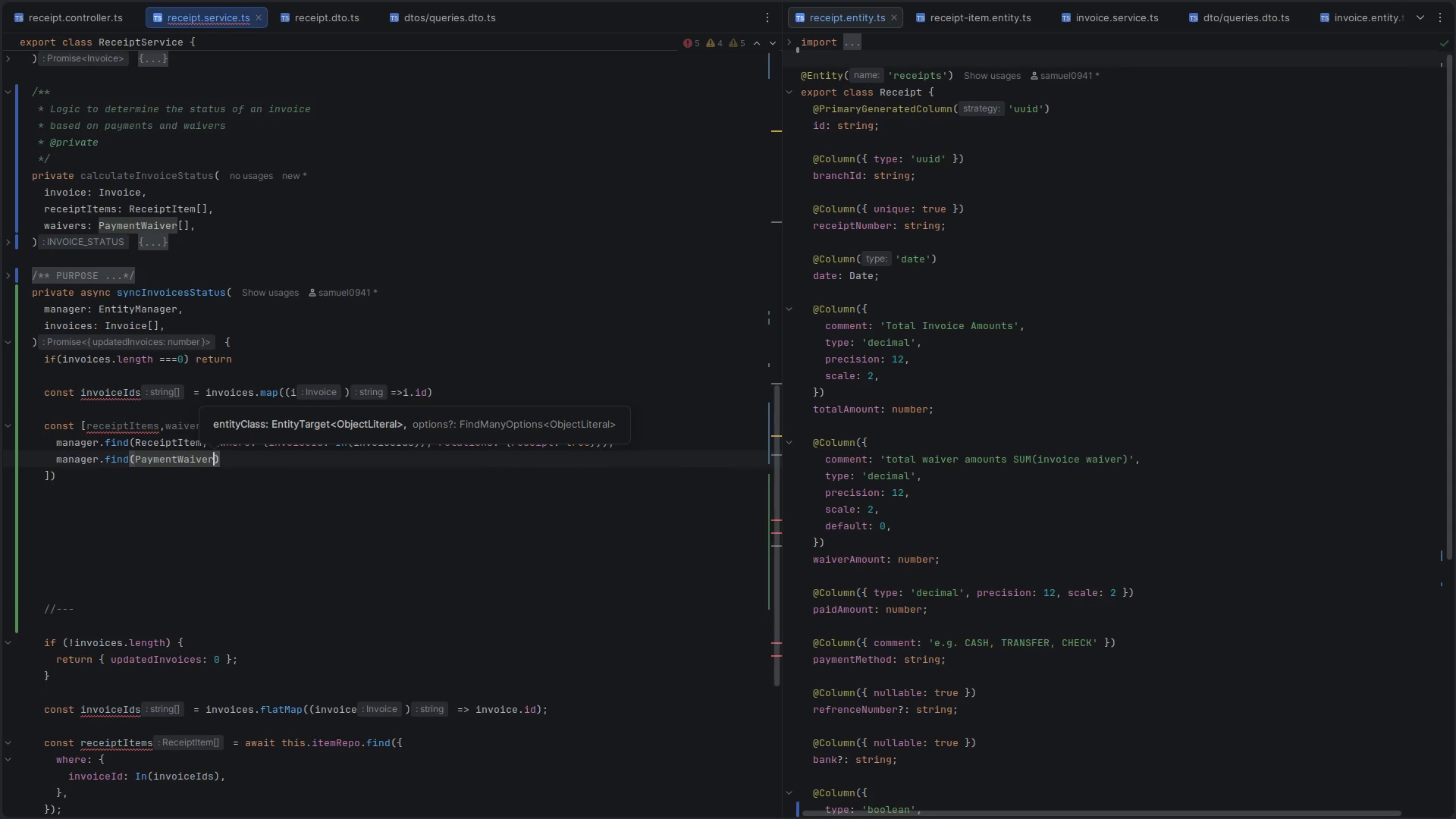 
key(Comma)
 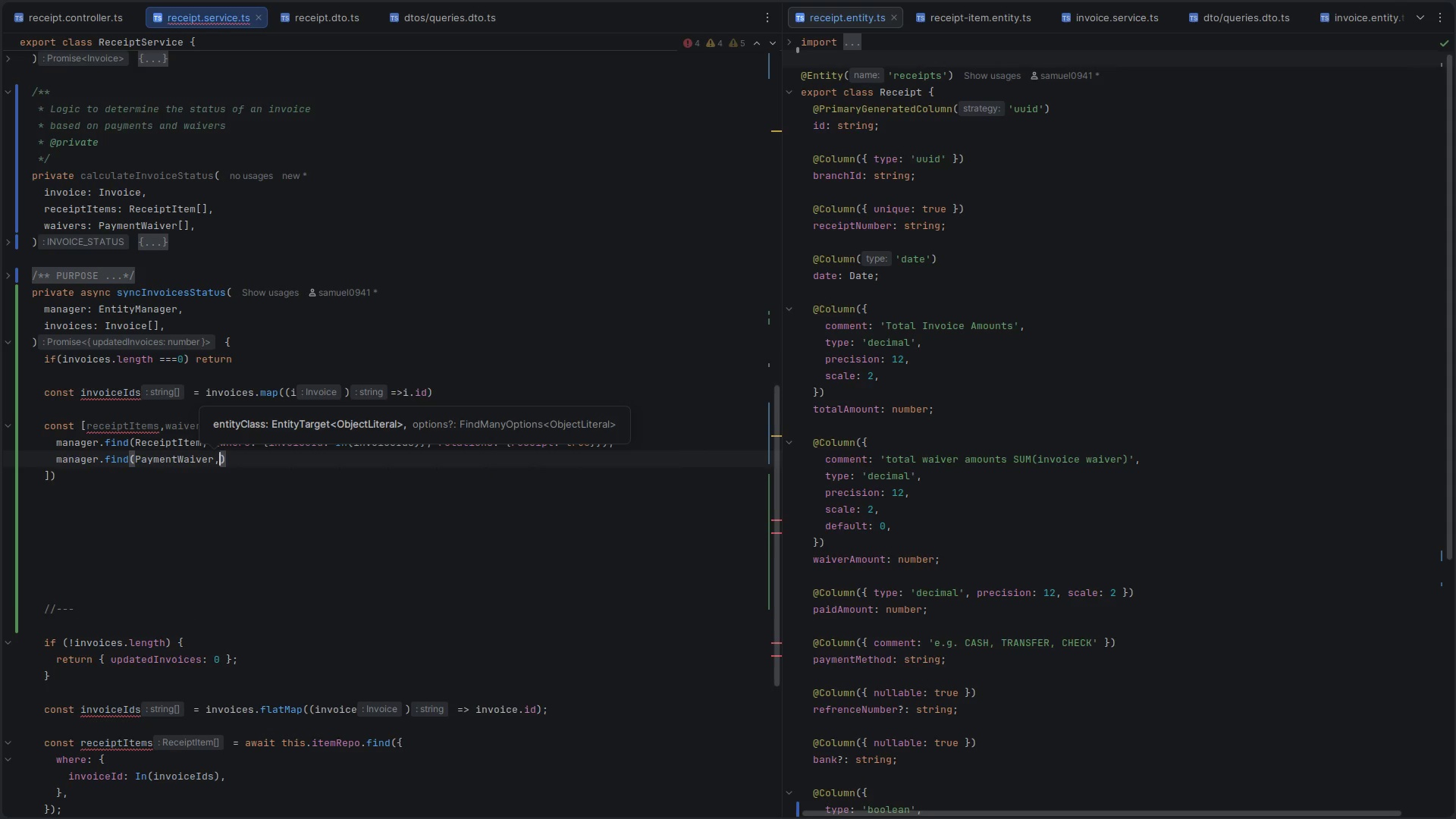 
key(Space)
 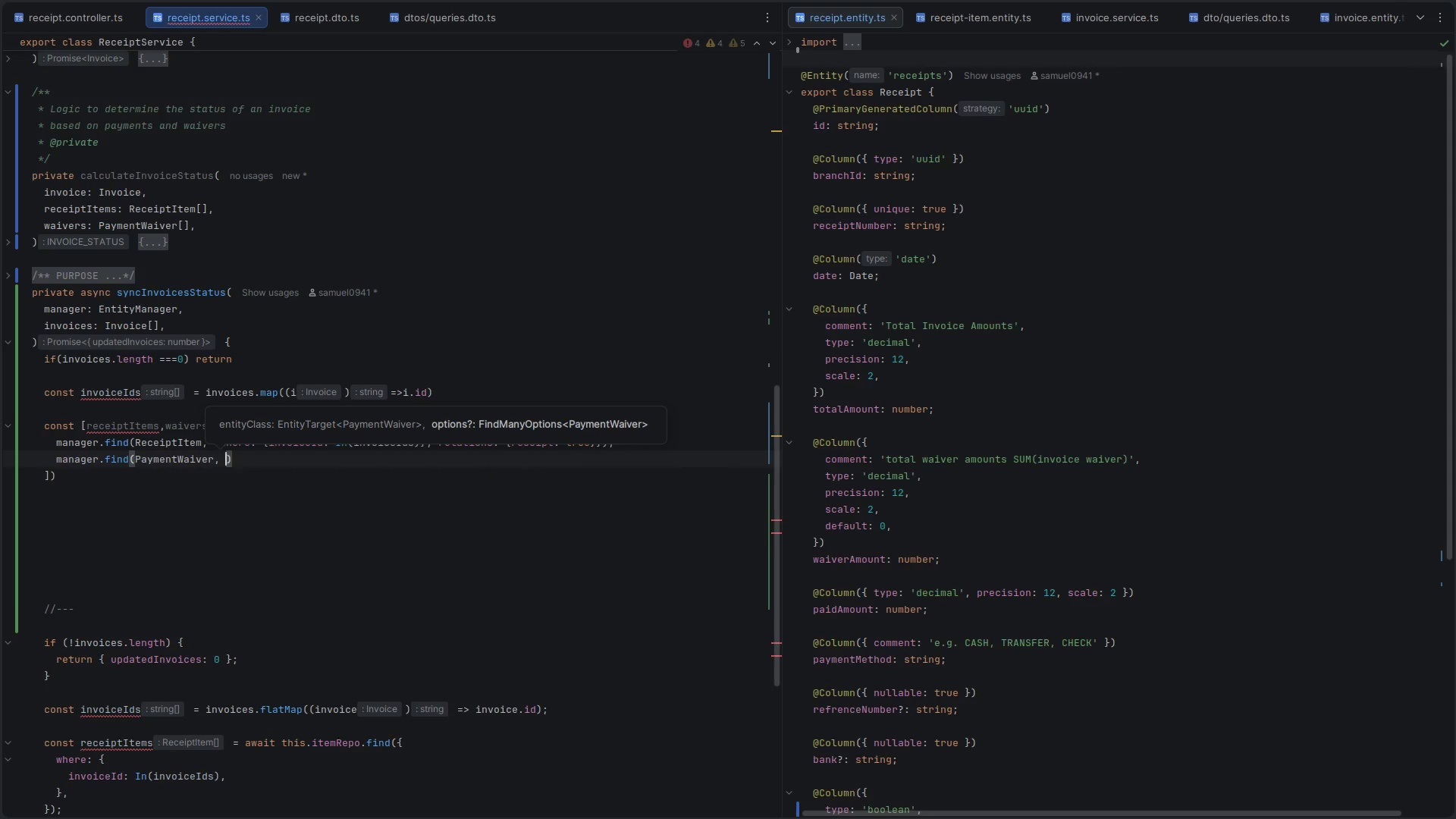 
key(Shift+BracketLeft)
 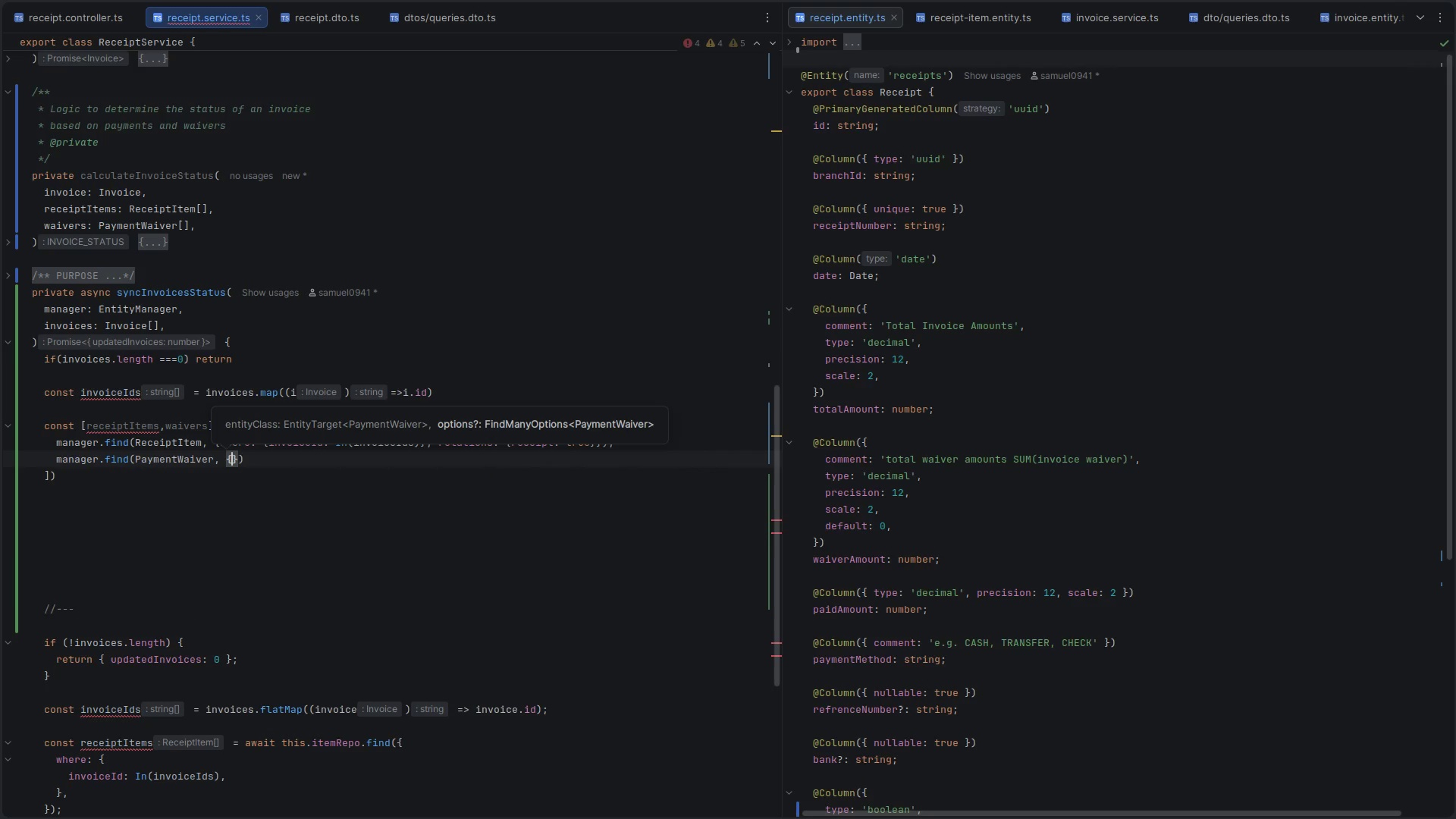 
key(S)
 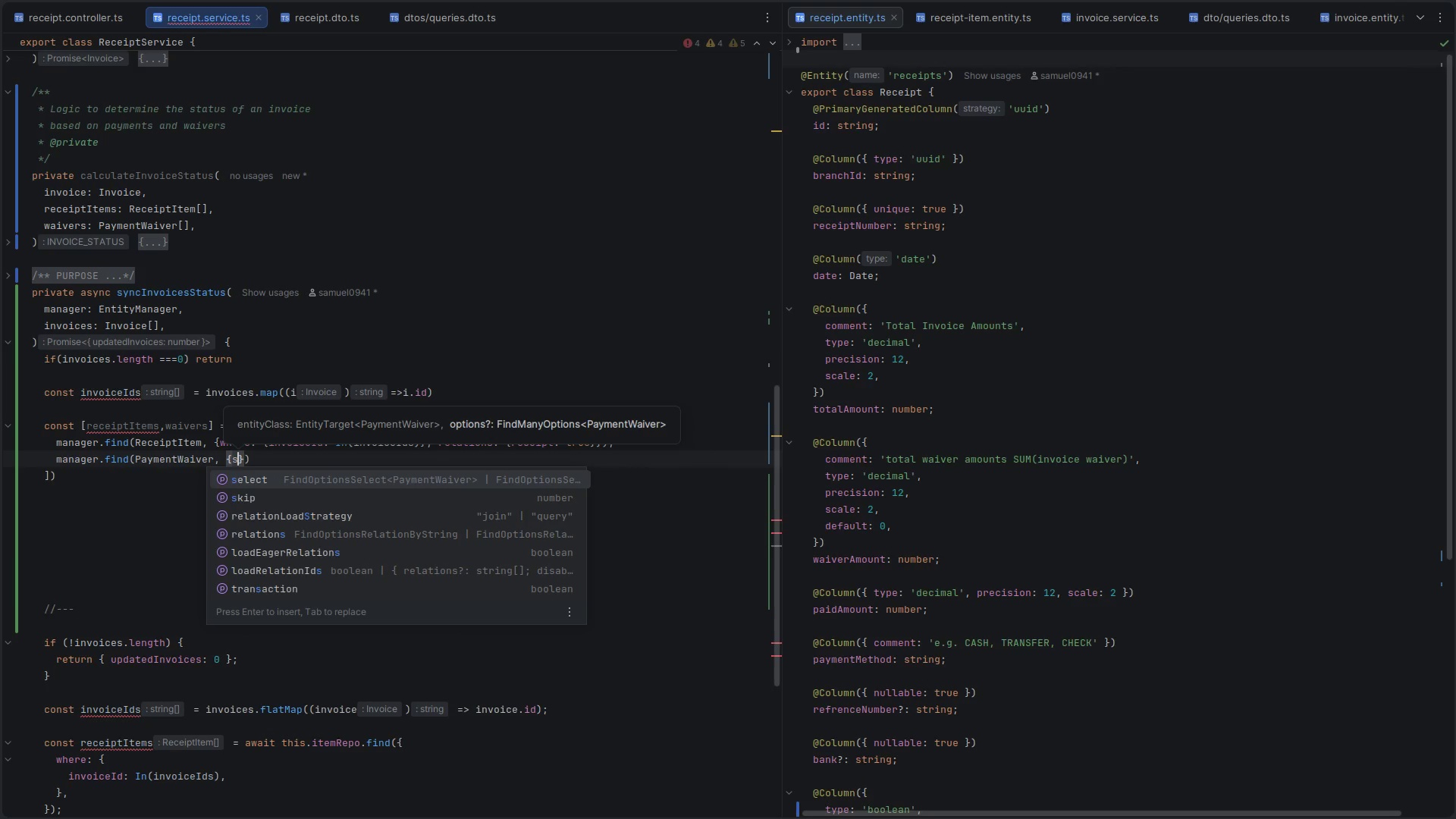 
key(Backspace)
 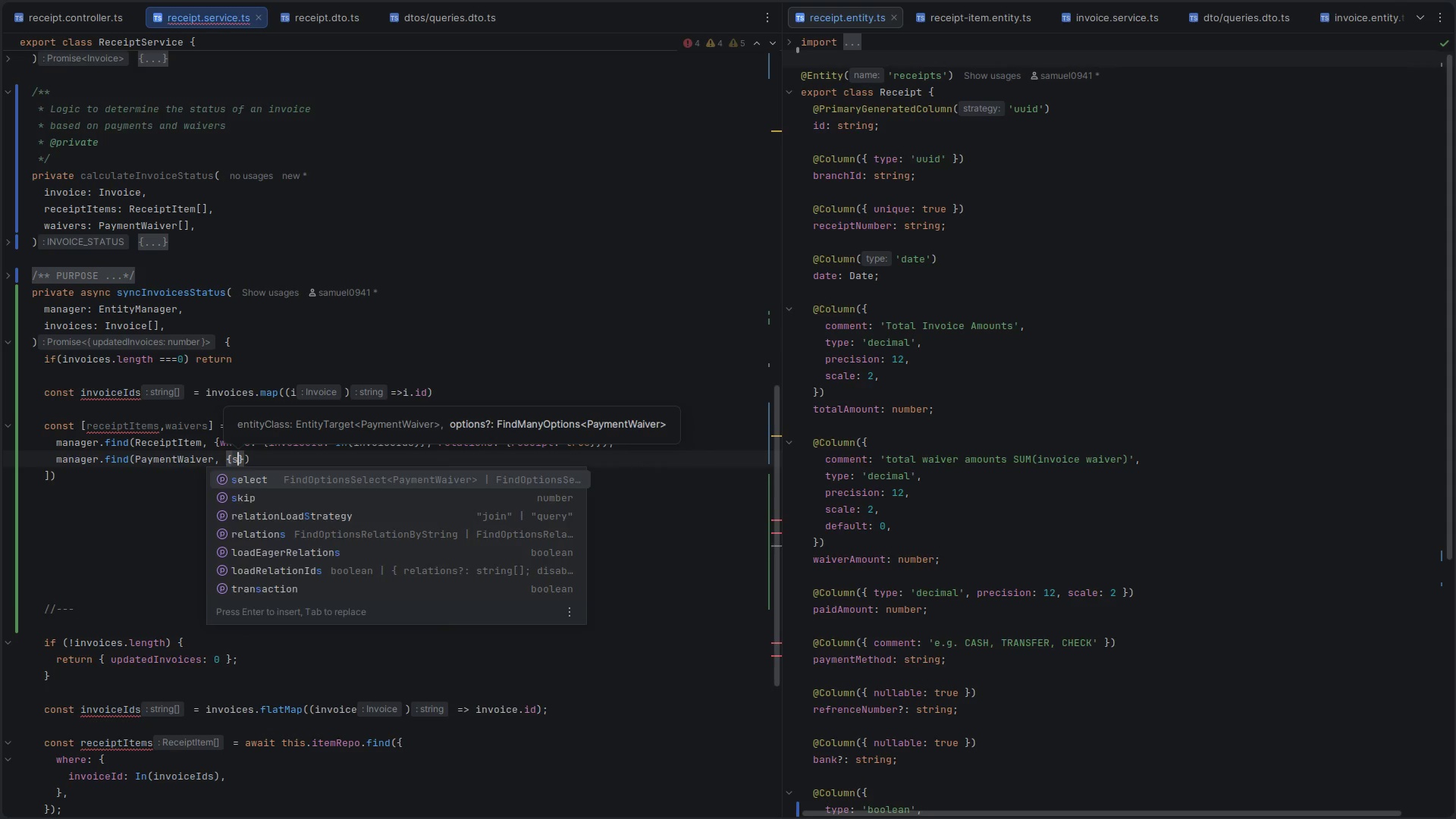 
key(W)
 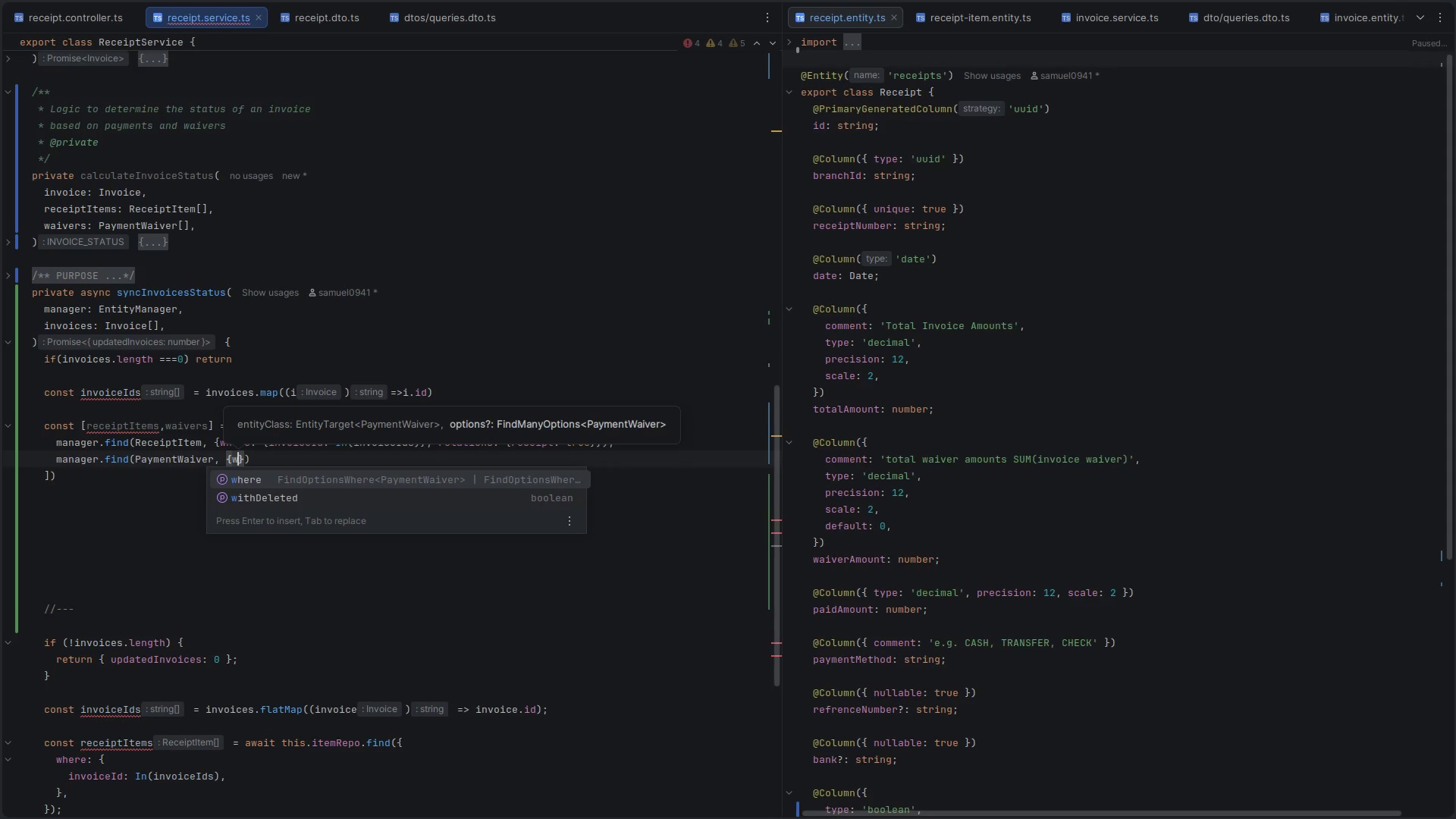 
key(Enter)
 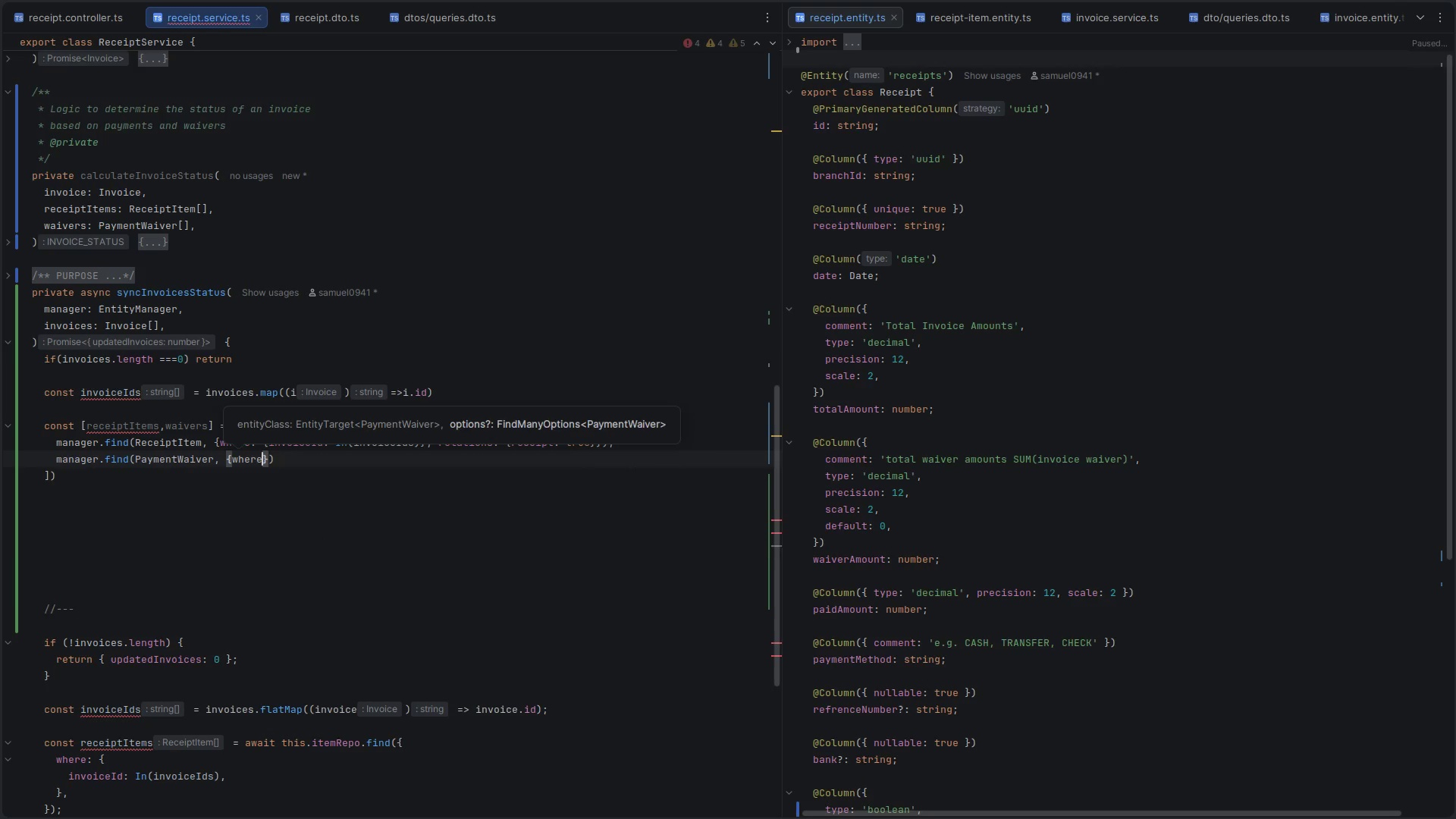 
key(Shift+Semicolon)
 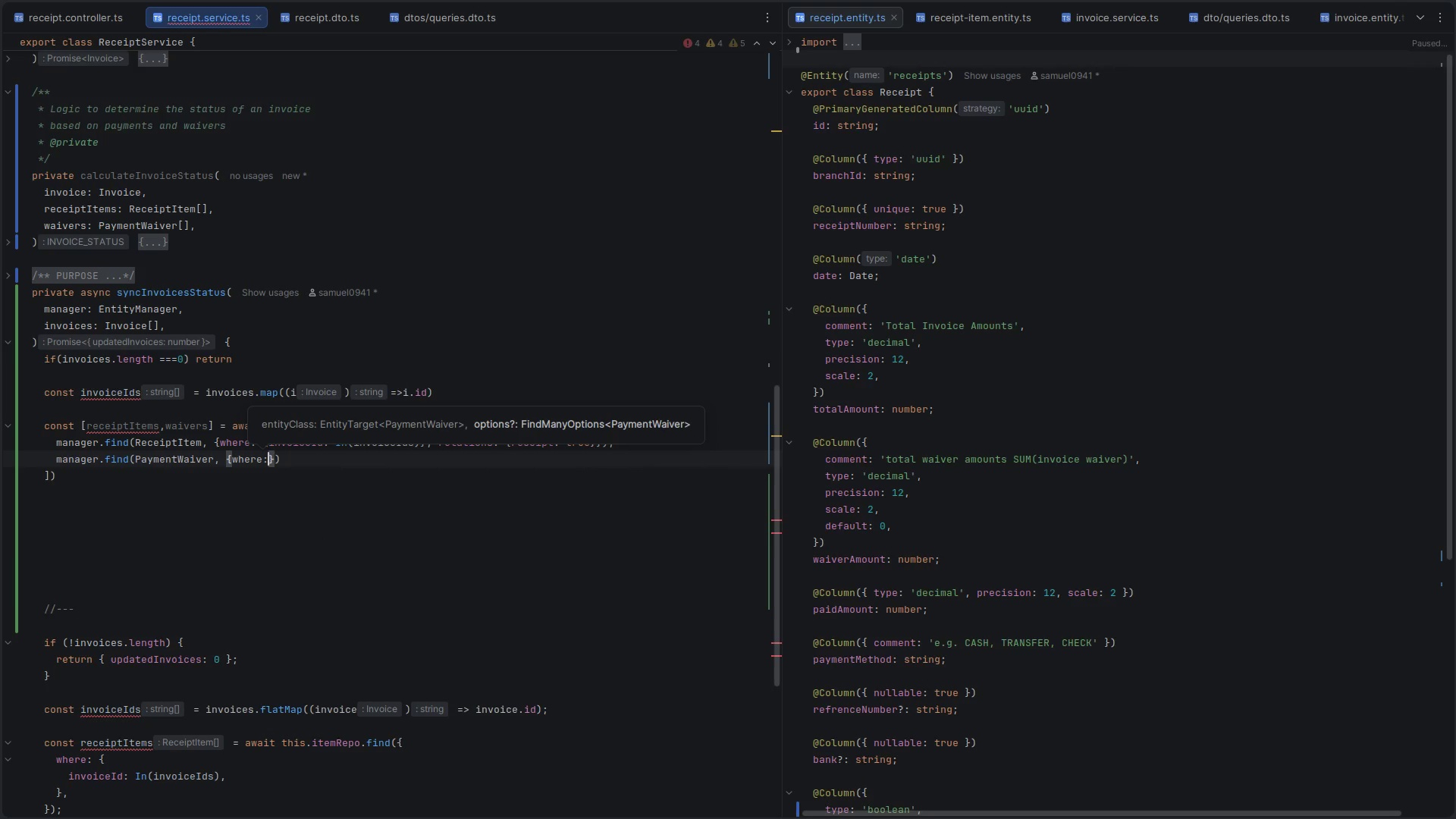 
key(Shift+Space)
 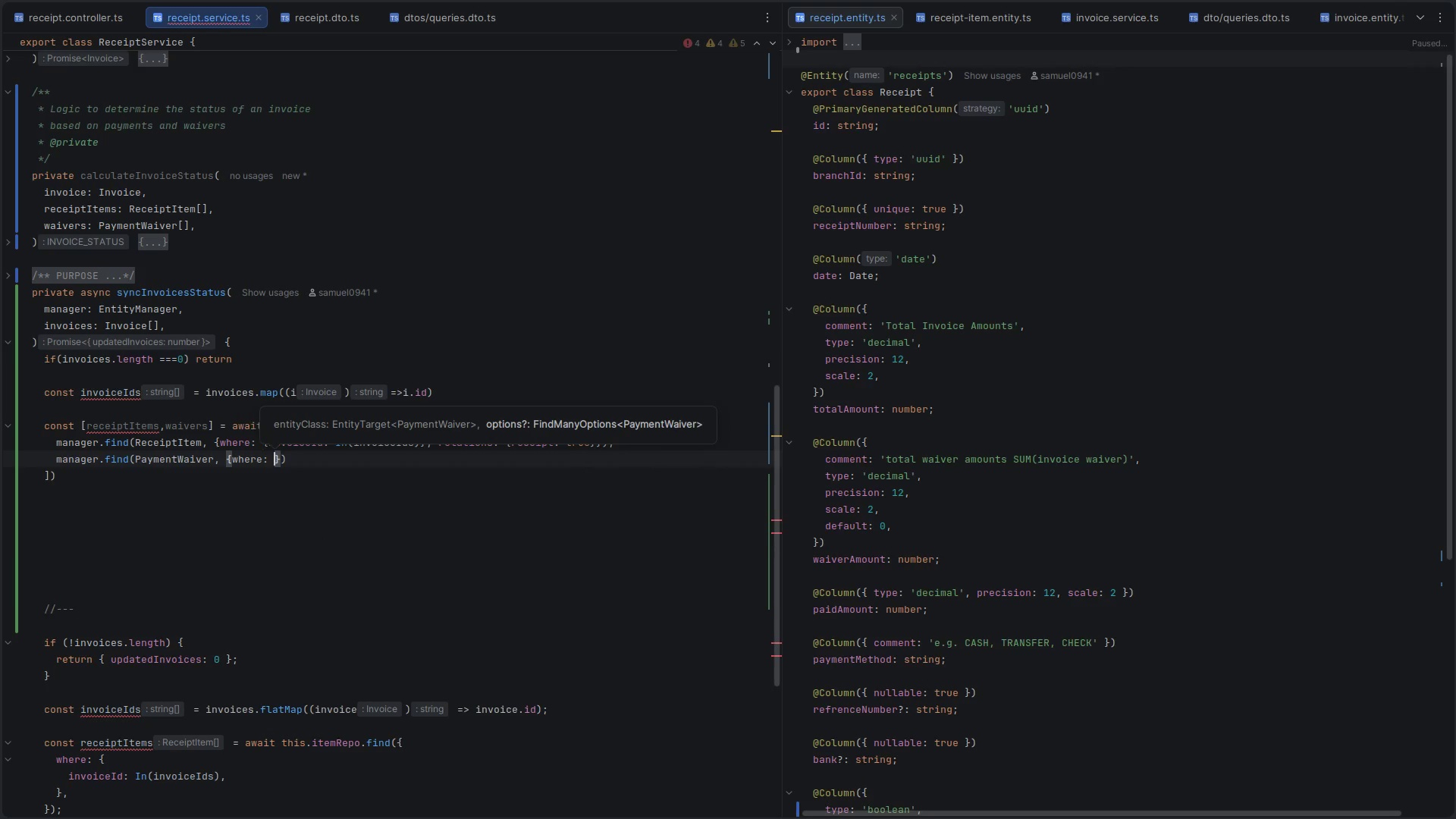 
key(Shift+BracketLeft)
 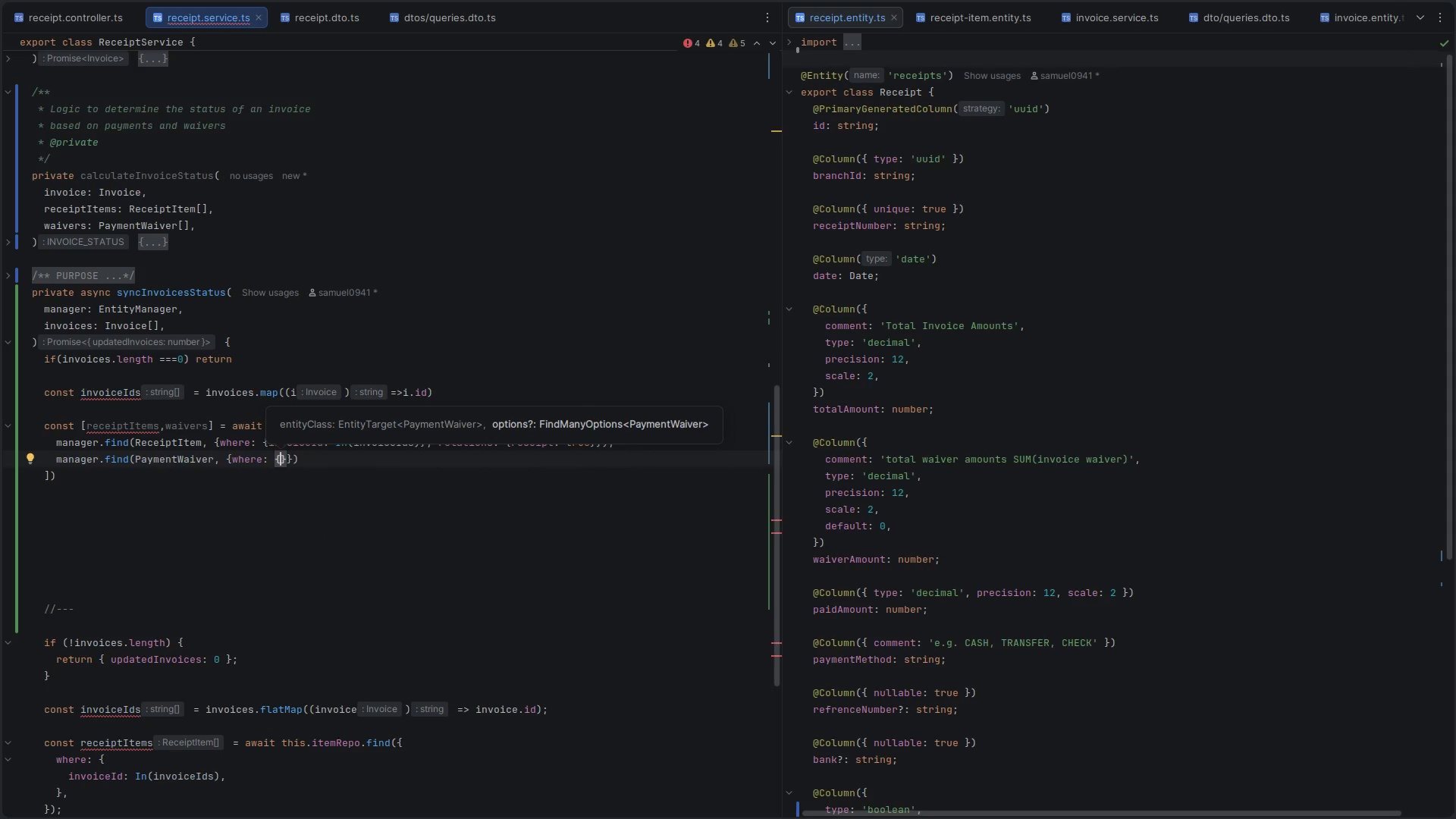 
type(stu)
 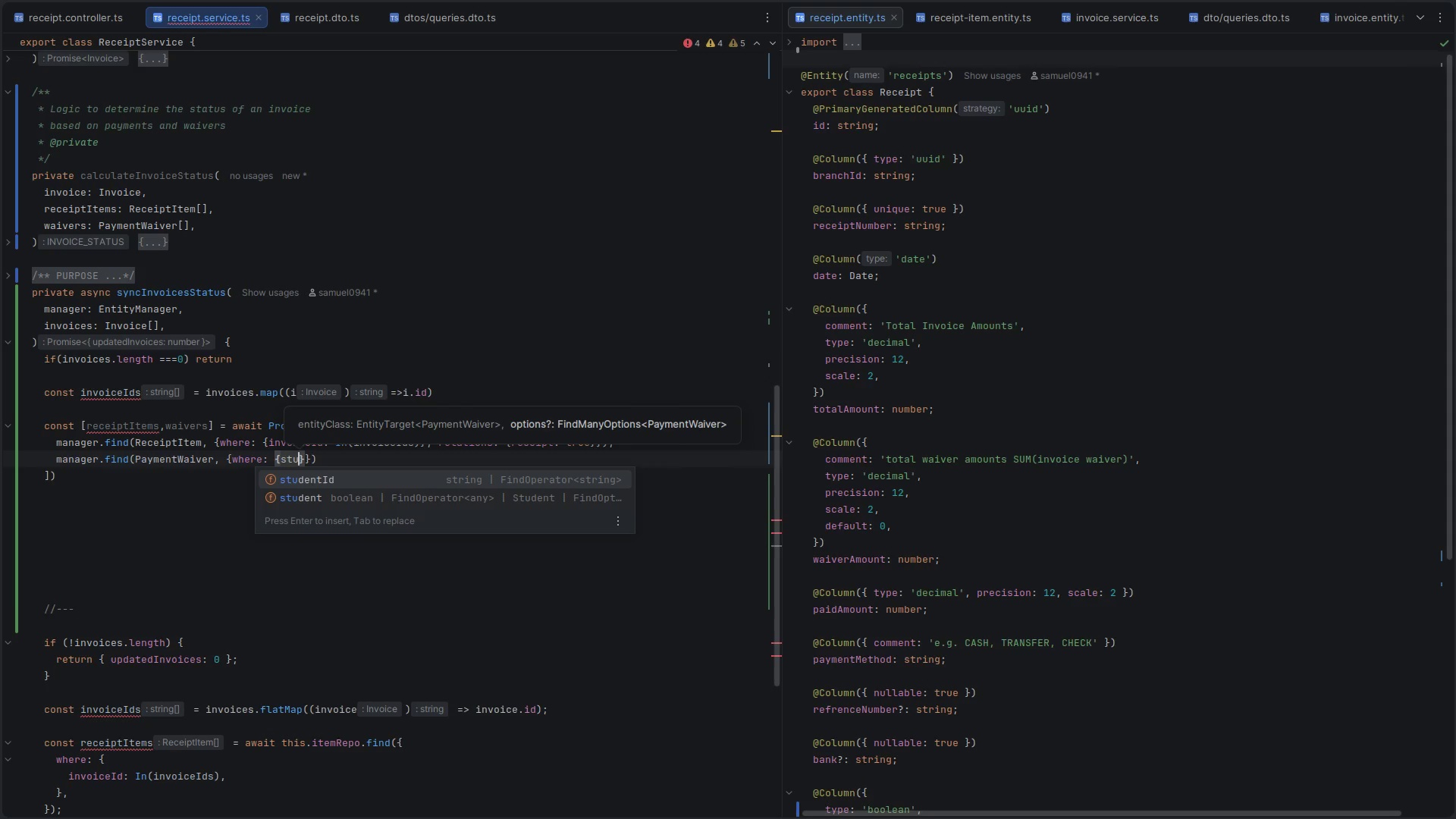 
key(Enter)
 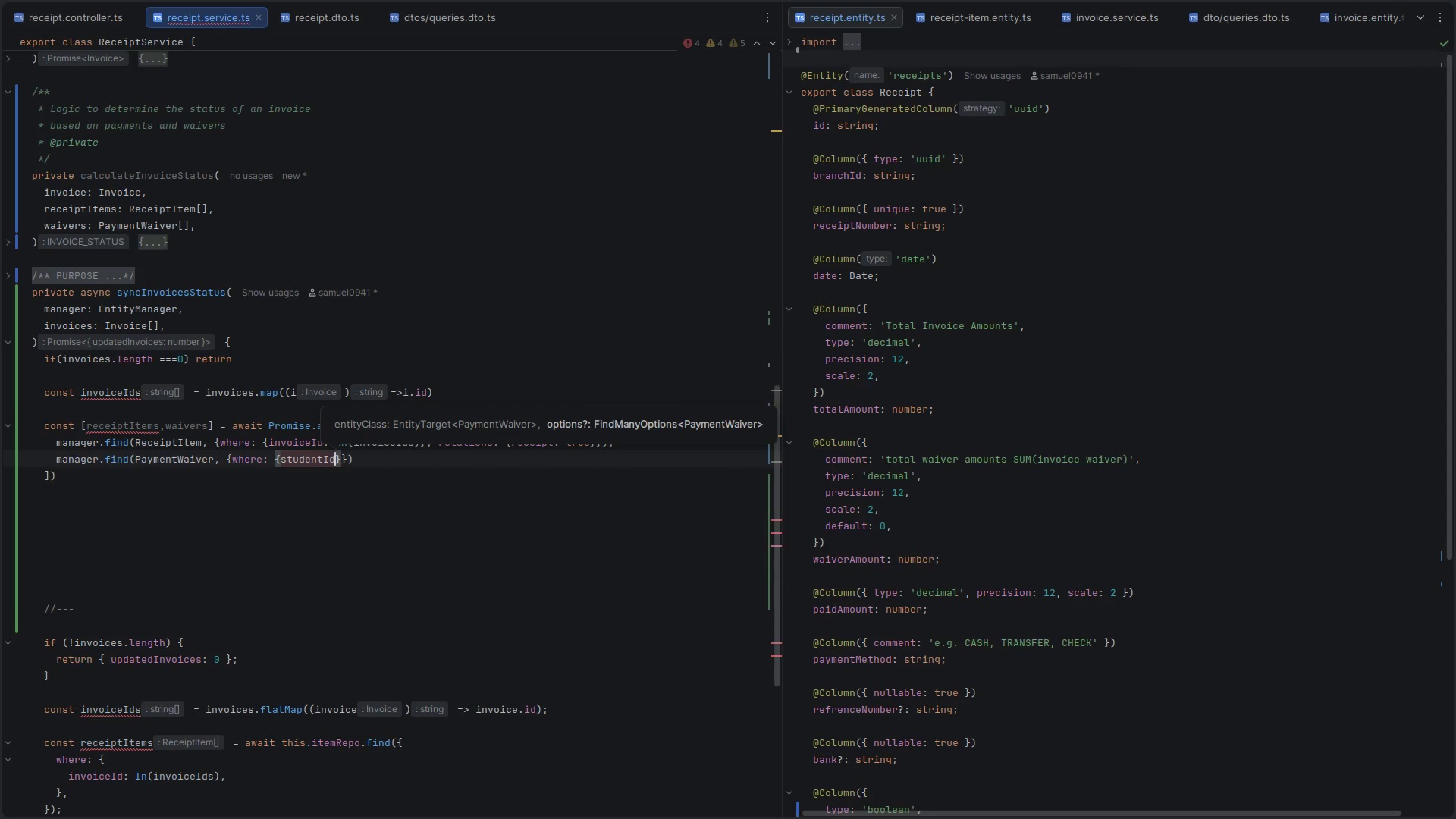 
type(: In)
key(Escape)
 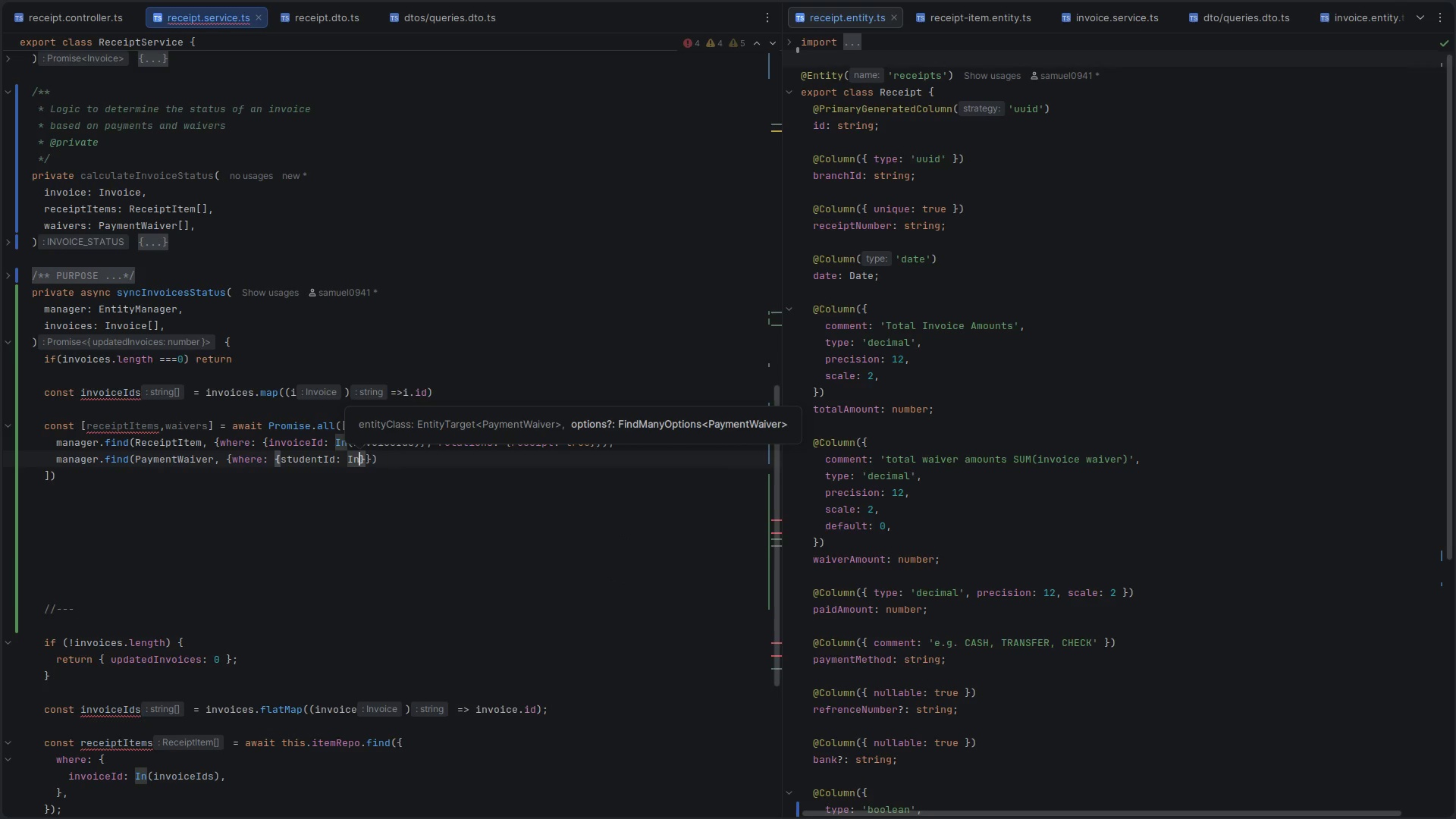 
key(ArrowUp)
 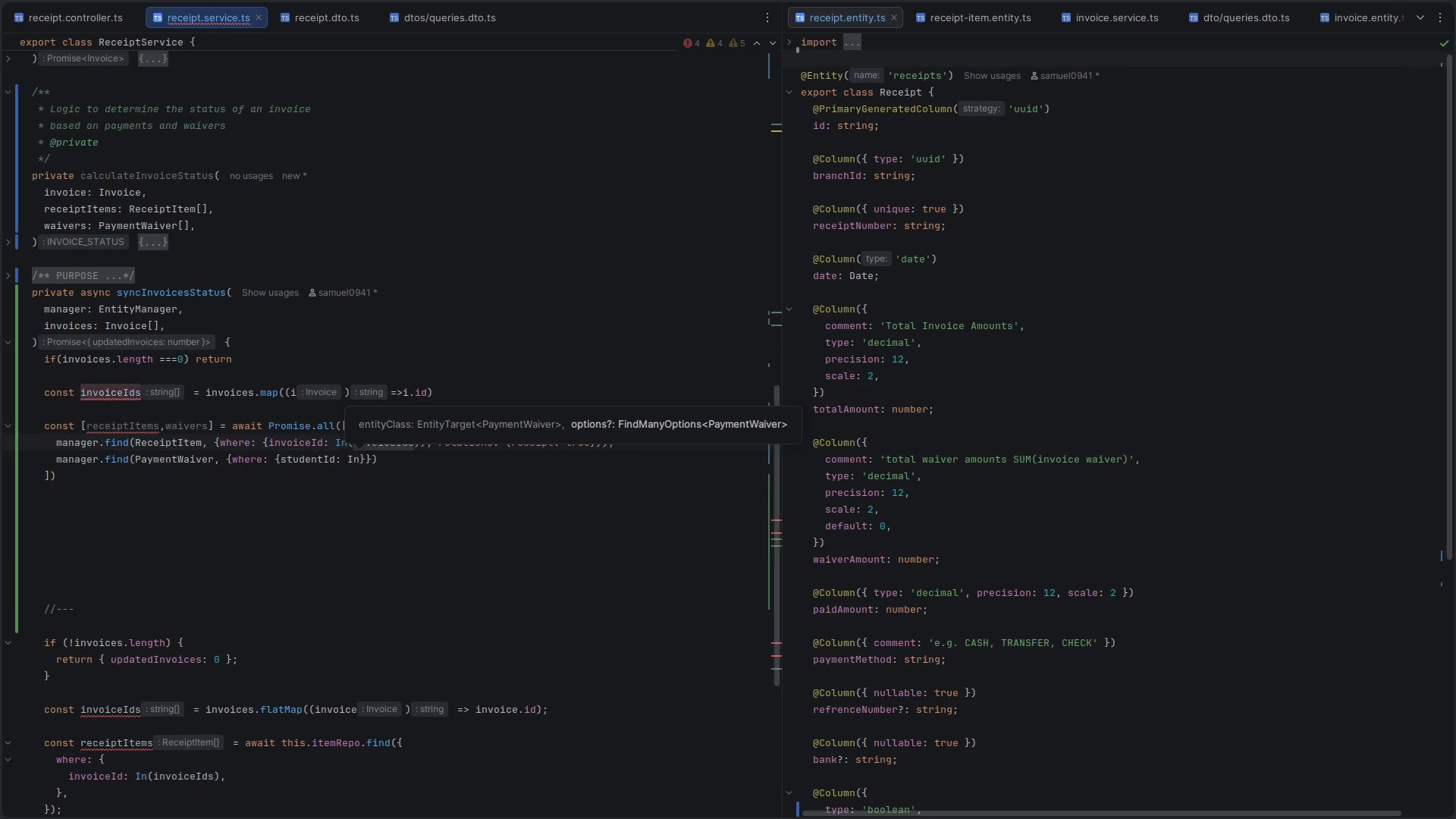 
key(ArrowUp)
 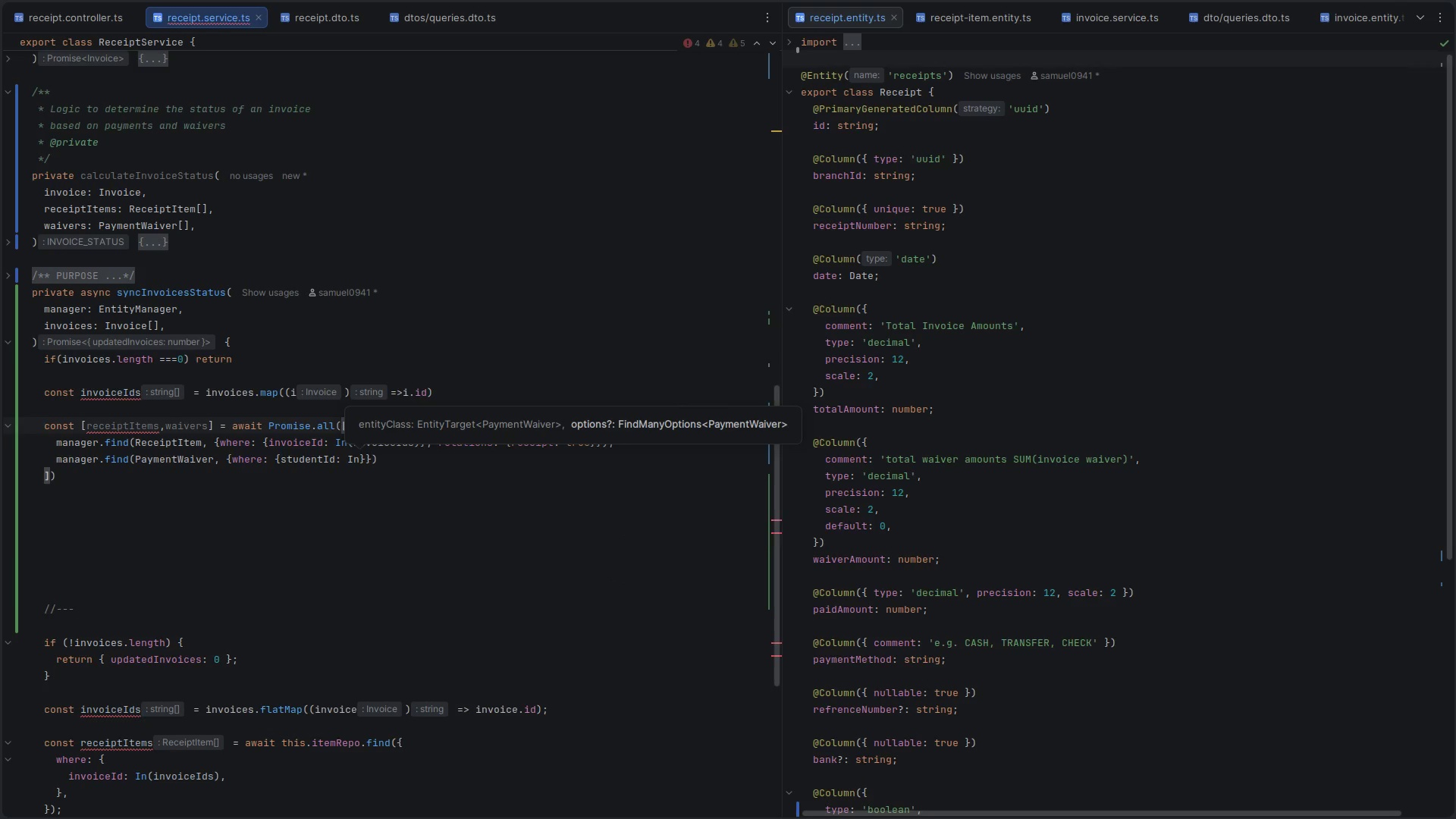 
key(ArrowUp)
 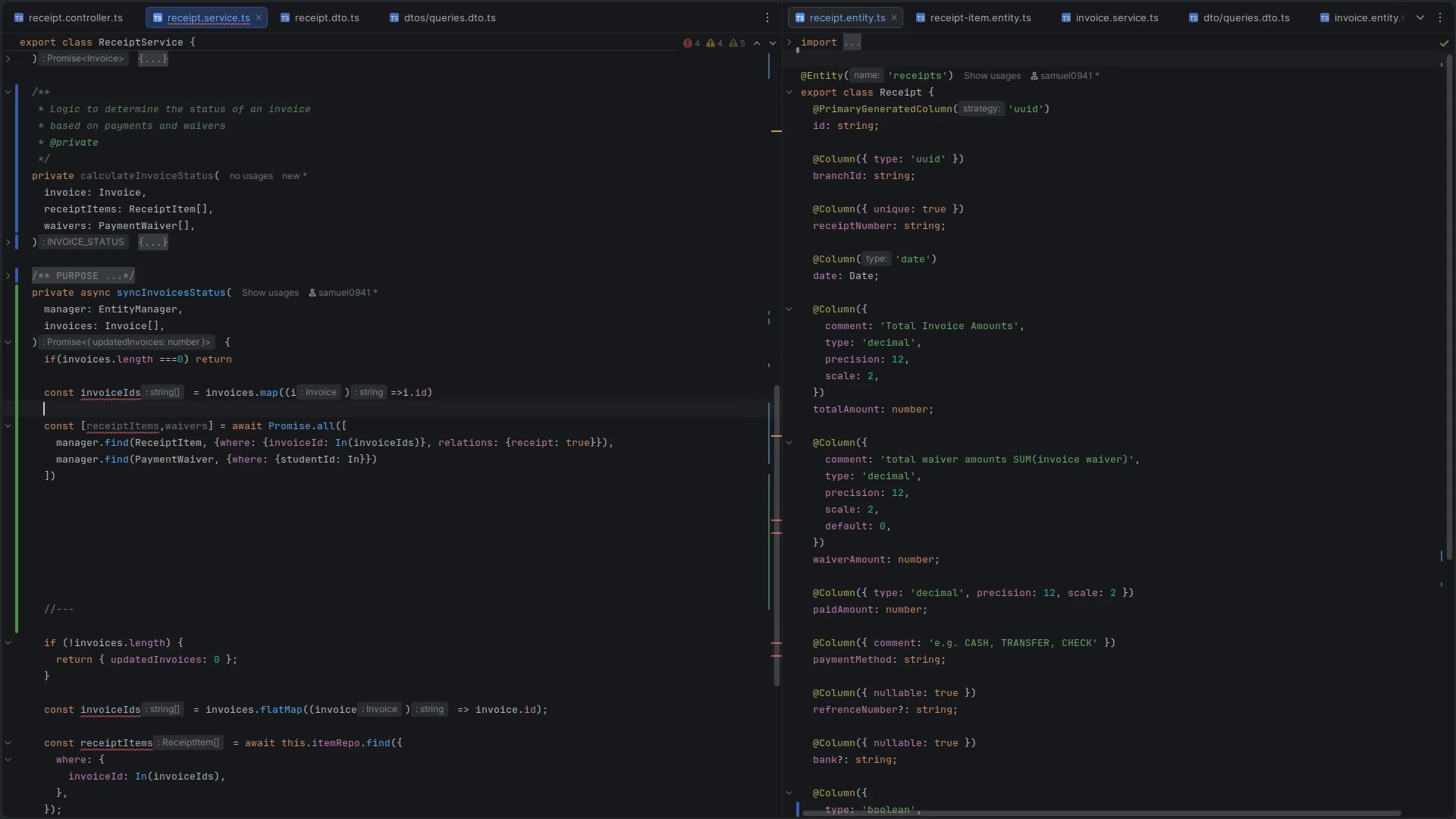 
key(ArrowDown)
 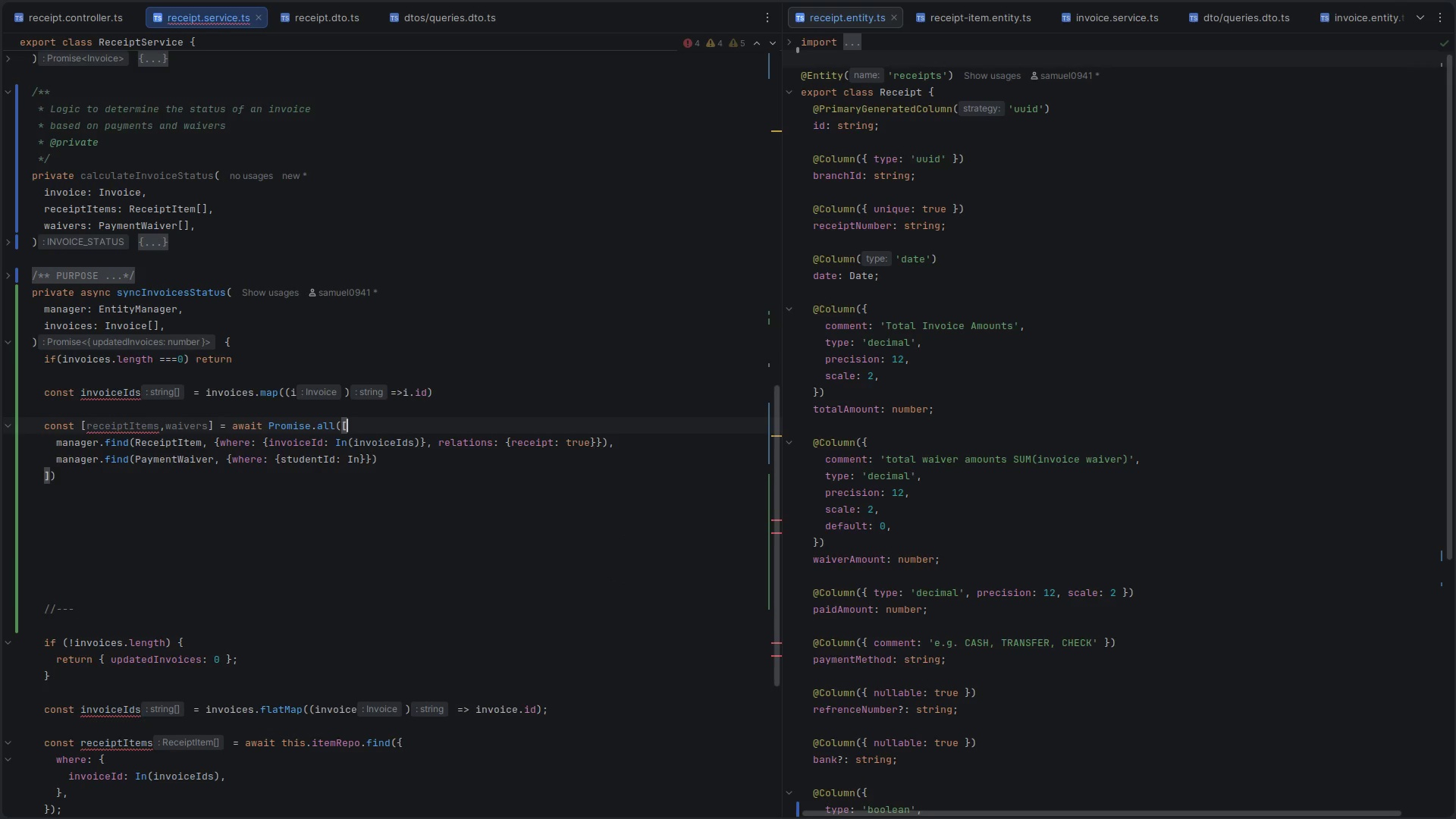 
key(ArrowDown)
 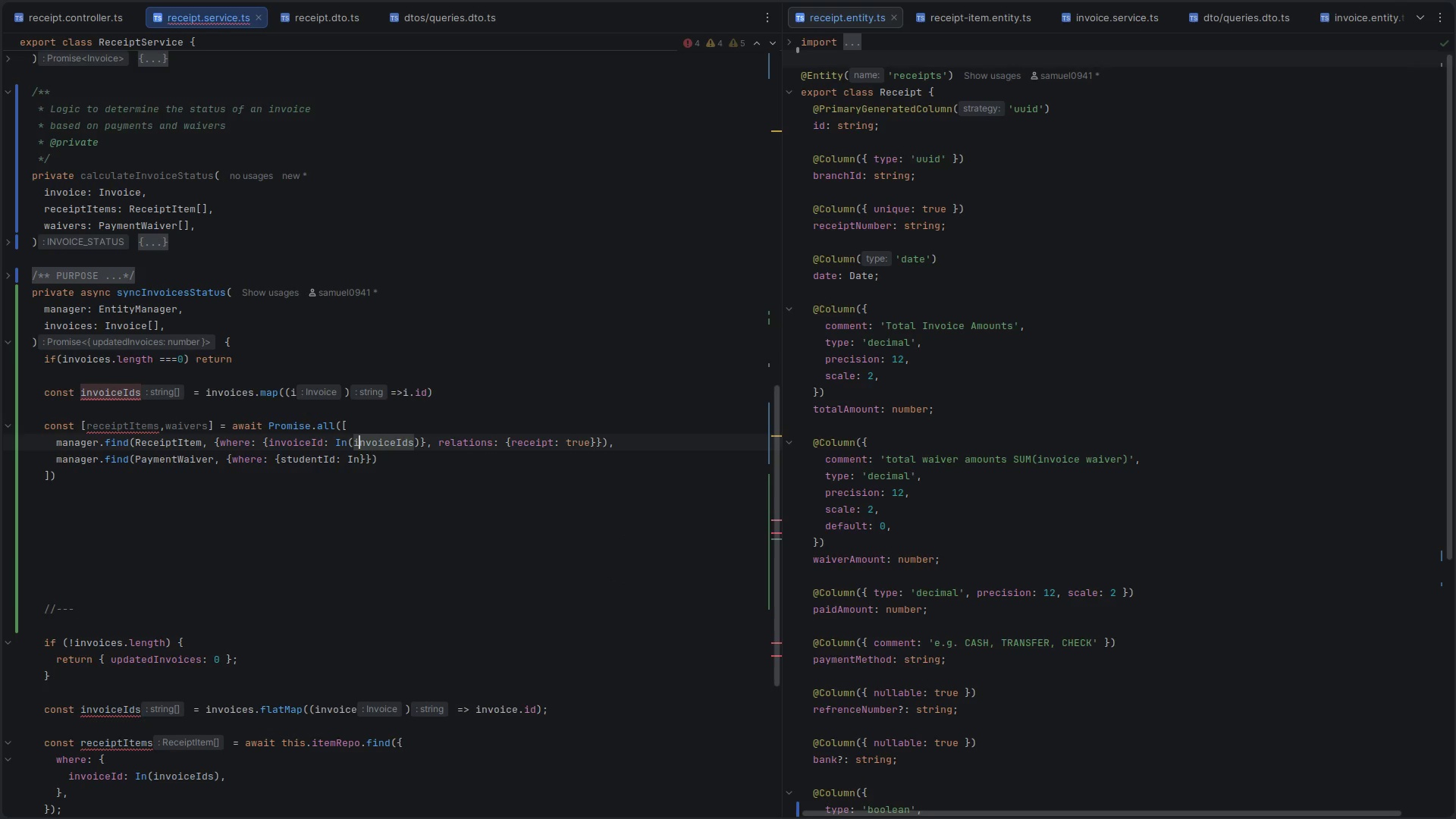 
key(ArrowDown)
 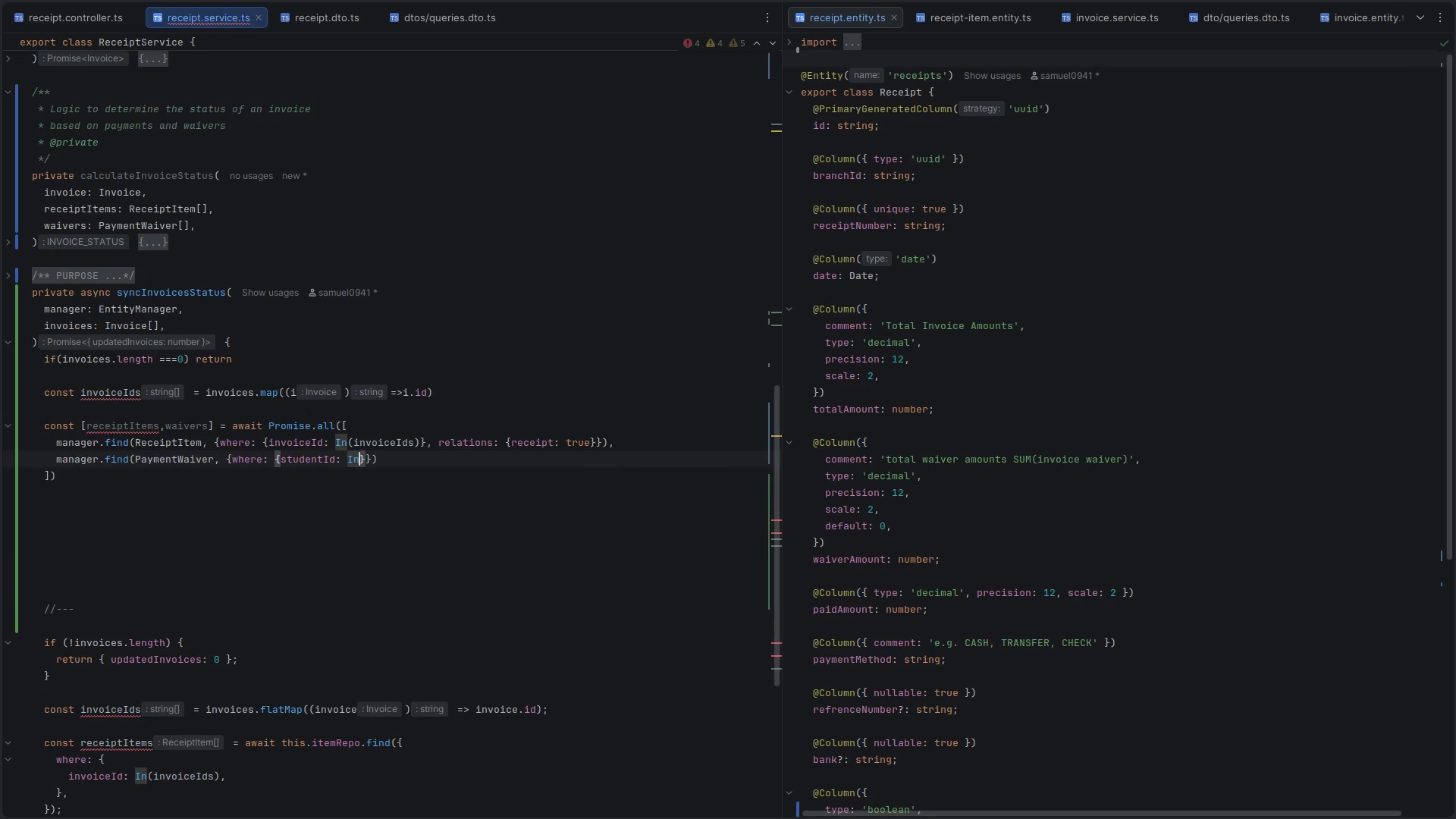 
type((studentIds)
 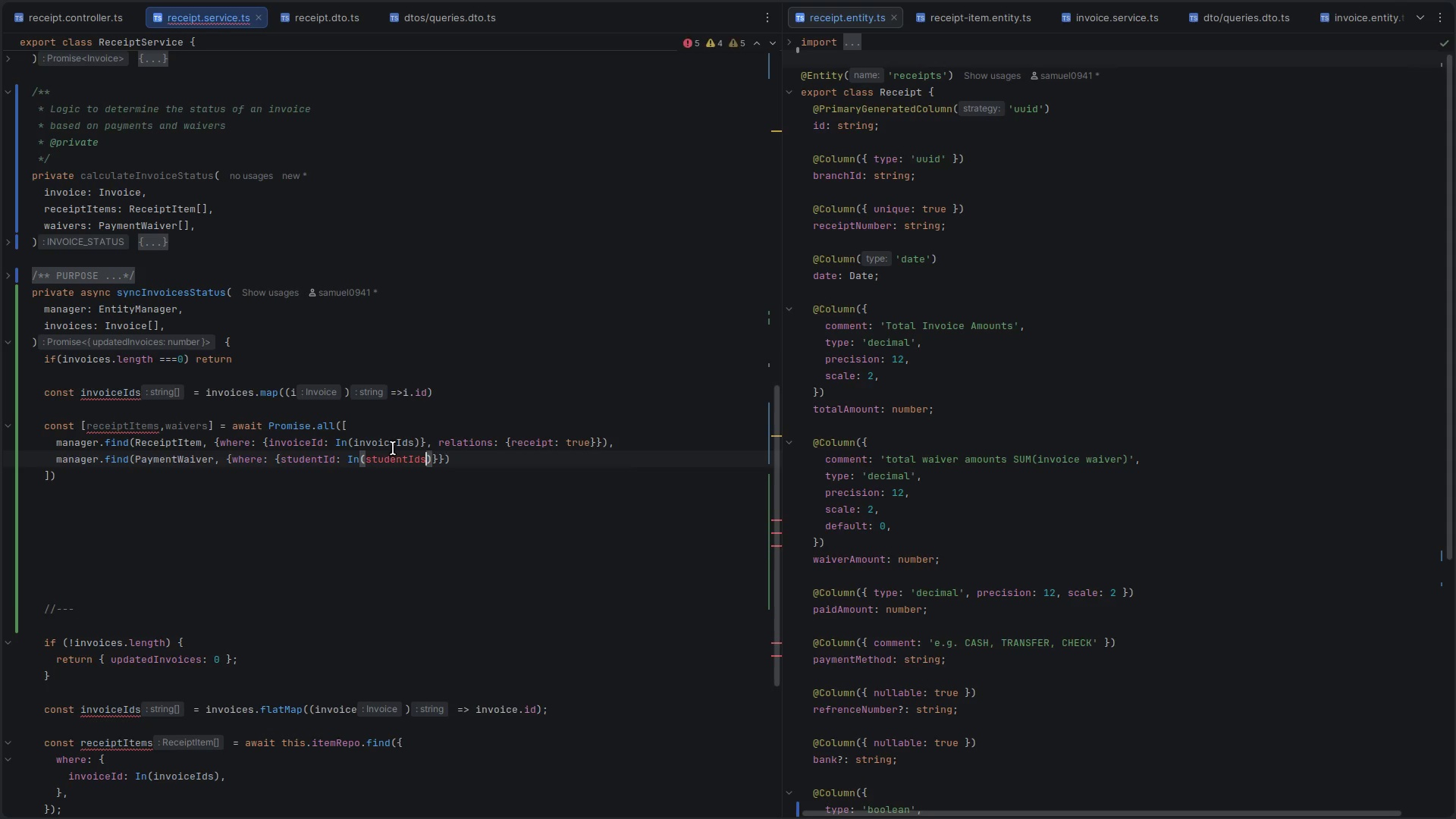 
double_click([394, 460])
 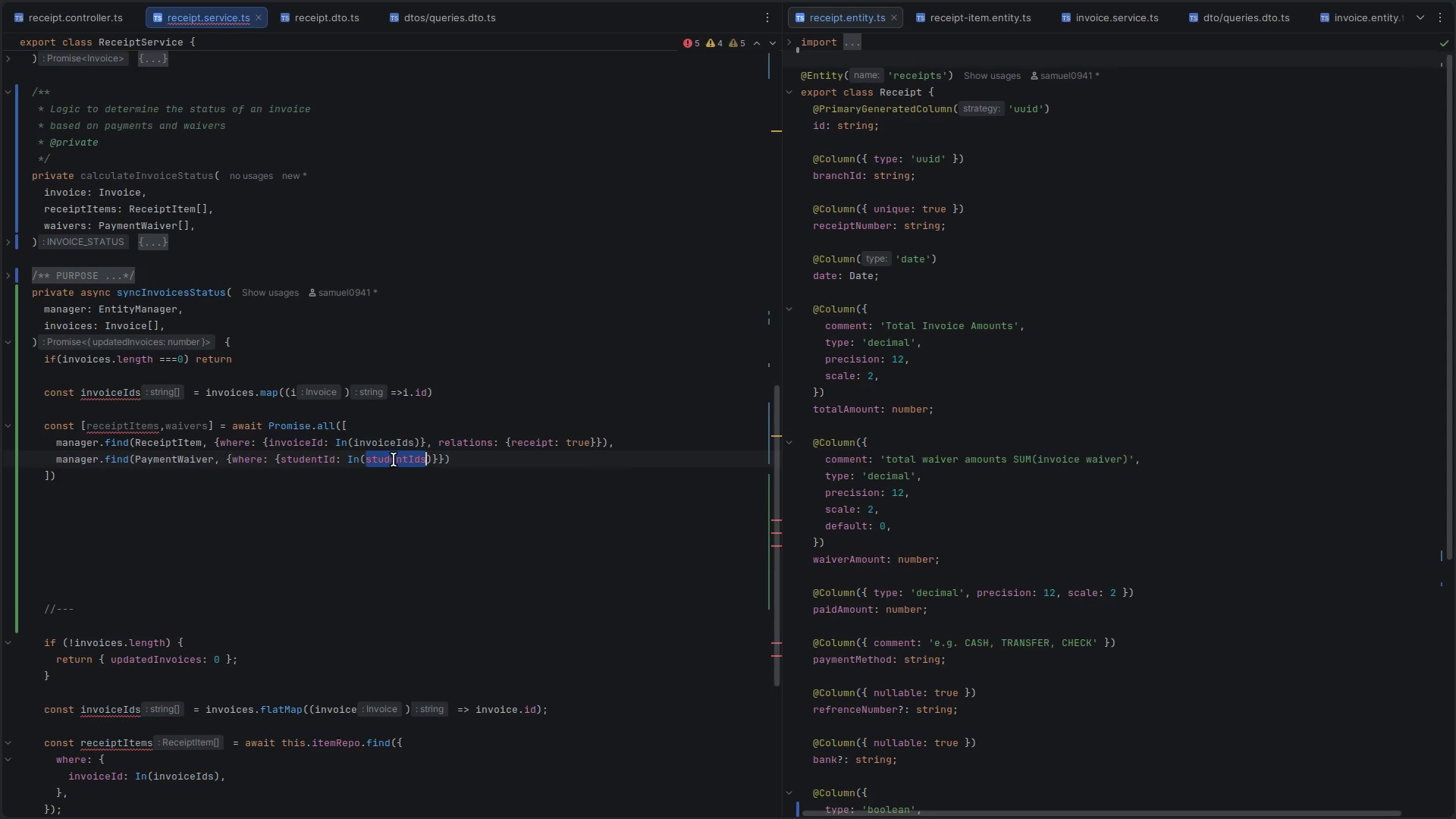 
key(Control+ControlLeft)
 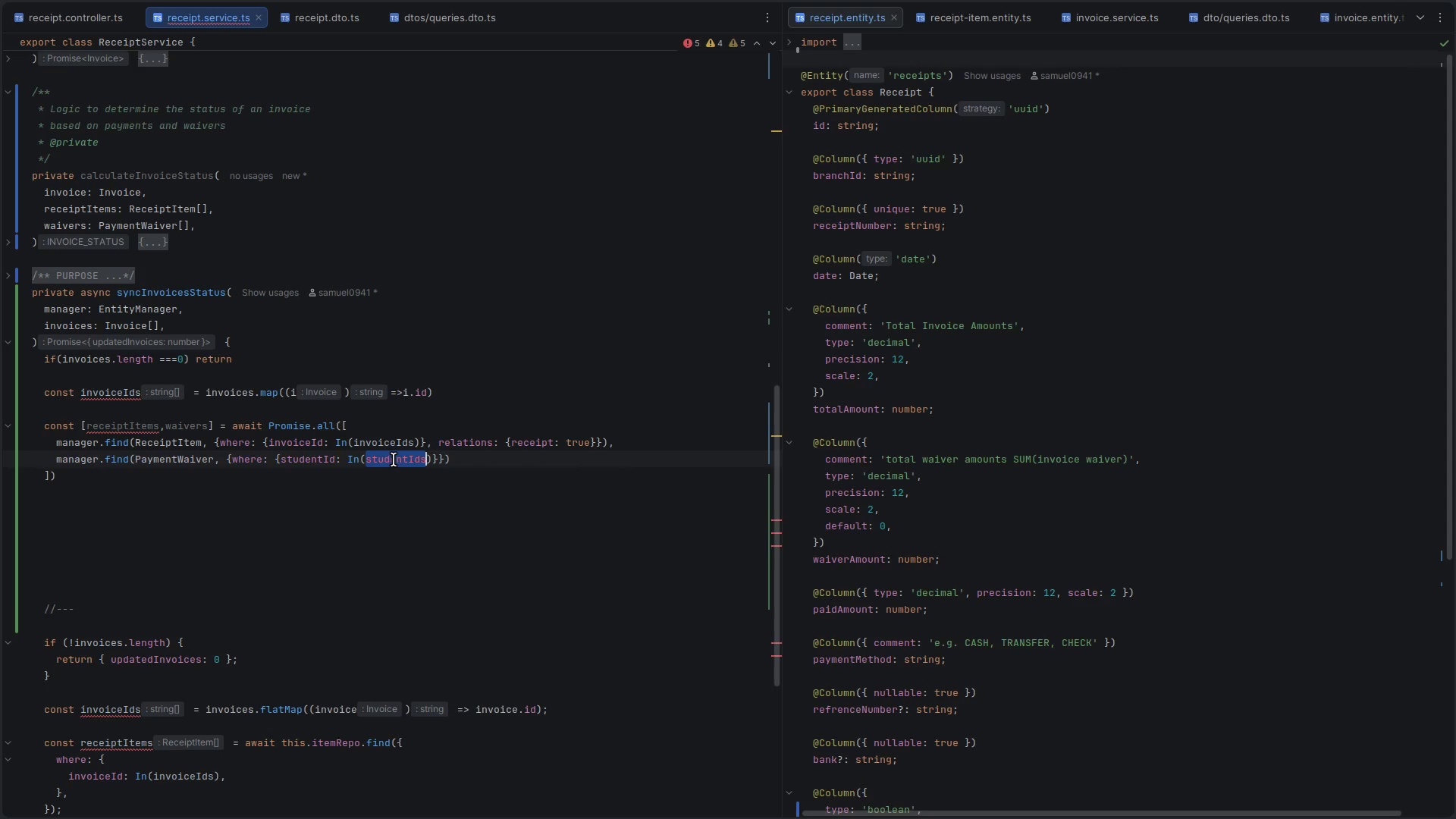 
key(Control+C)
 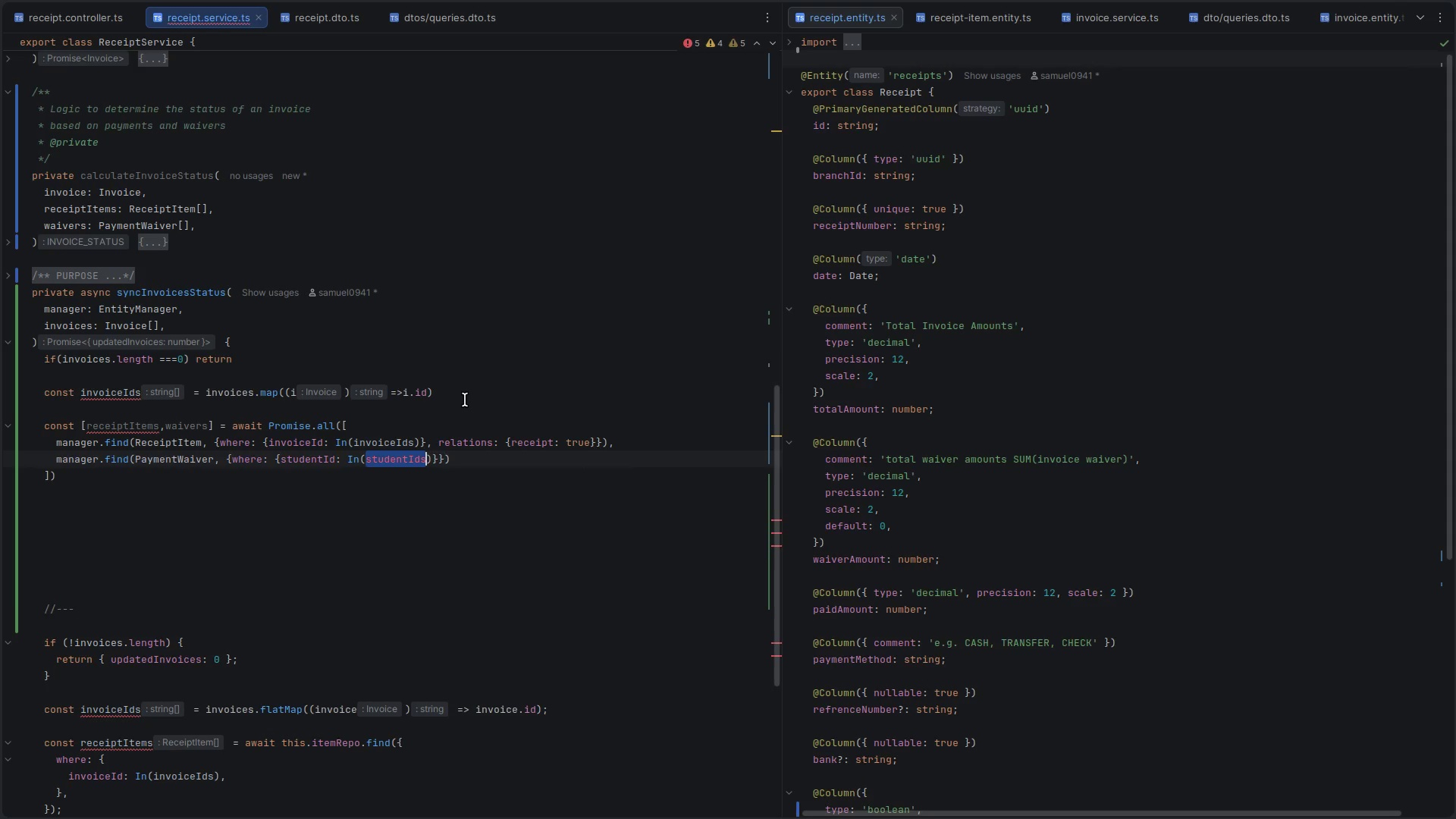 
left_click([465, 400])
 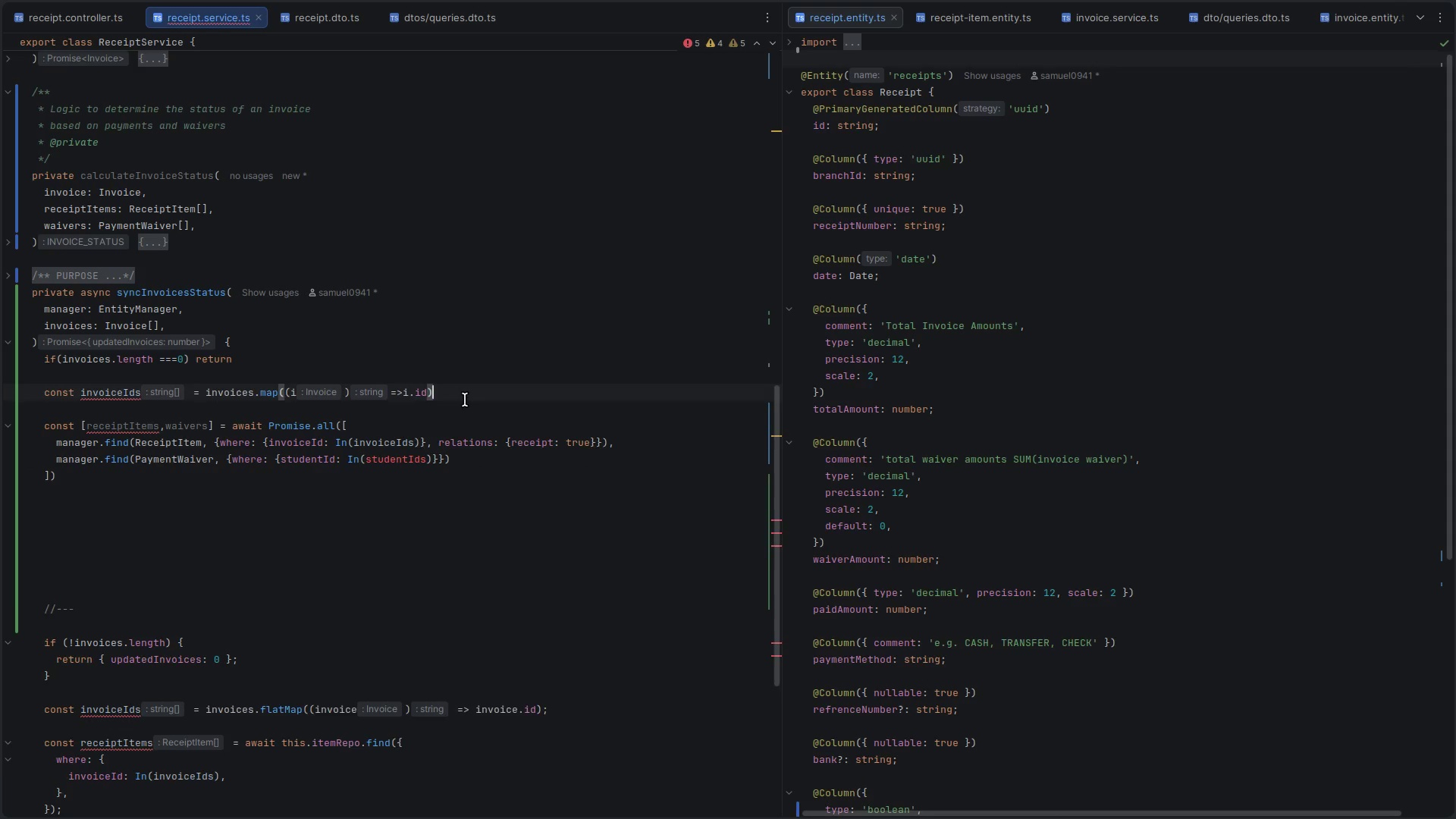 
key(Enter)
 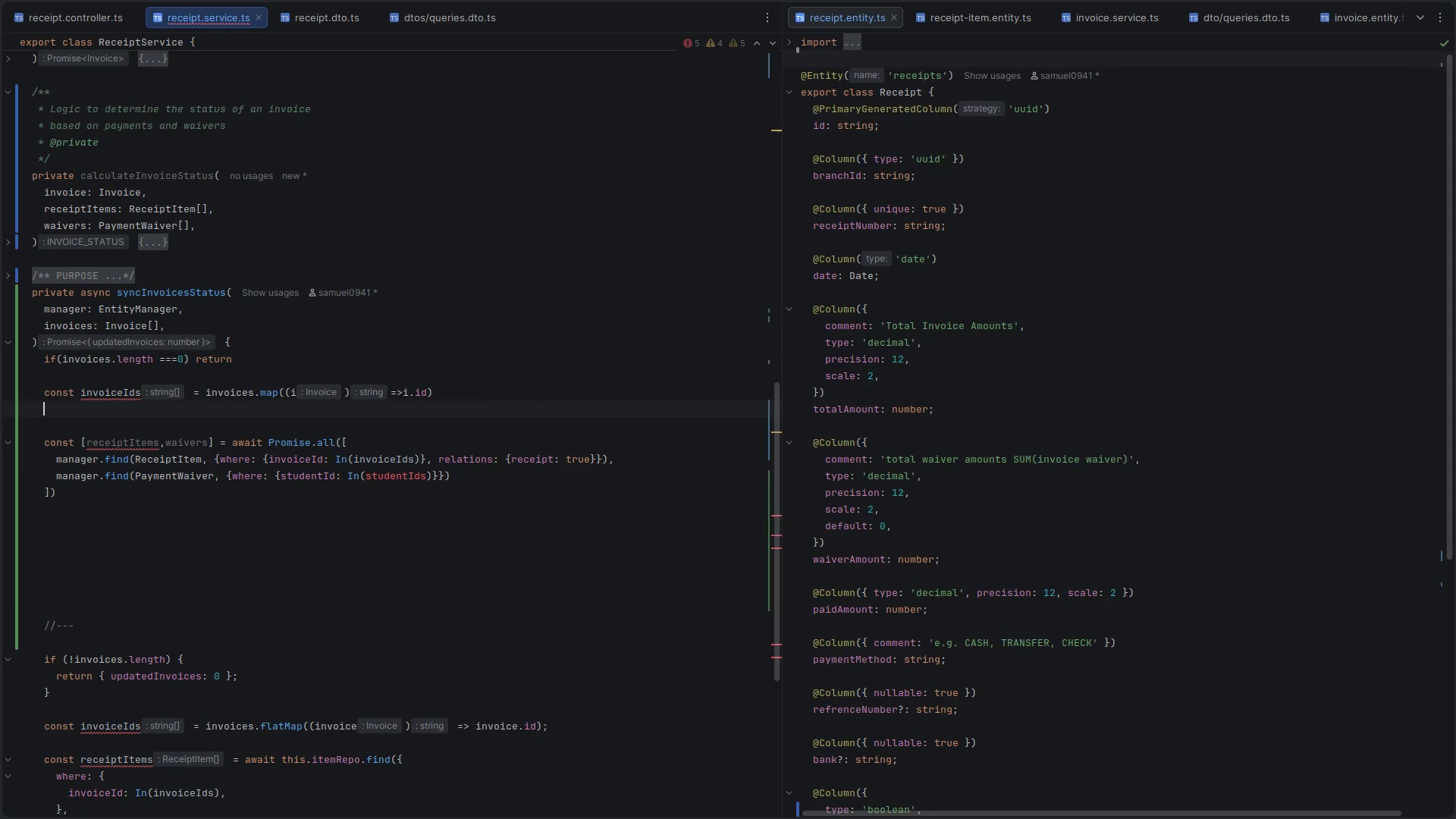 
type(const )
 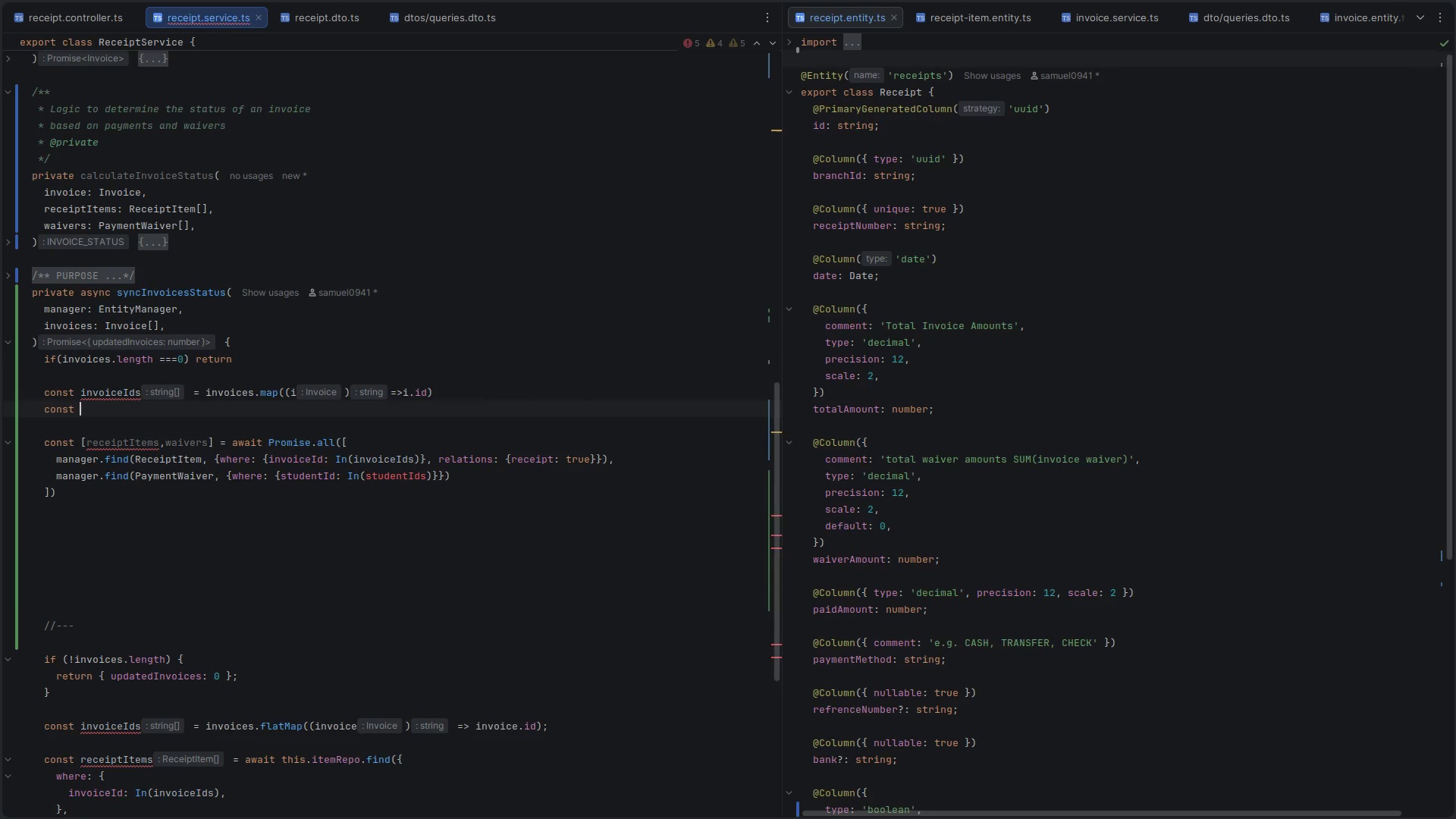 
key(Control+ControlLeft)
 